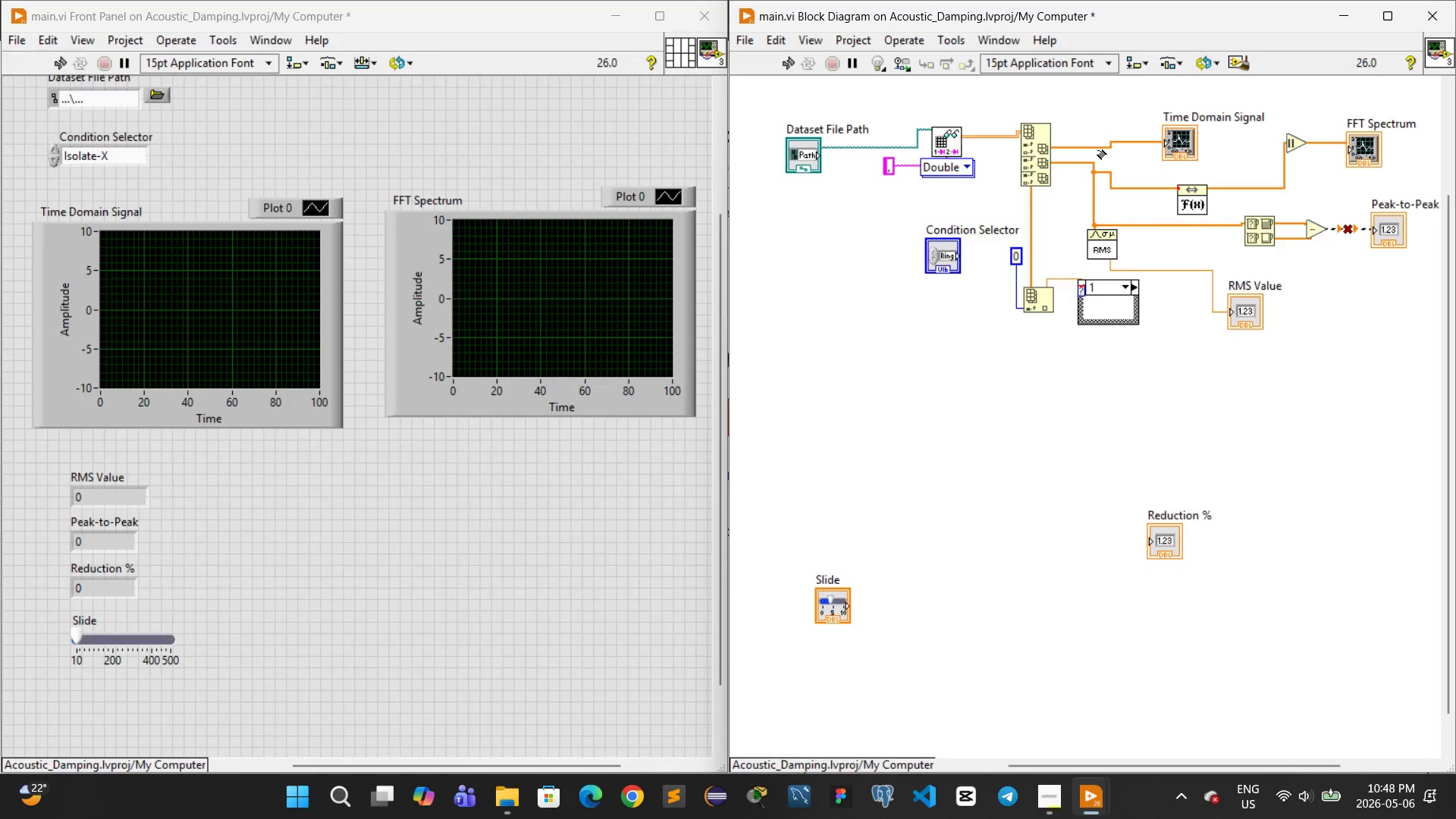 
left_click_drag(start_coordinate=[1033, 212], to_coordinate=[1038, 216])
 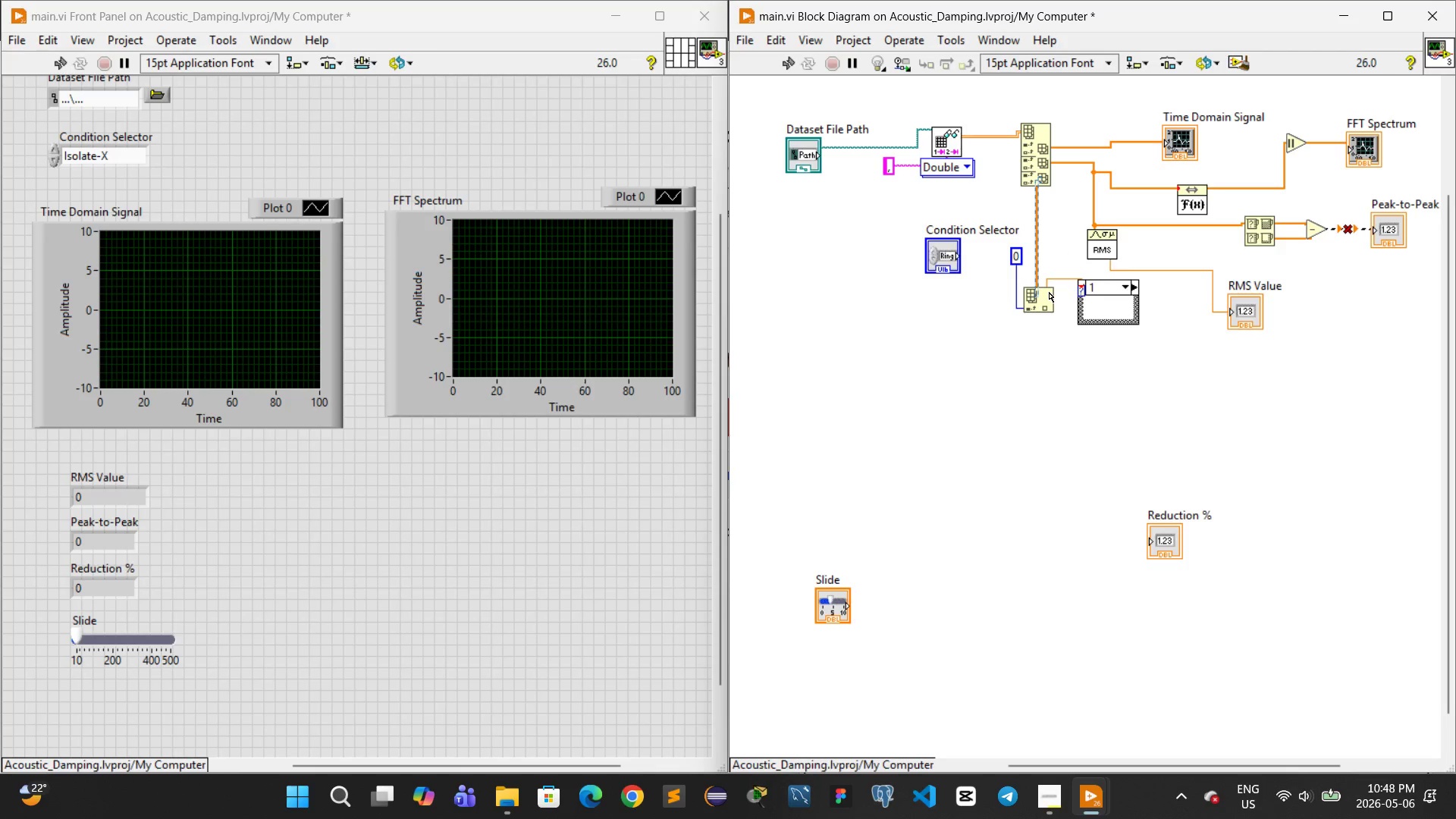 
wait(23.17)
 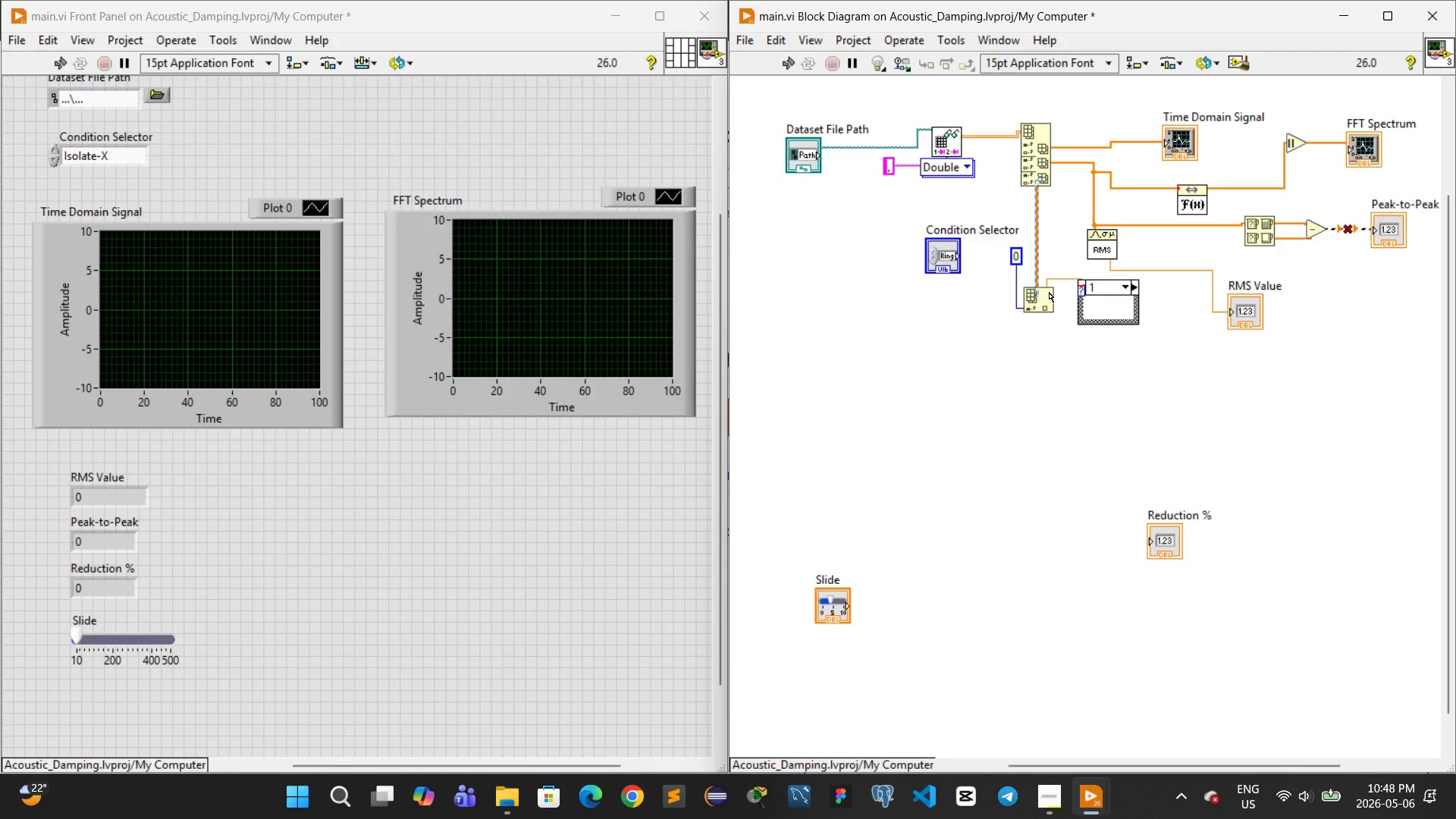 
left_click_drag(start_coordinate=[1081, 324], to_coordinate=[1071, 375])
 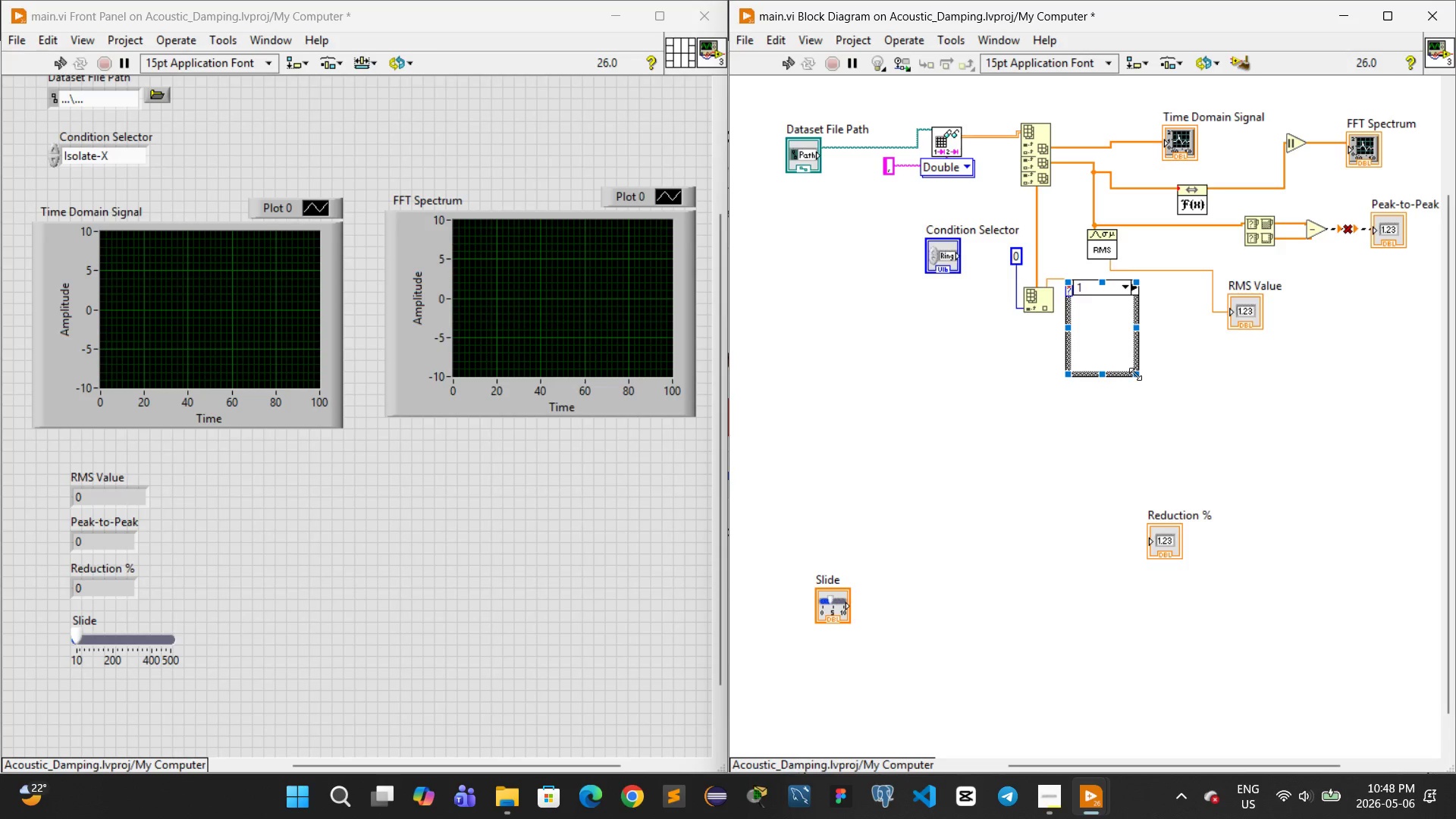 
left_click_drag(start_coordinate=[1135, 374], to_coordinate=[1203, 428])
 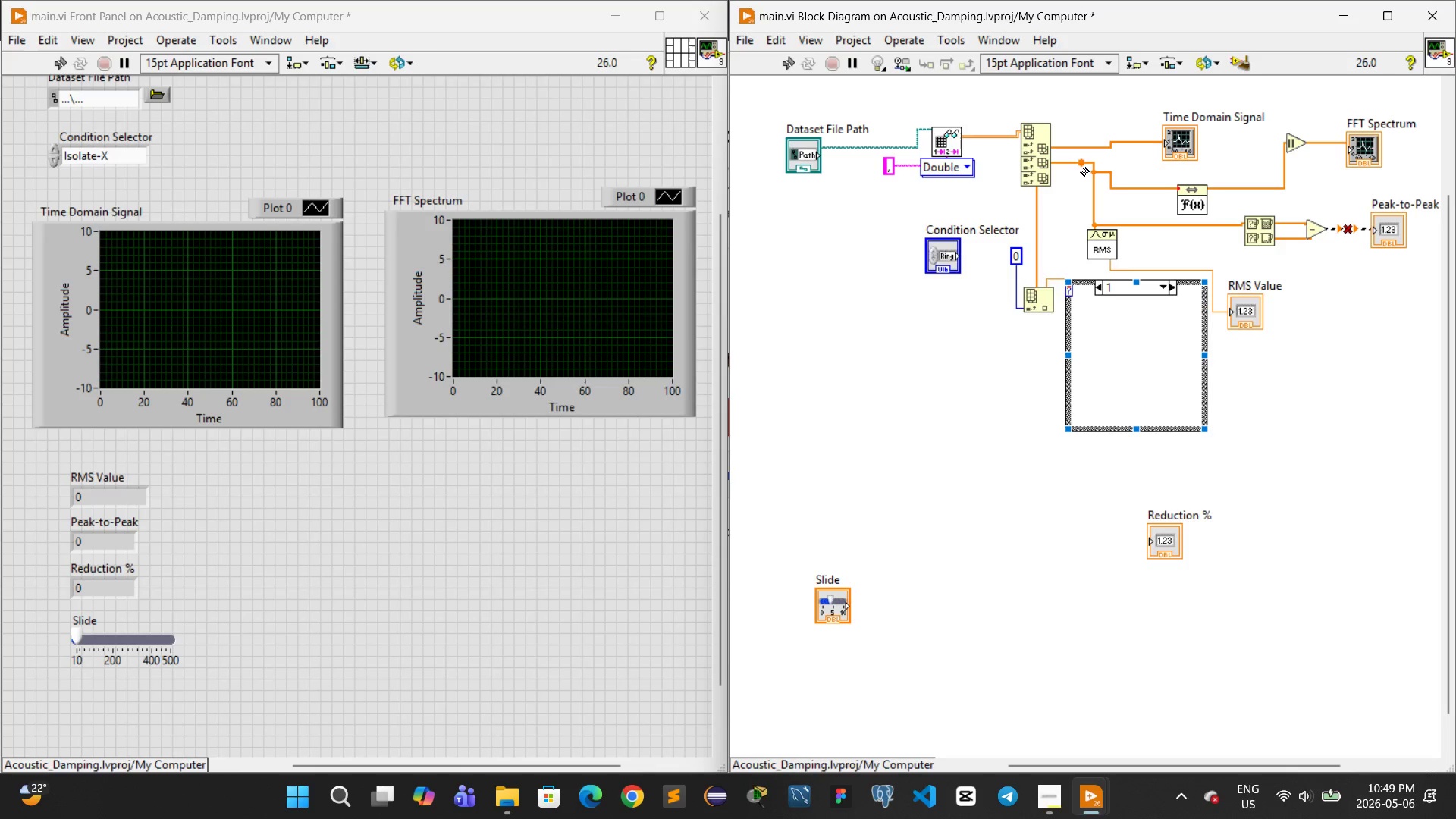 
wait(26.12)
 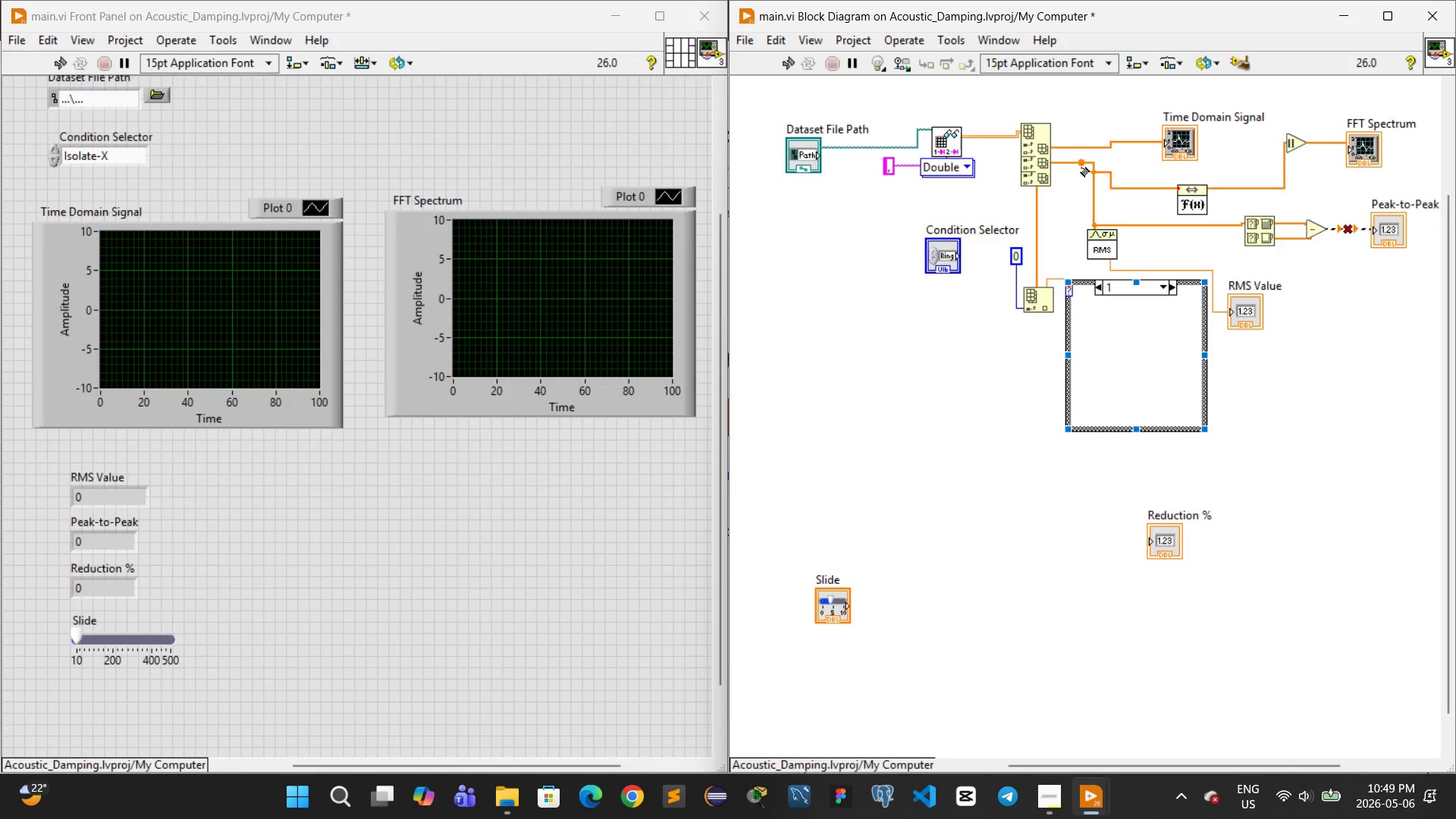 
left_click_drag(start_coordinate=[1053, 152], to_coordinate=[1104, 233])
 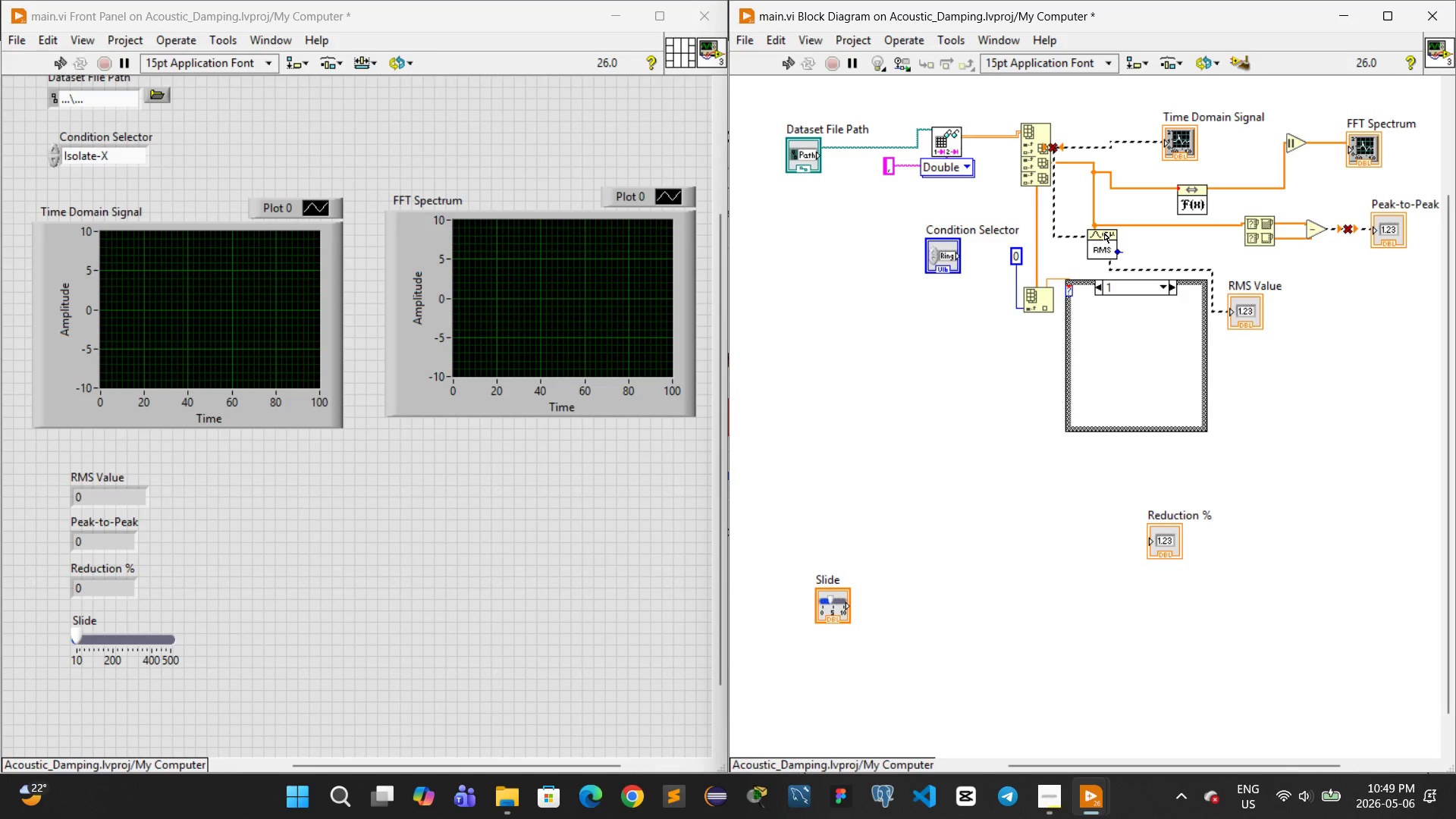 
key(Control+Z)
 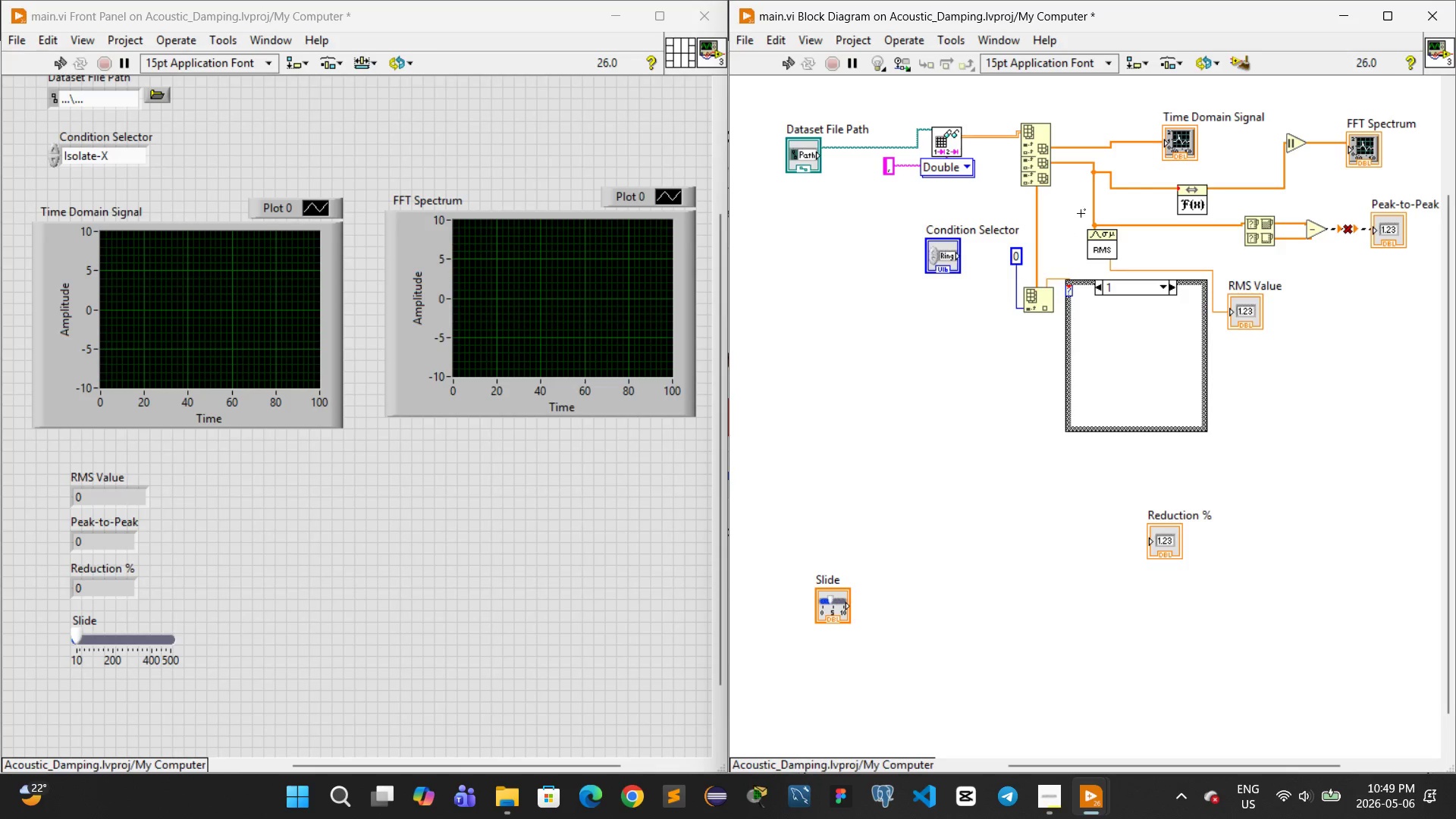 
left_click_drag(start_coordinate=[1074, 218], to_coordinate=[1117, 261])
 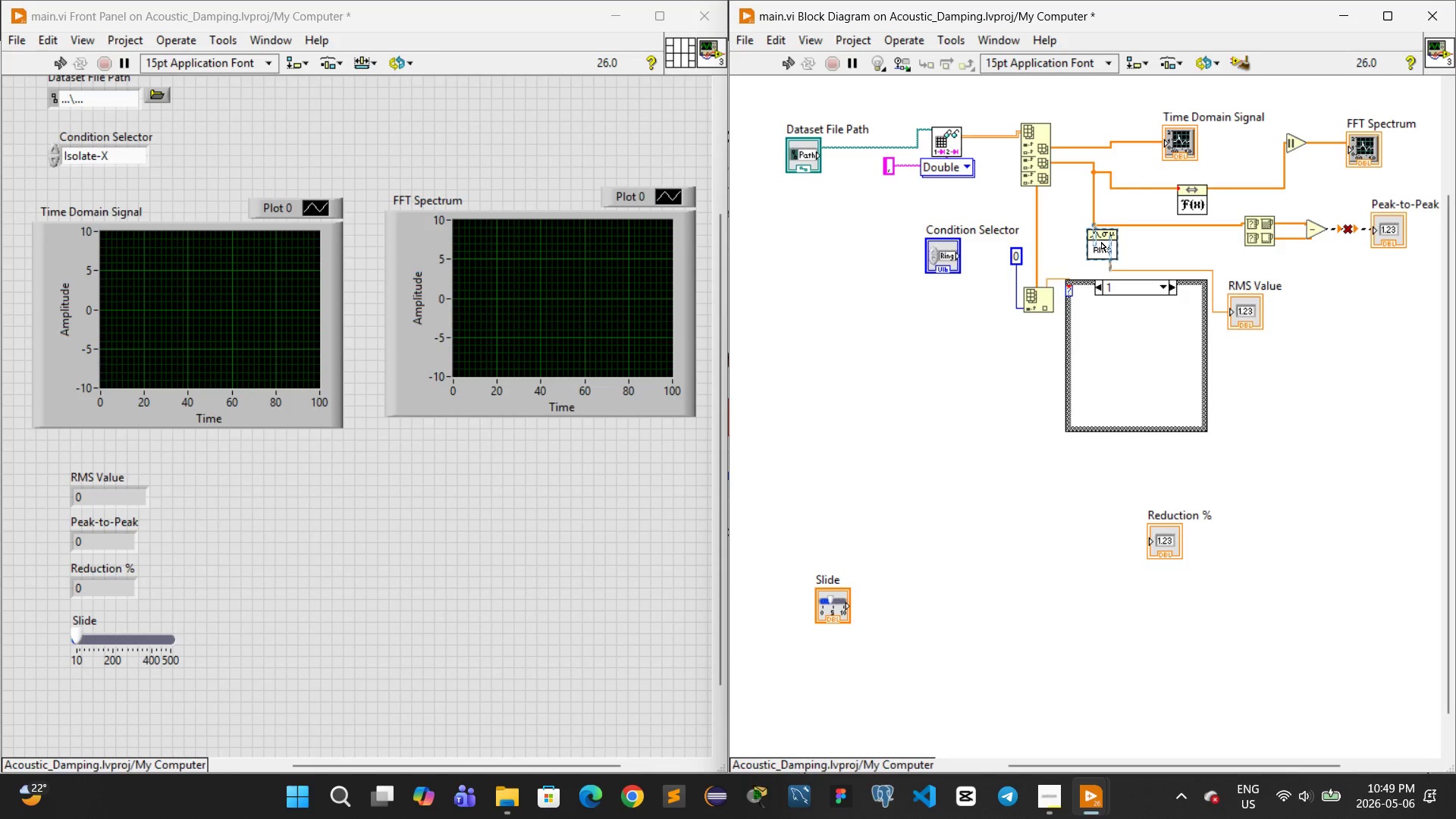 
left_click_drag(start_coordinate=[1101, 243], to_coordinate=[1106, 325])
 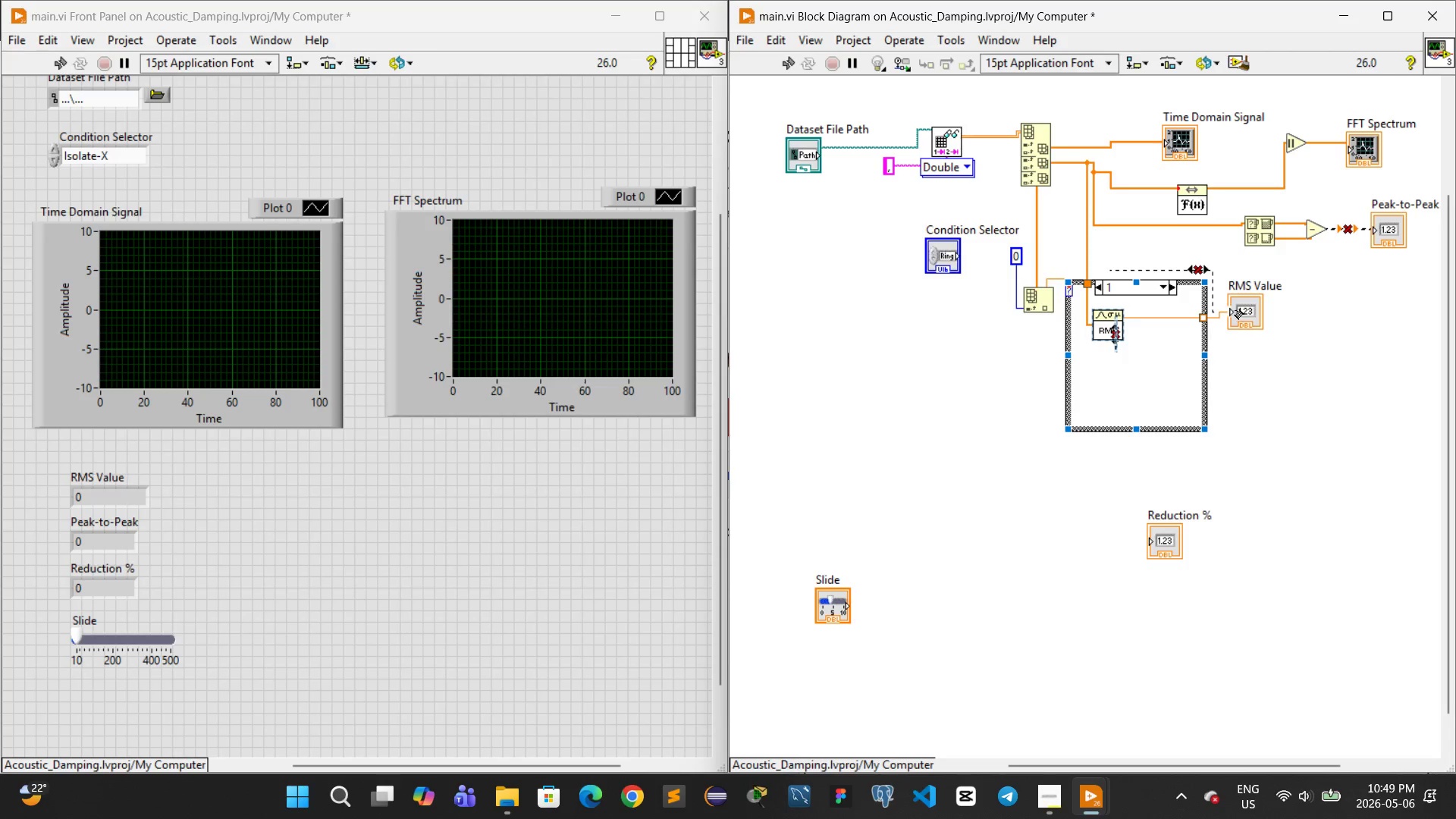 
left_click_drag(start_coordinate=[1243, 309], to_coordinate=[1128, 387])
 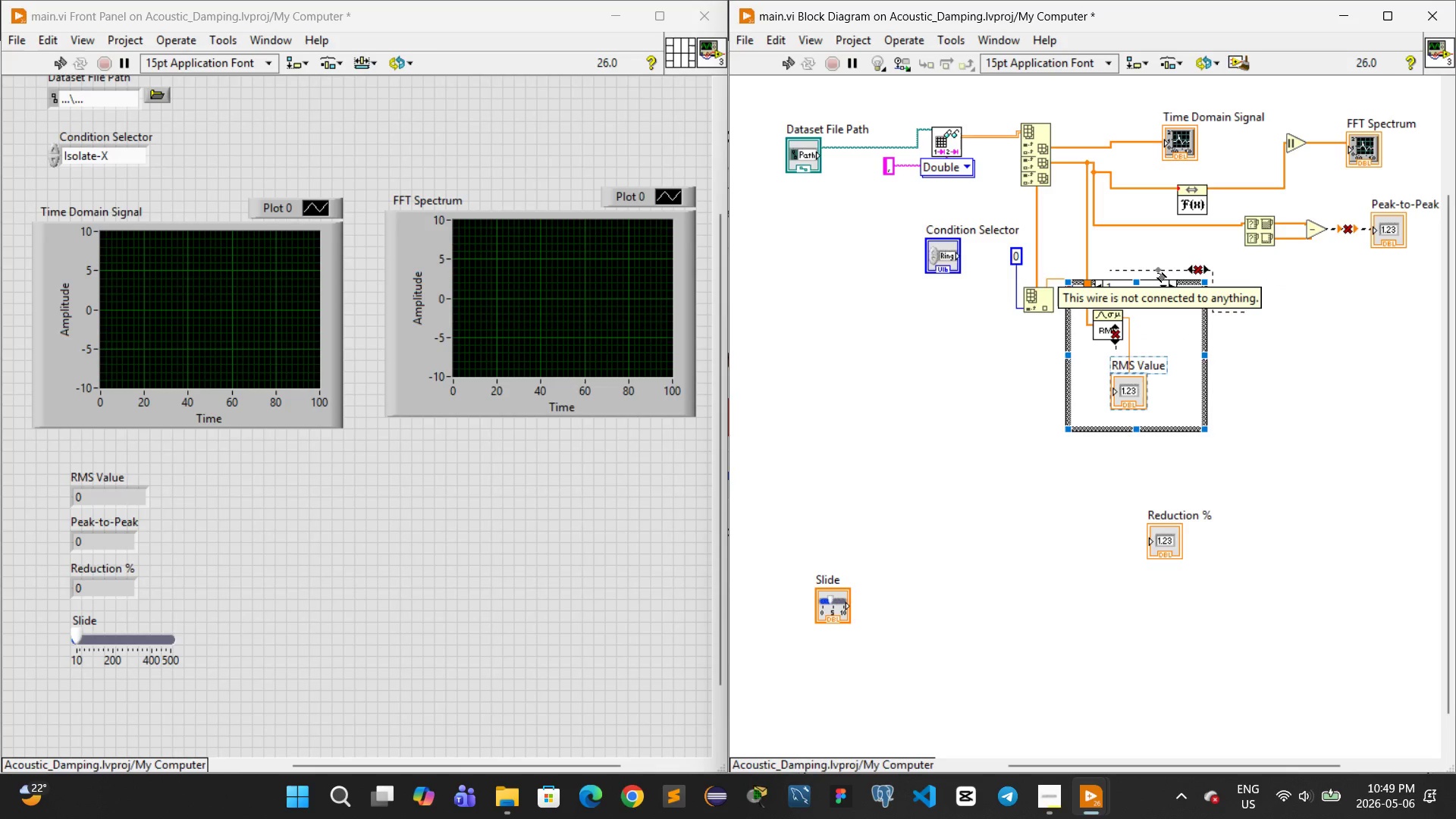 
left_click([1159, 273])
 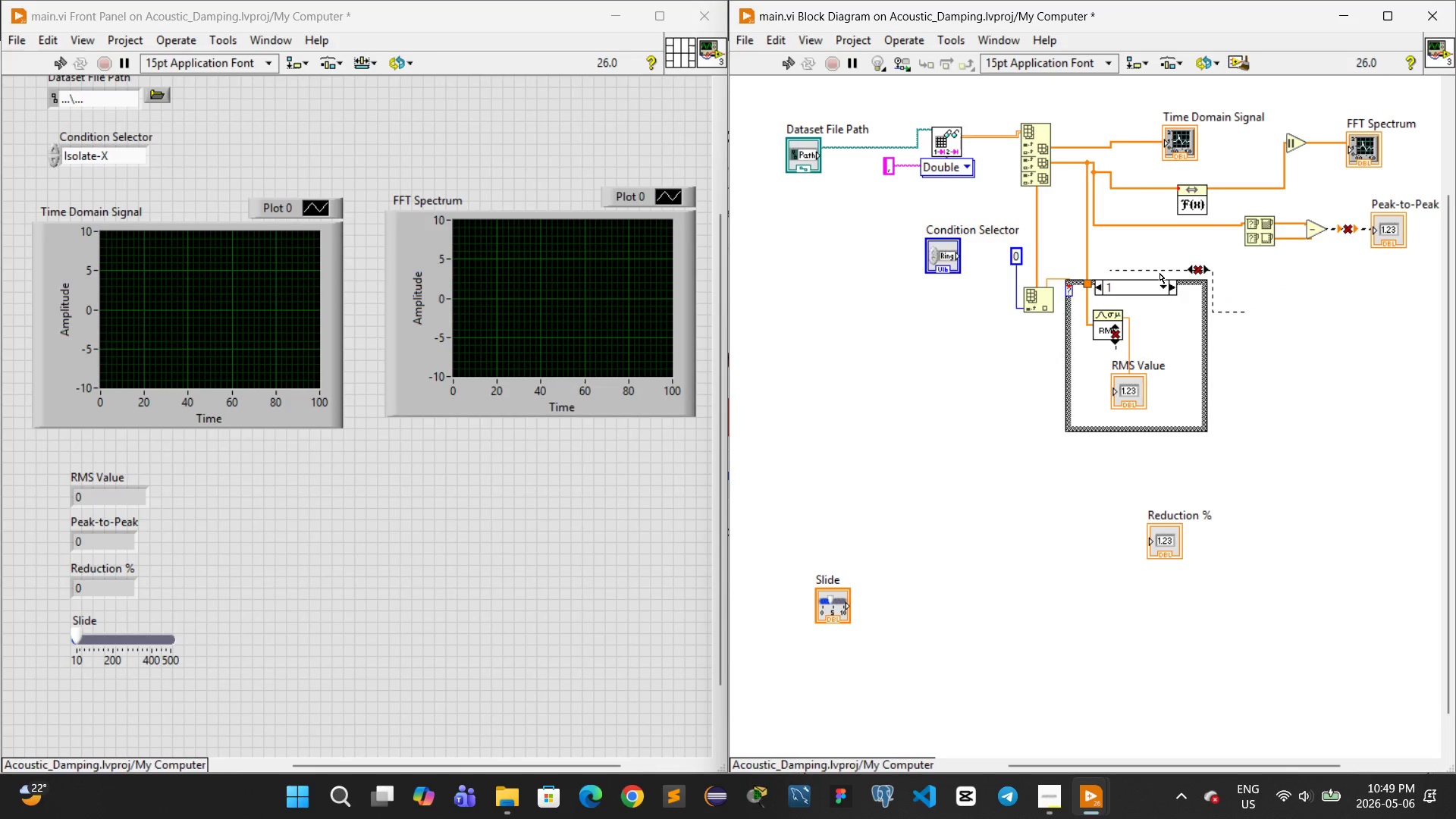 
key(Control+X)
 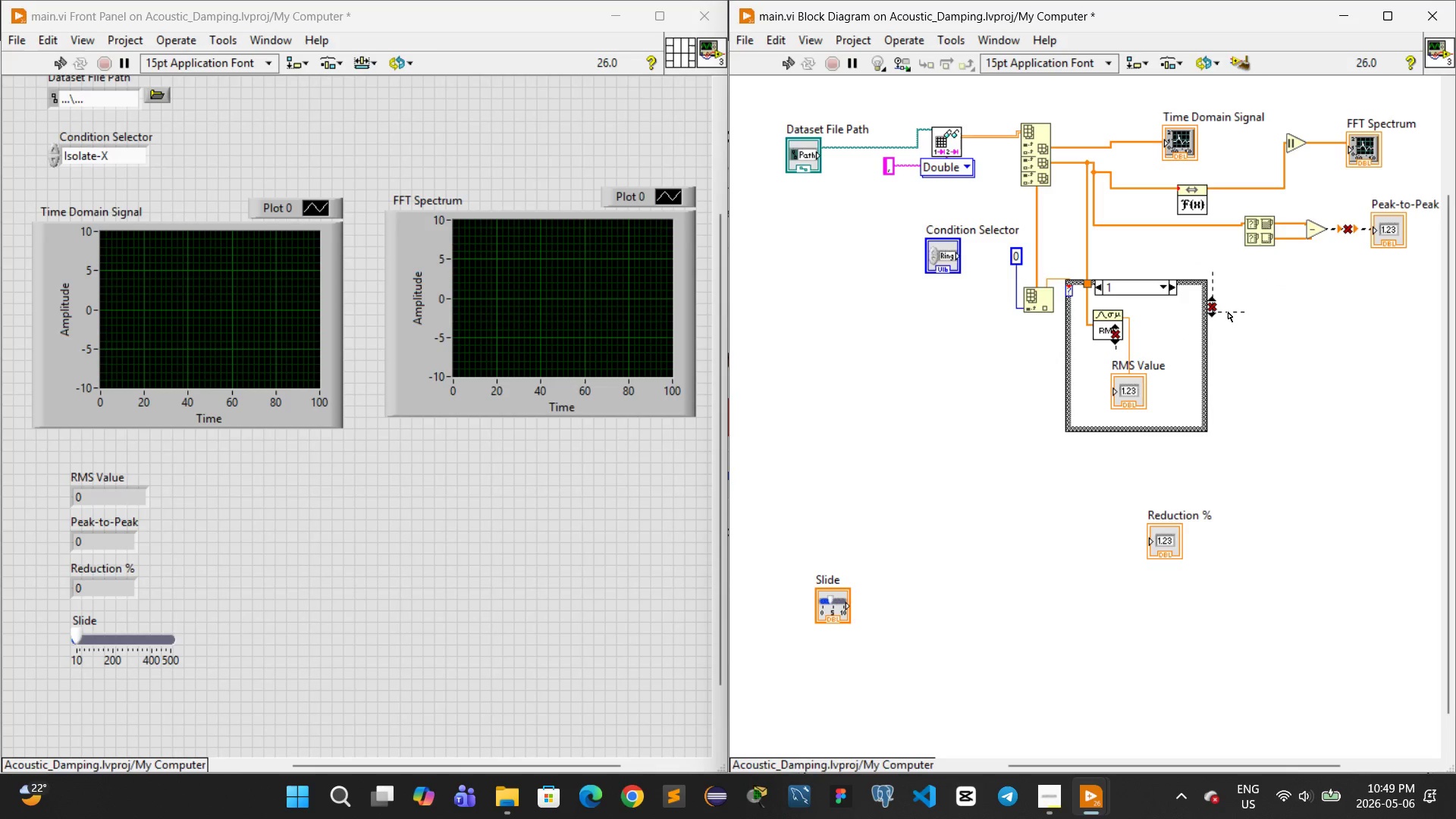 
left_click([1228, 312])
 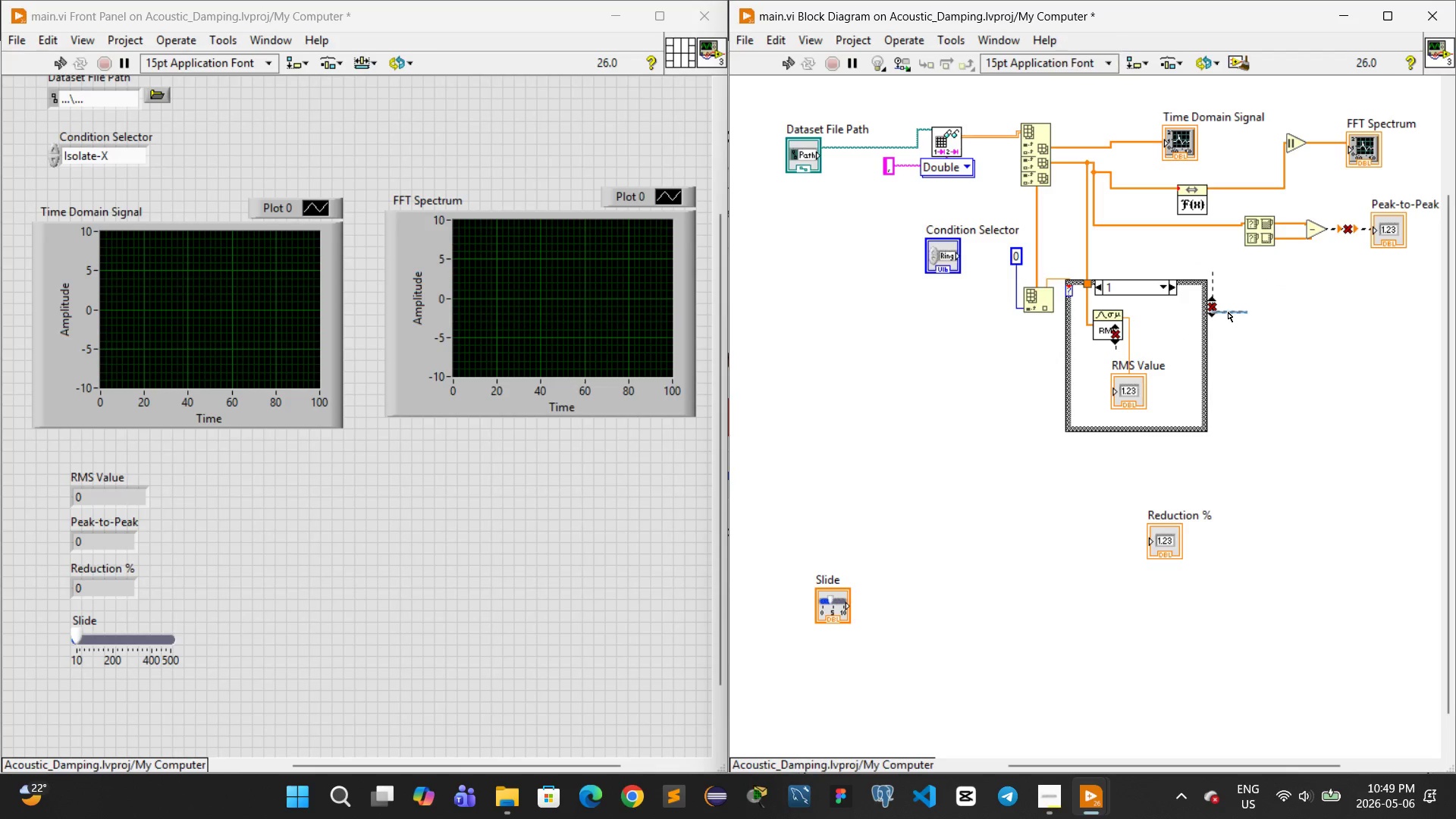 
key(Control+X)
 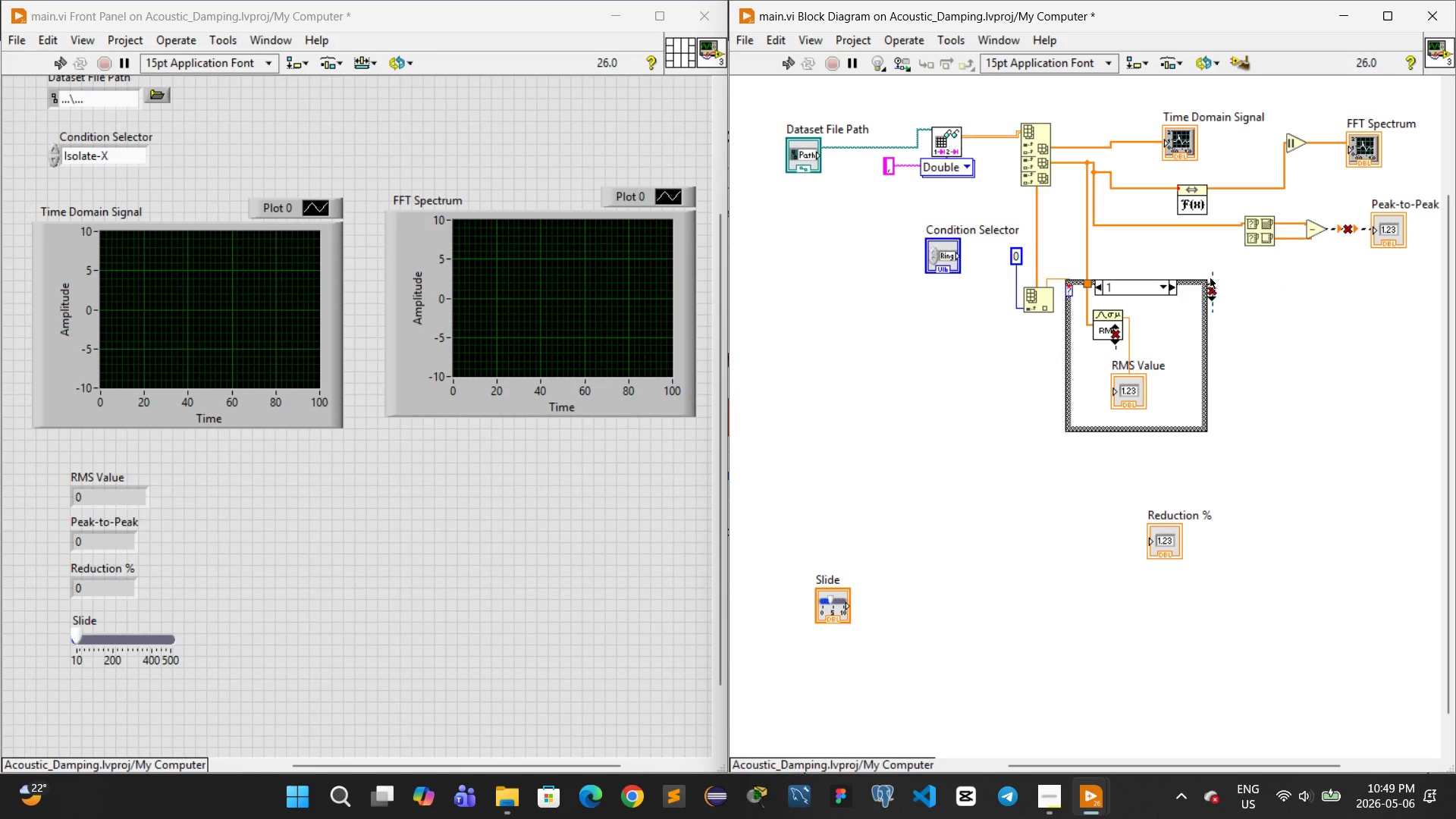 
left_click([1211, 276])
 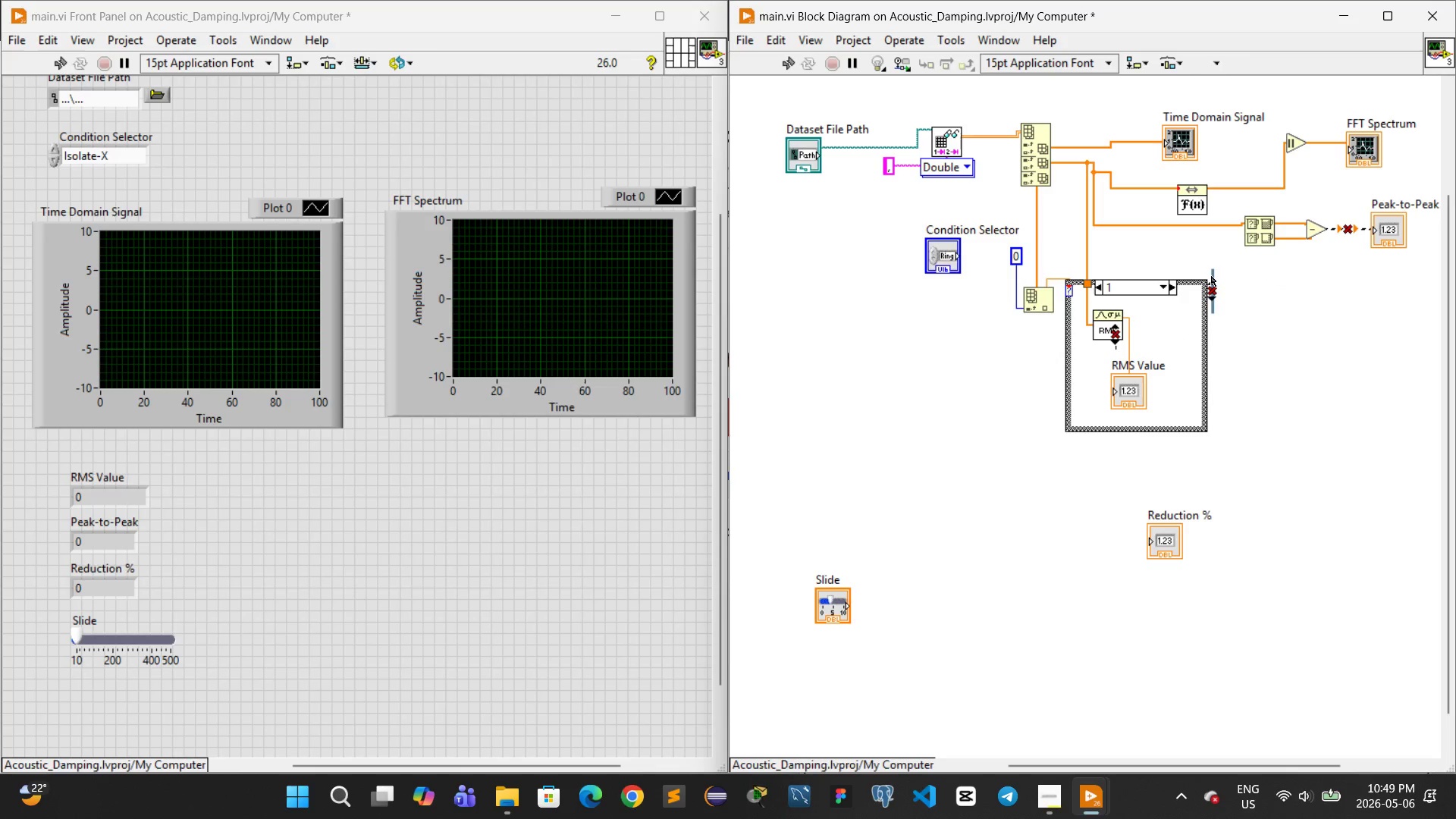 
key(Control+X)
 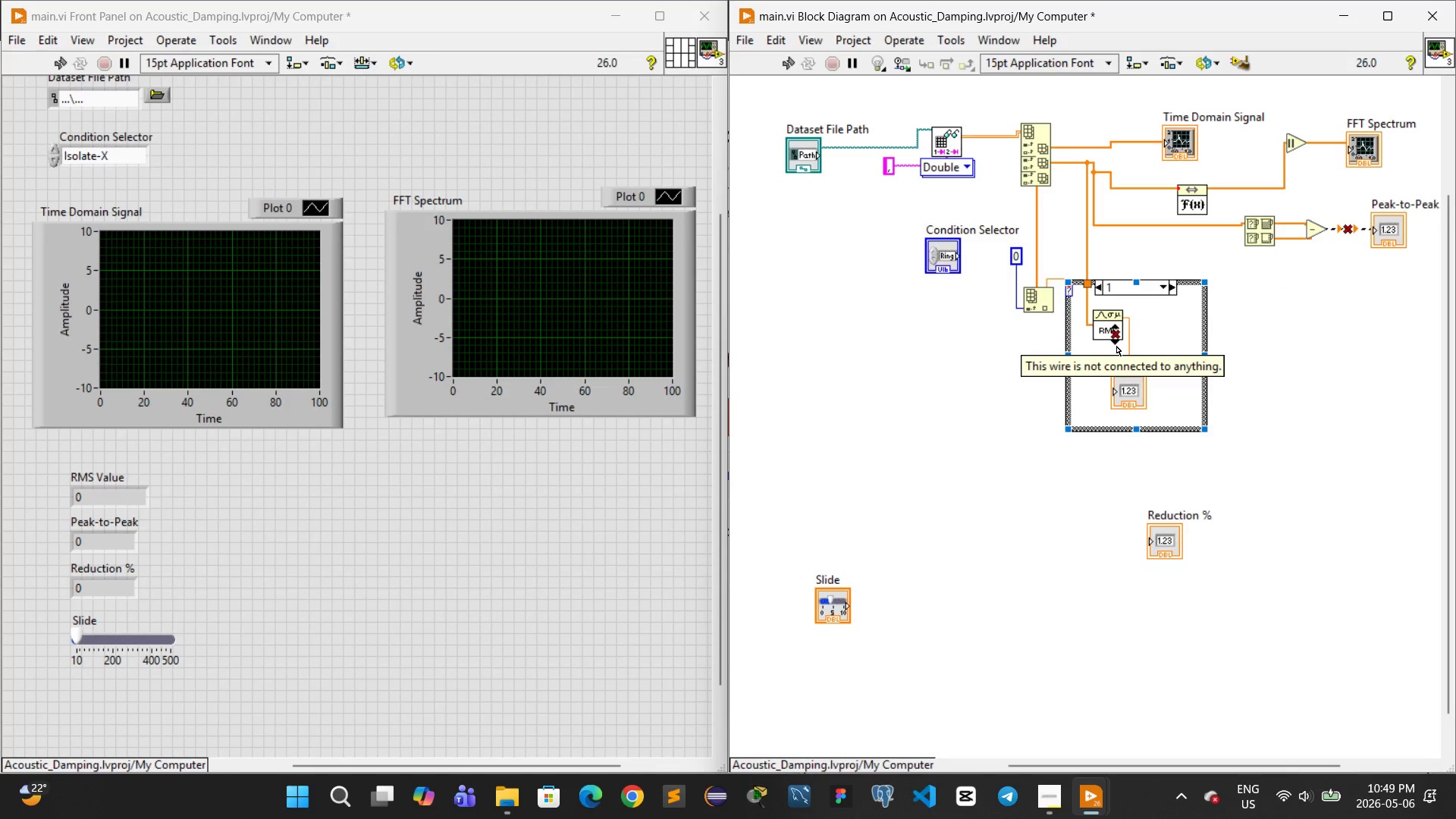 
left_click([1116, 346])
 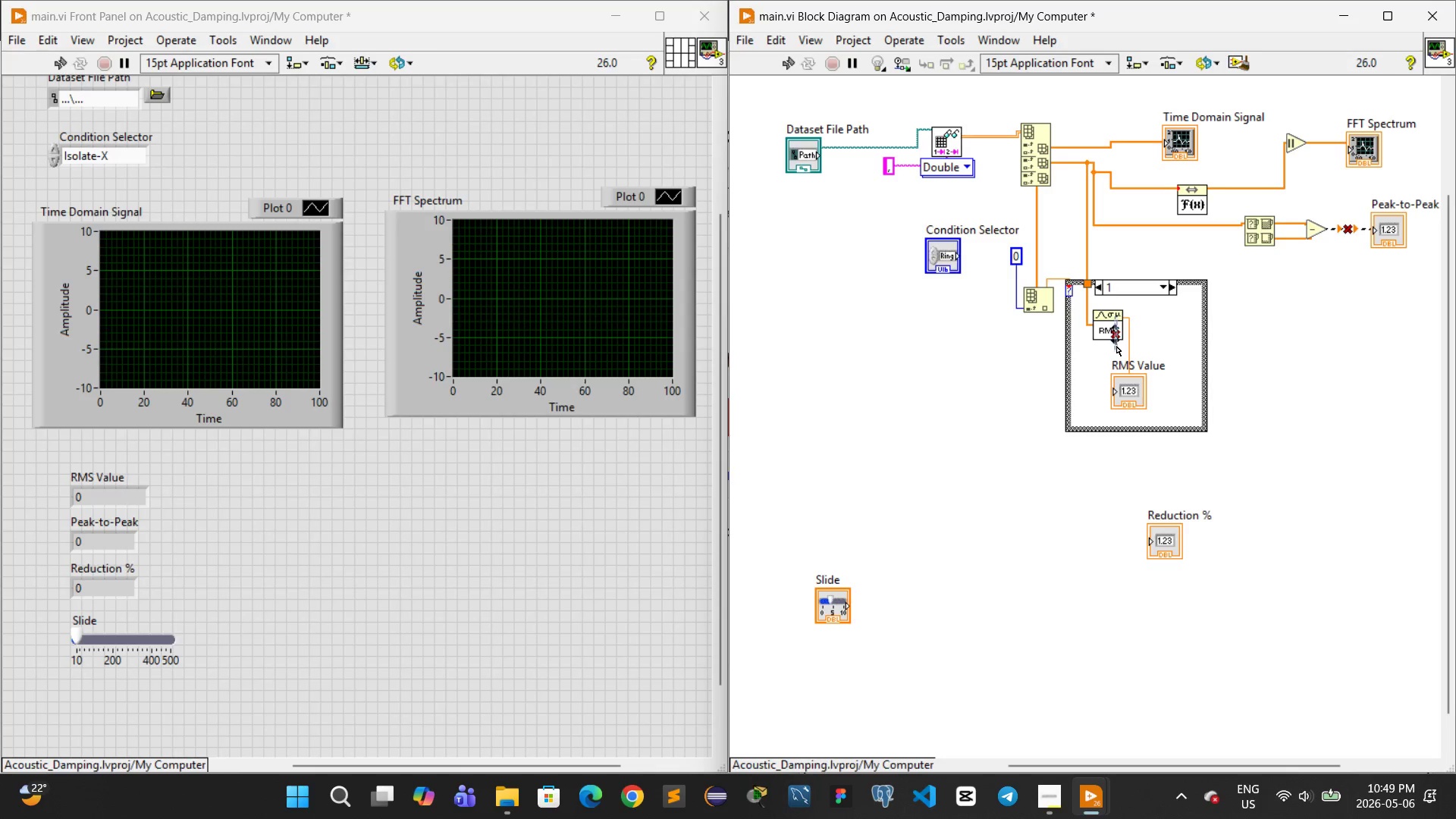 
key(Control+X)
 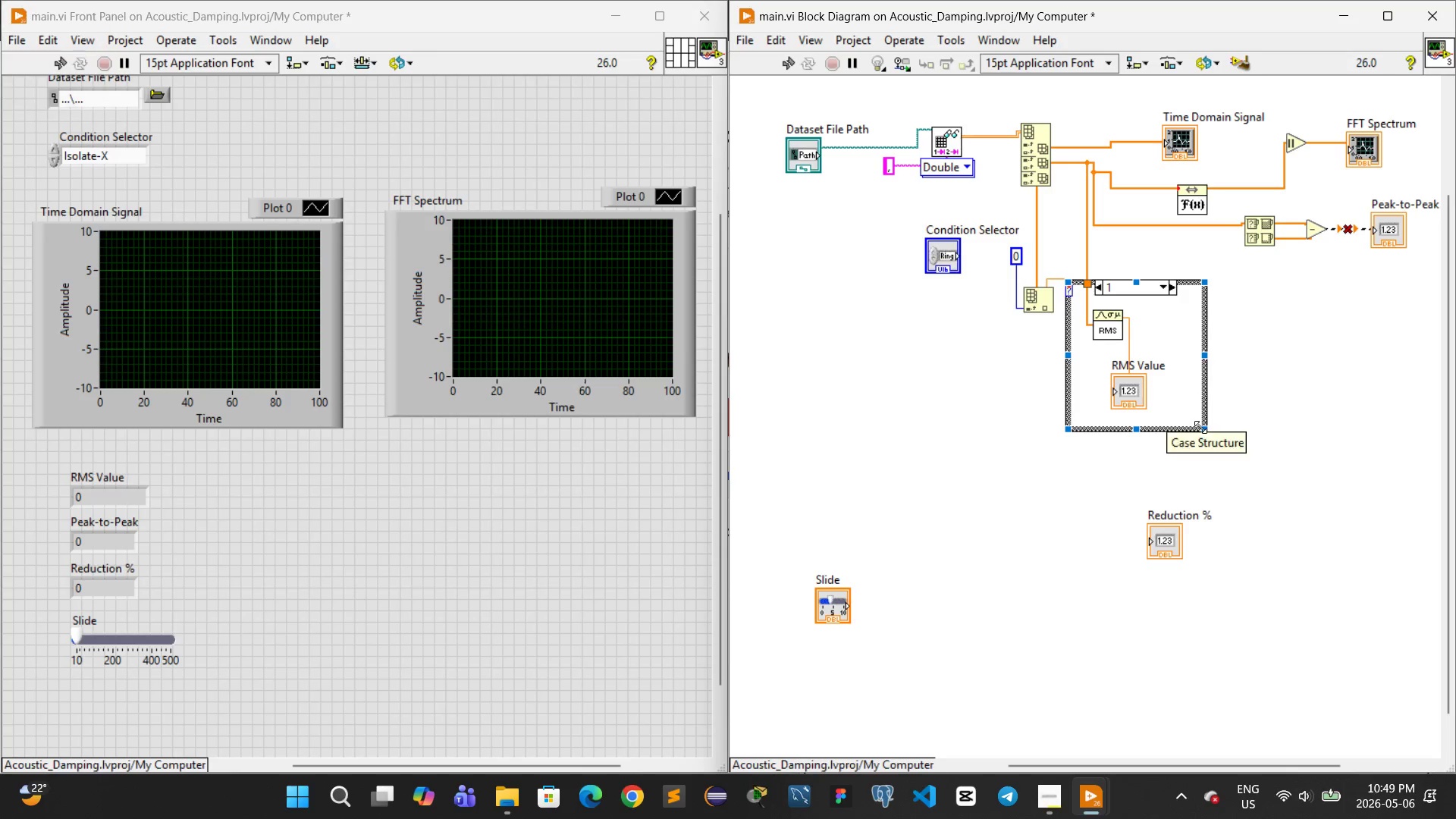 
left_click_drag(start_coordinate=[1200, 427], to_coordinate=[1320, 435])
 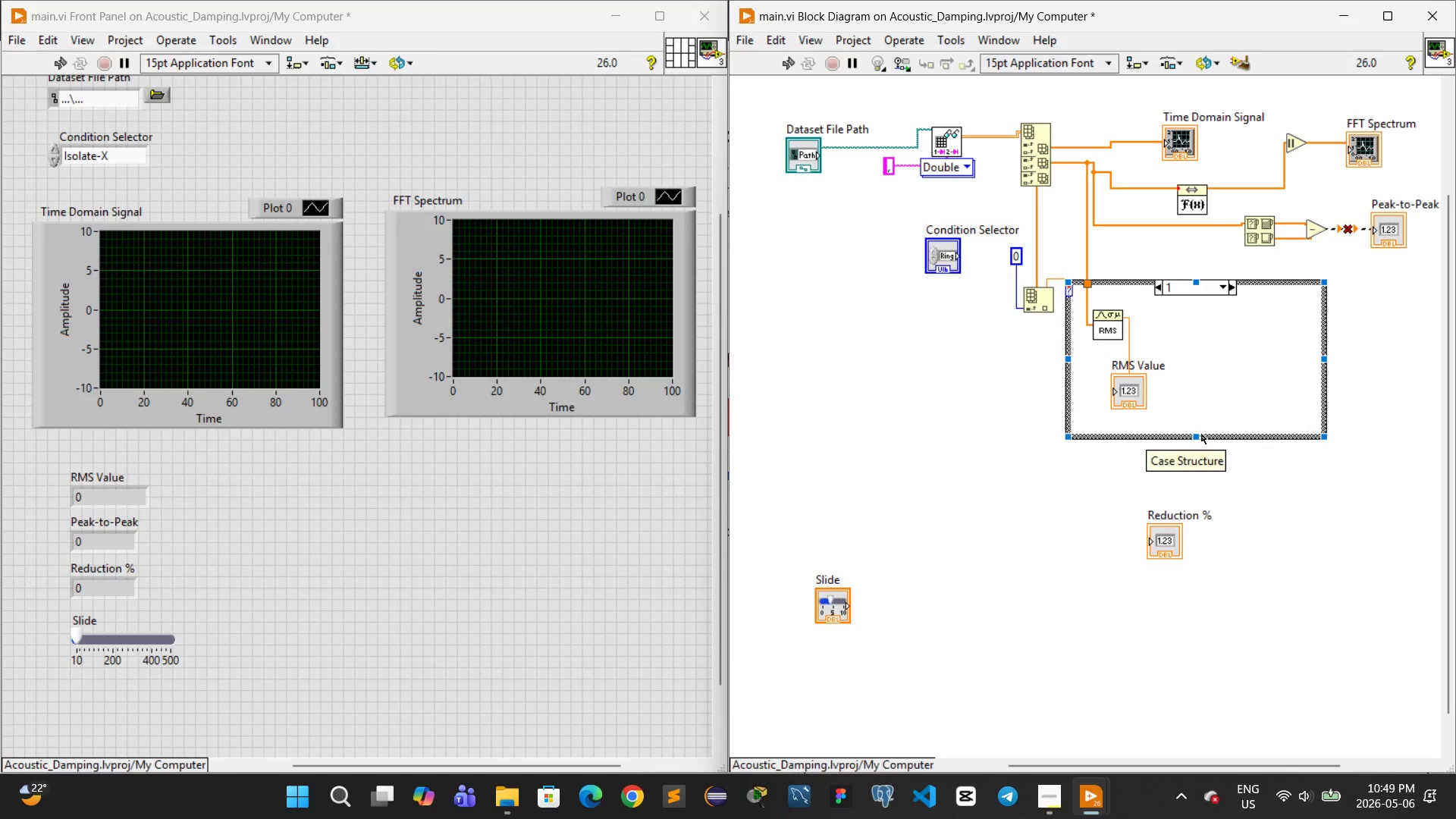 
left_click_drag(start_coordinate=[1201, 434], to_coordinate=[1202, 450])
 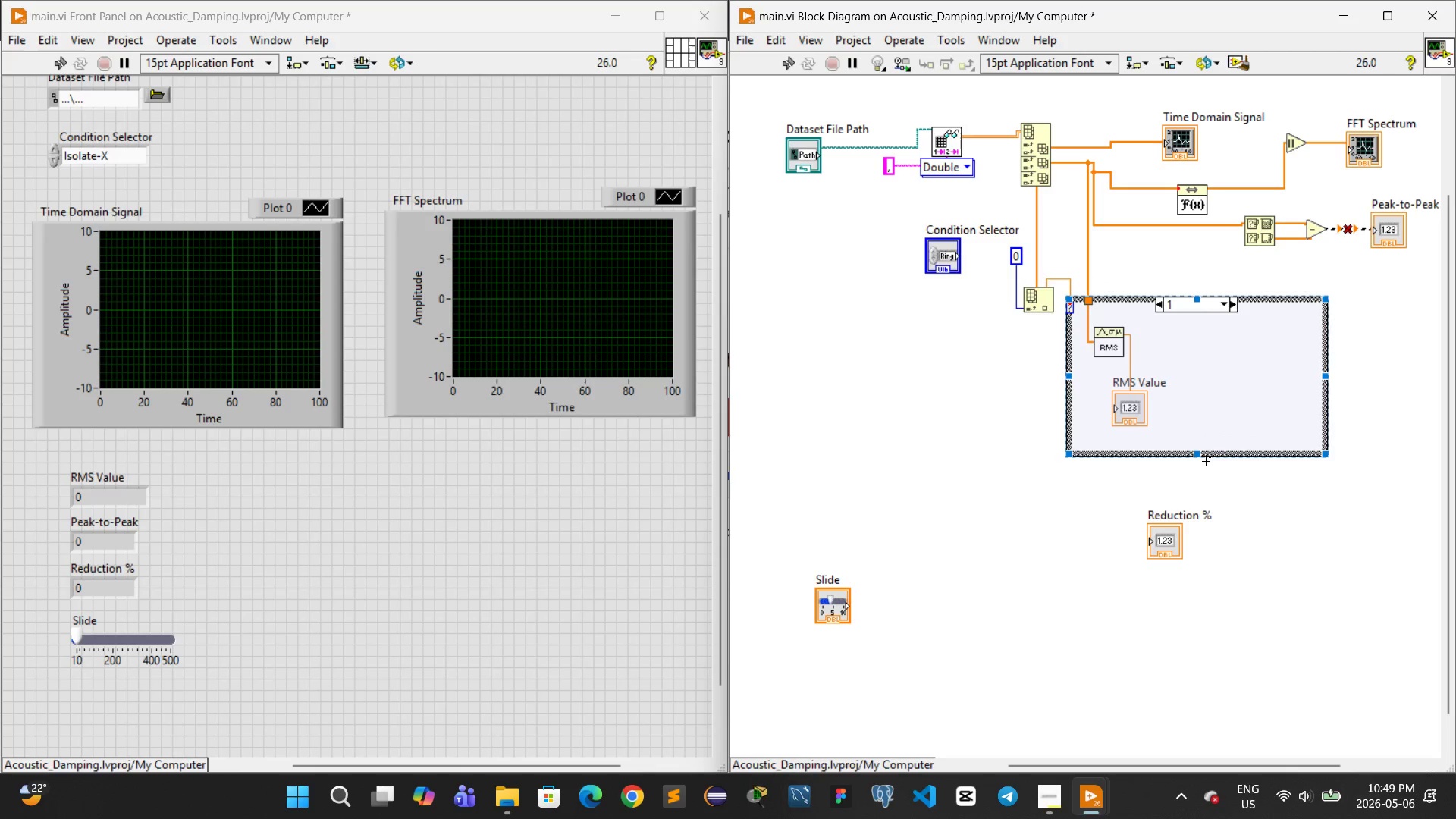 
left_click([1203, 461])
 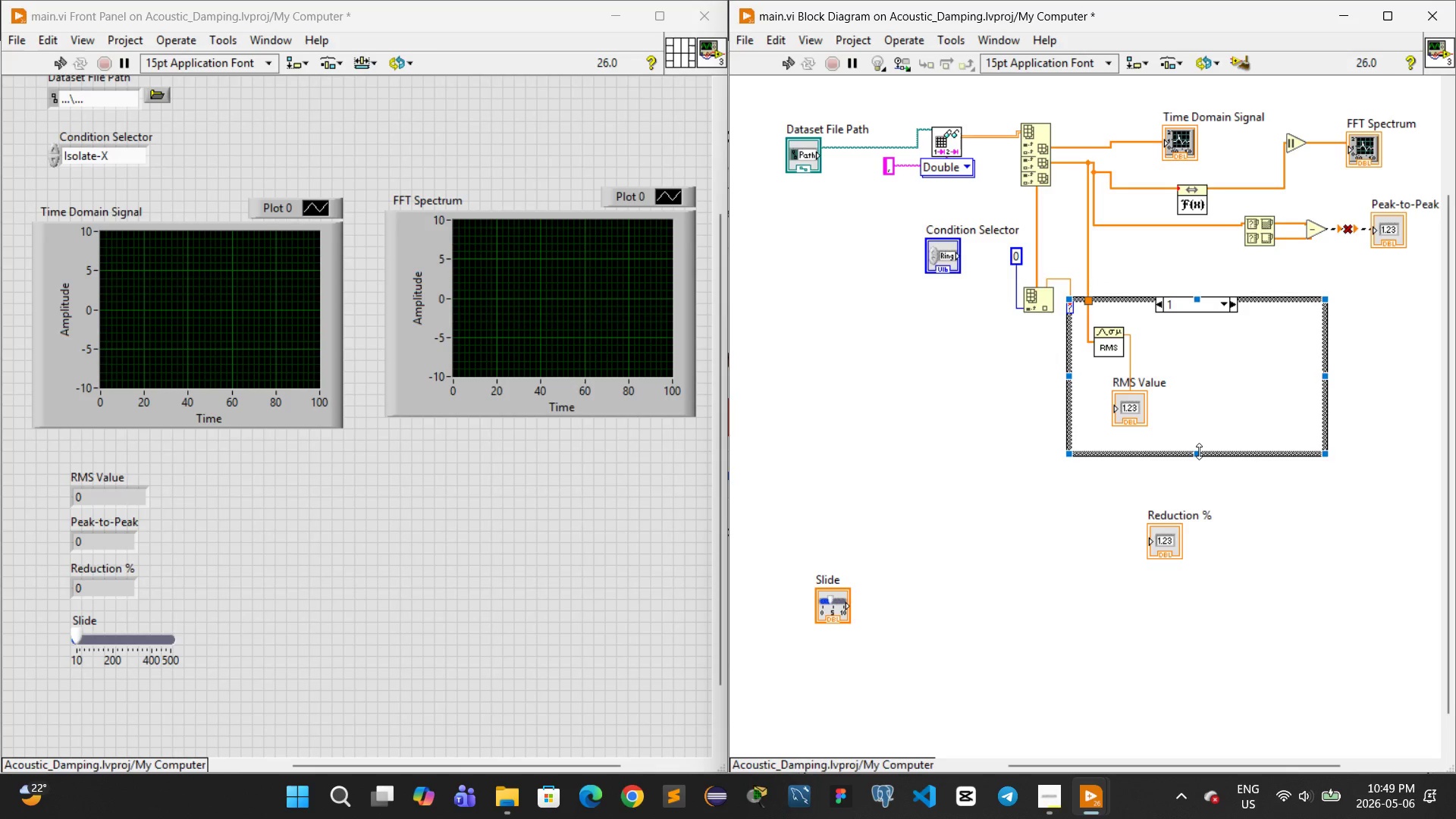 
left_click_drag(start_coordinate=[1199, 451], to_coordinate=[1199, 478])
 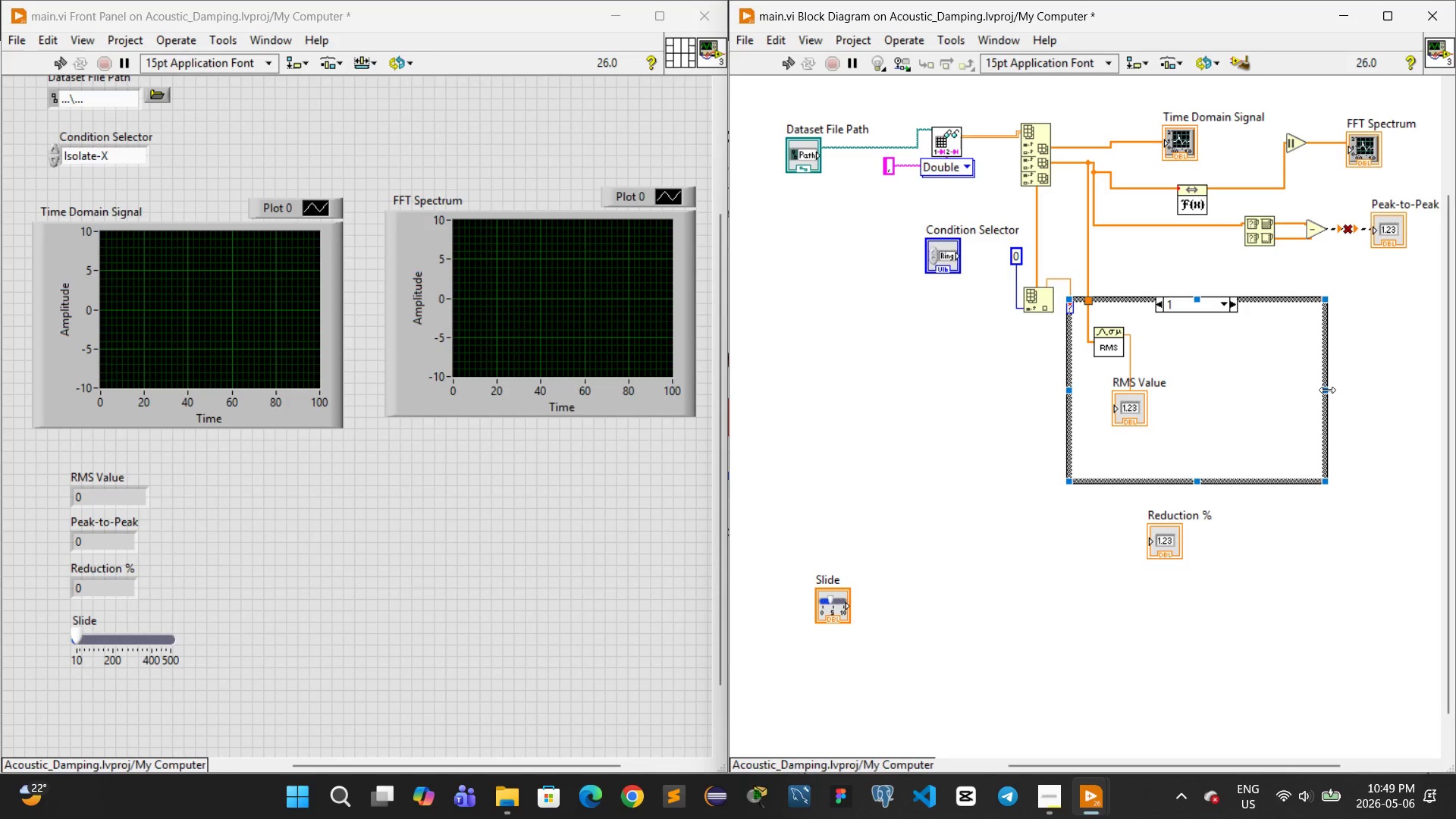 
left_click_drag(start_coordinate=[1327, 388], to_coordinate=[1385, 380])
 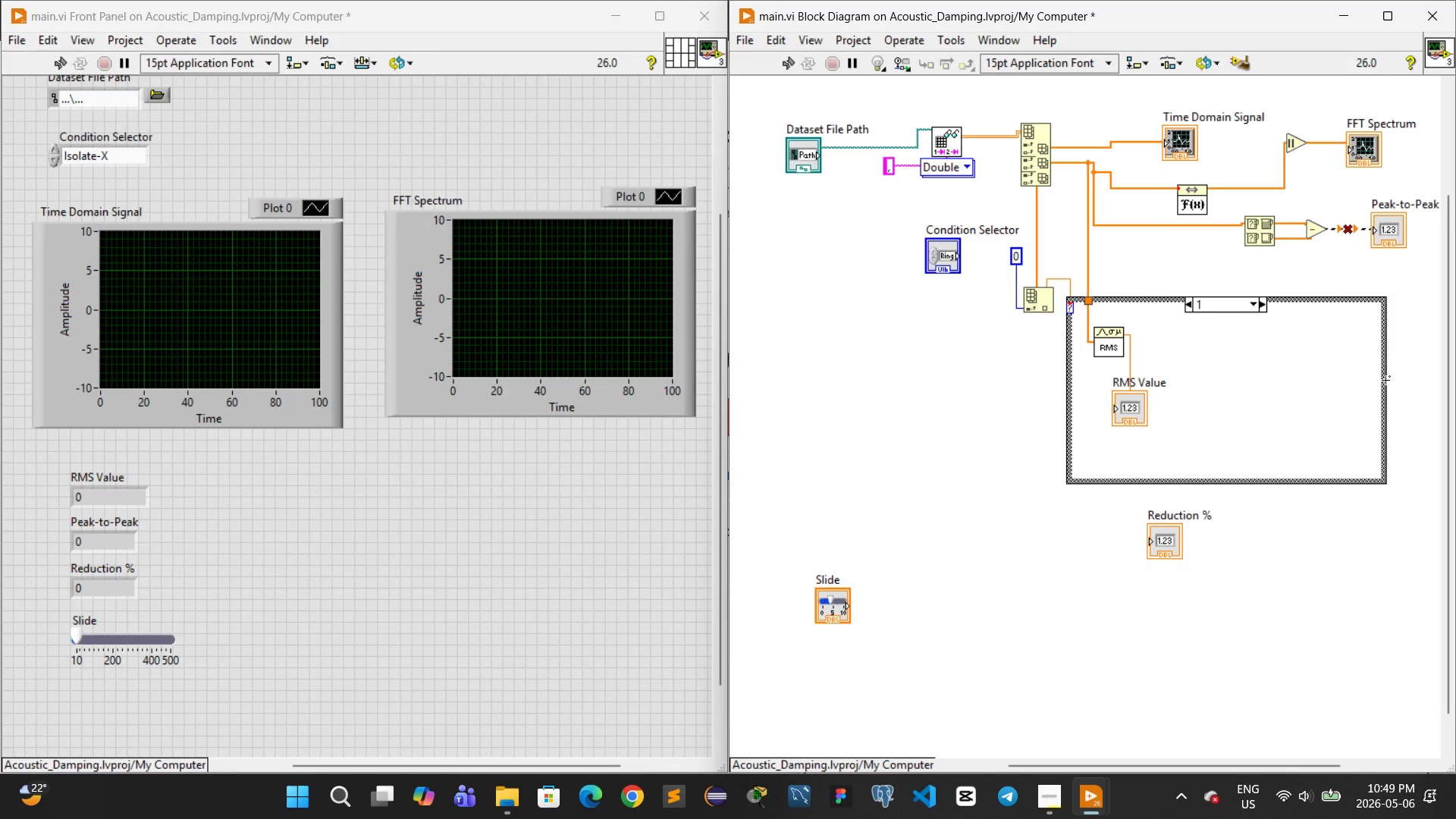 
wait(11.01)
 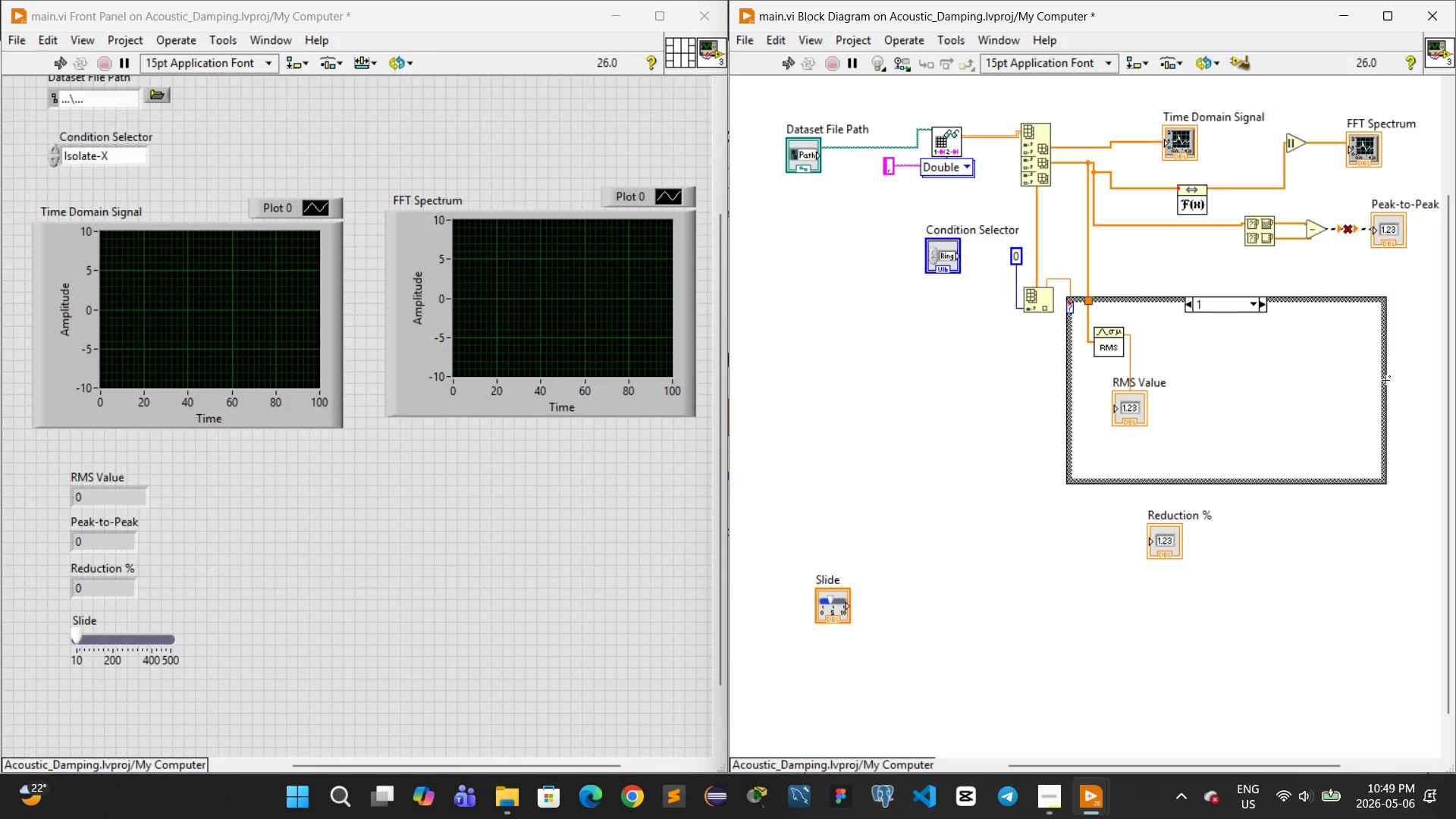 
mouse_move([1361, 240])
 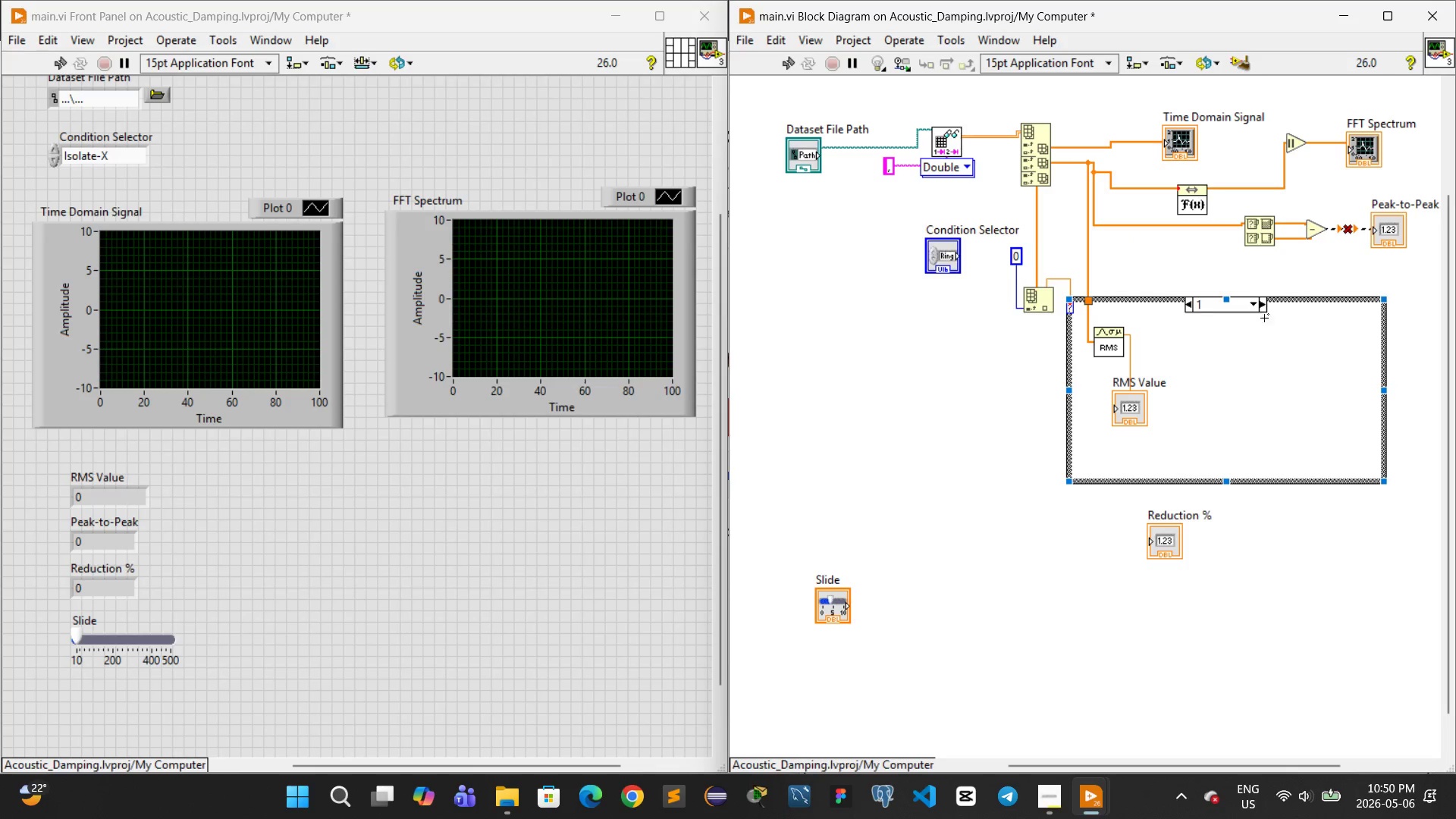 
wait(5.33)
 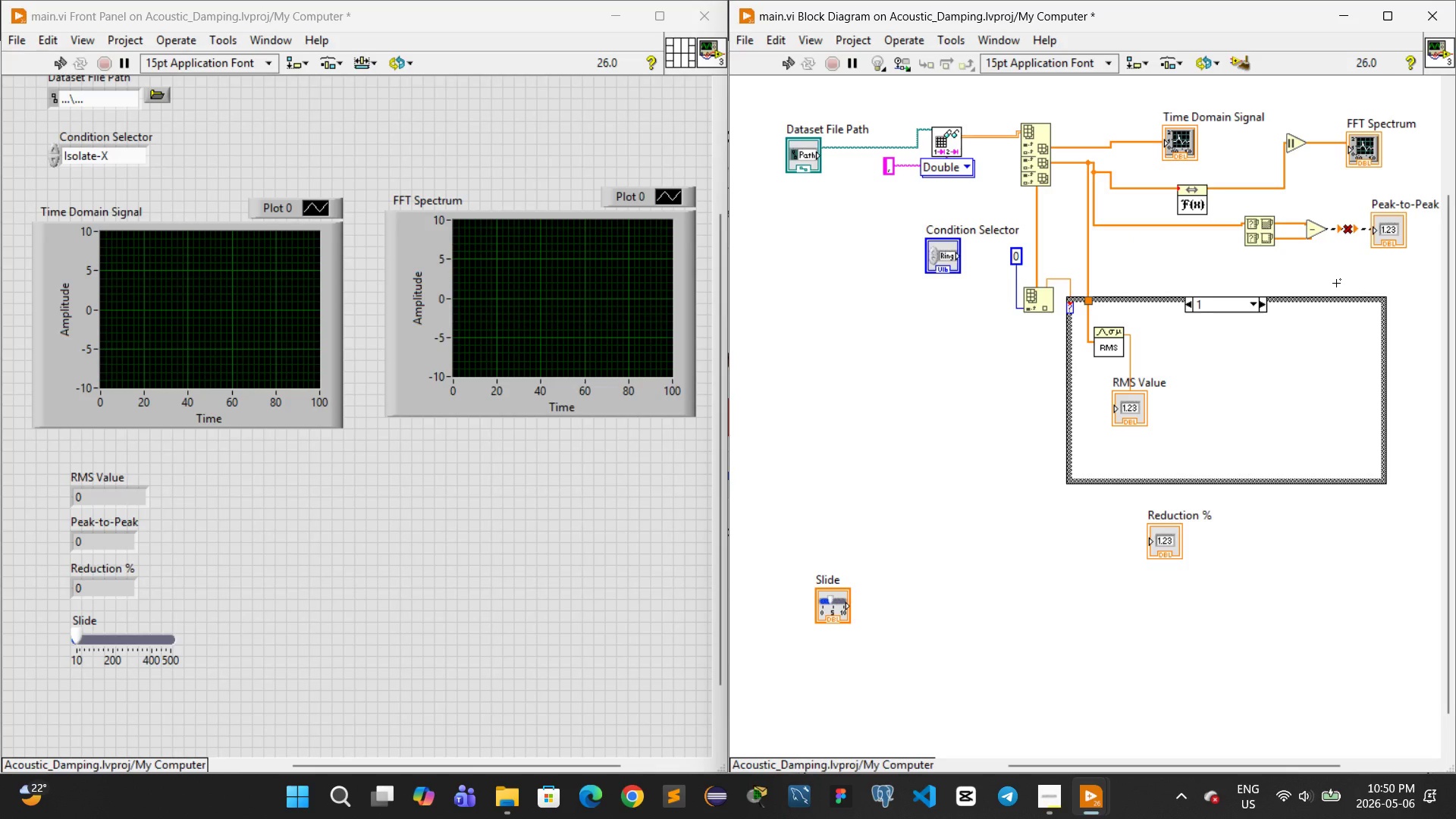 
left_click_drag(start_coordinate=[1241, 209], to_coordinate=[1288, 266])
 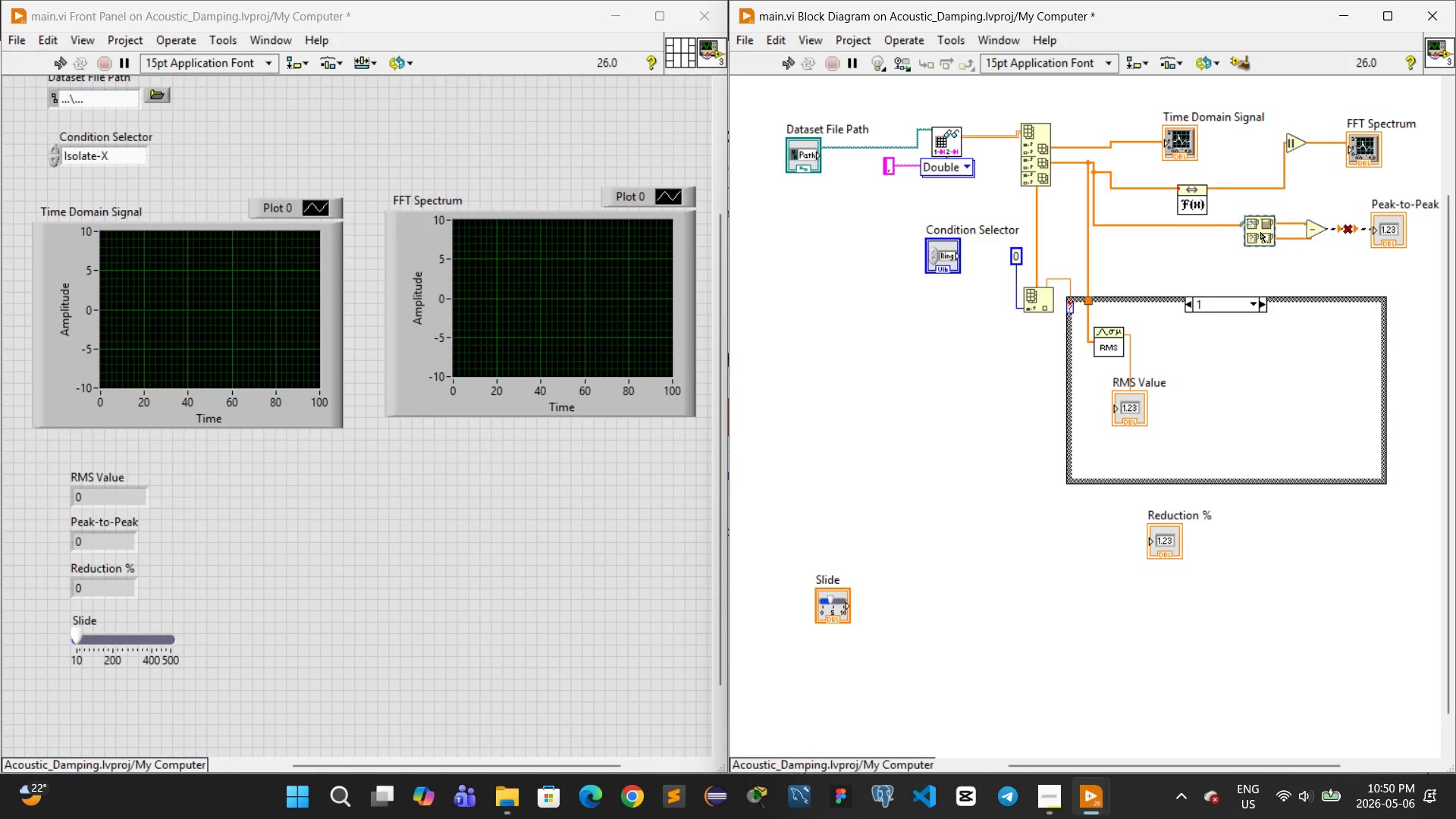 
left_click_drag(start_coordinate=[1260, 232], to_coordinate=[1236, 375])
 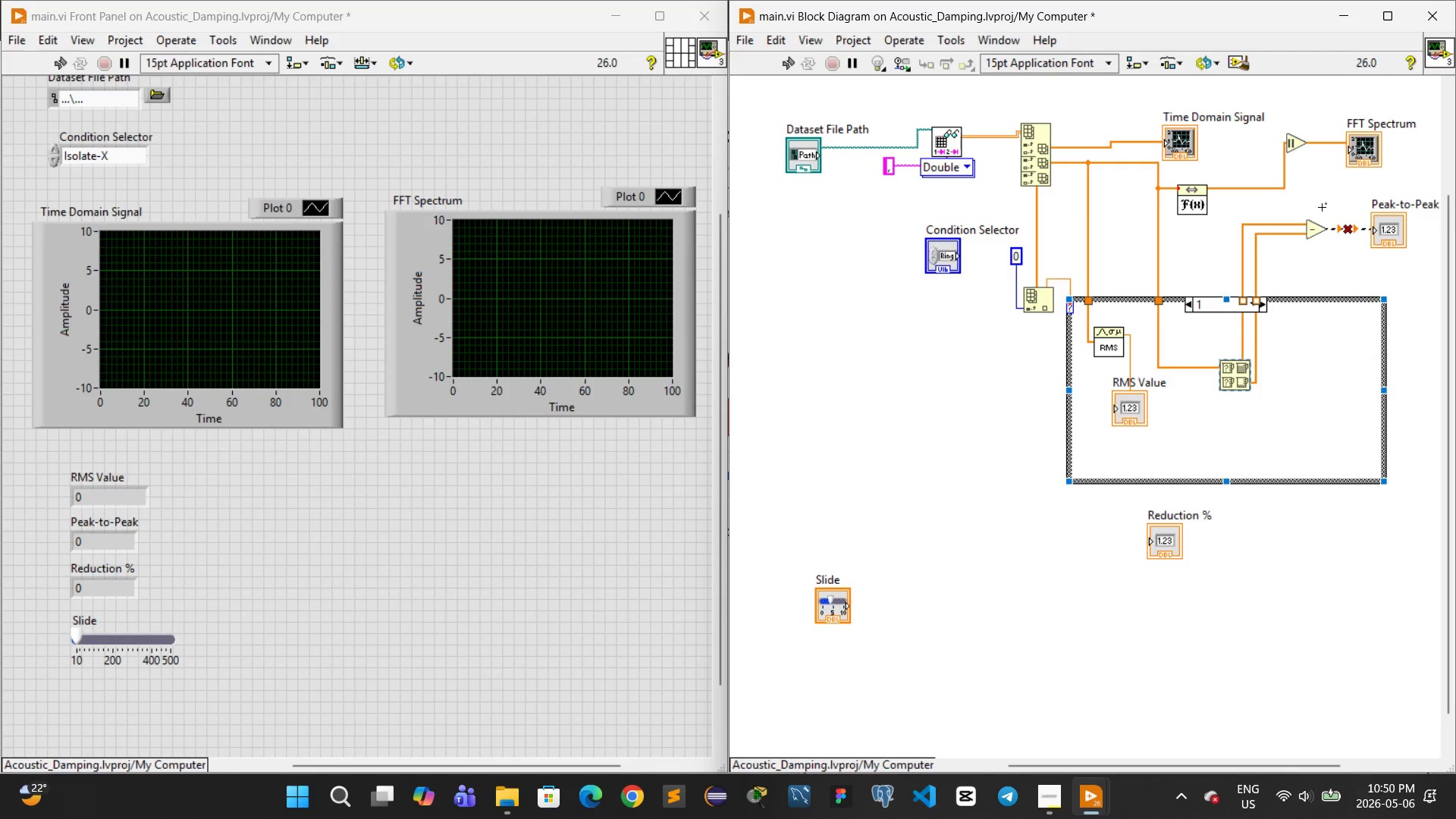 
wait(8.45)
 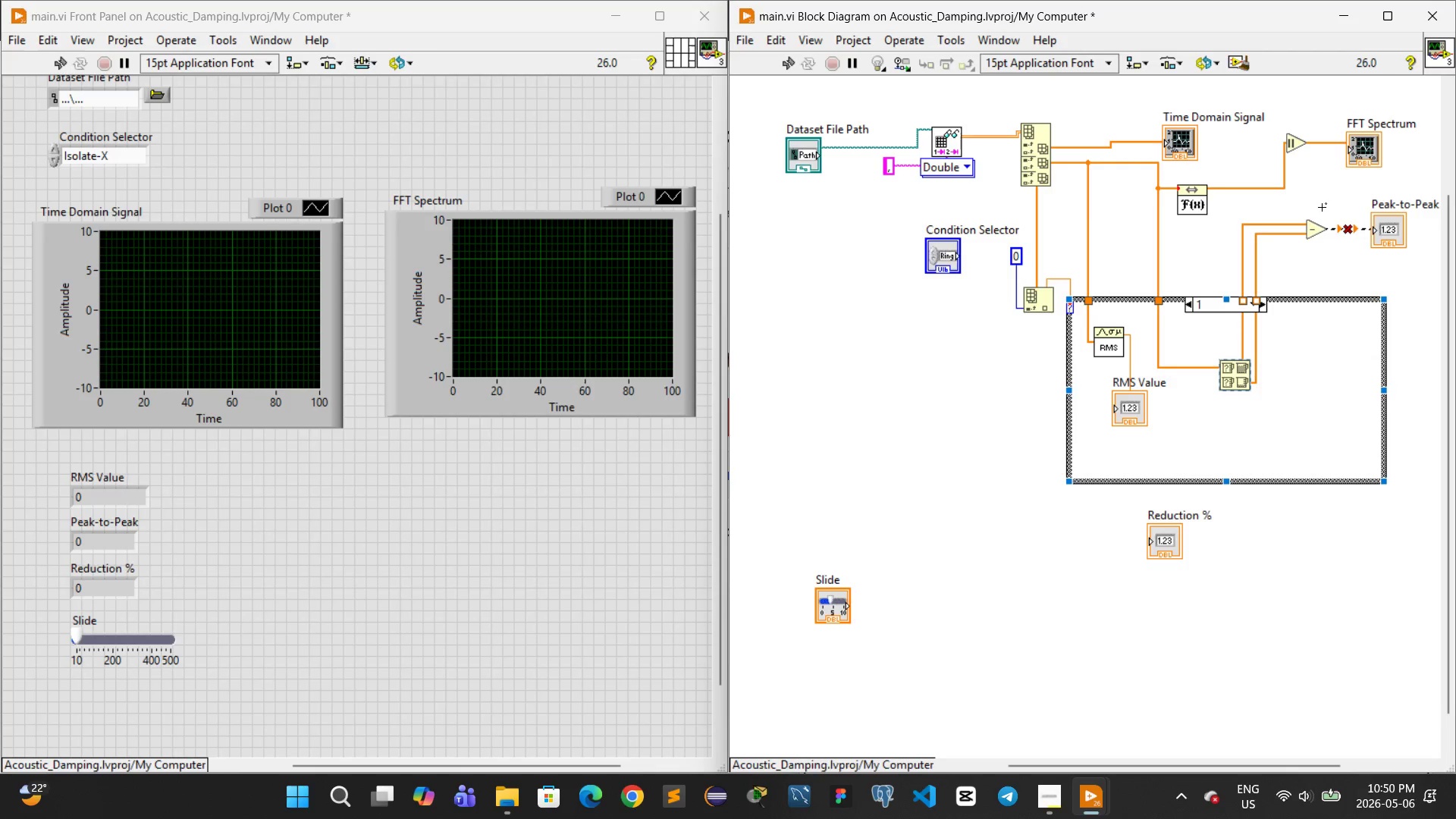 
left_click_drag(start_coordinate=[1322, 201], to_coordinate=[1416, 256])
 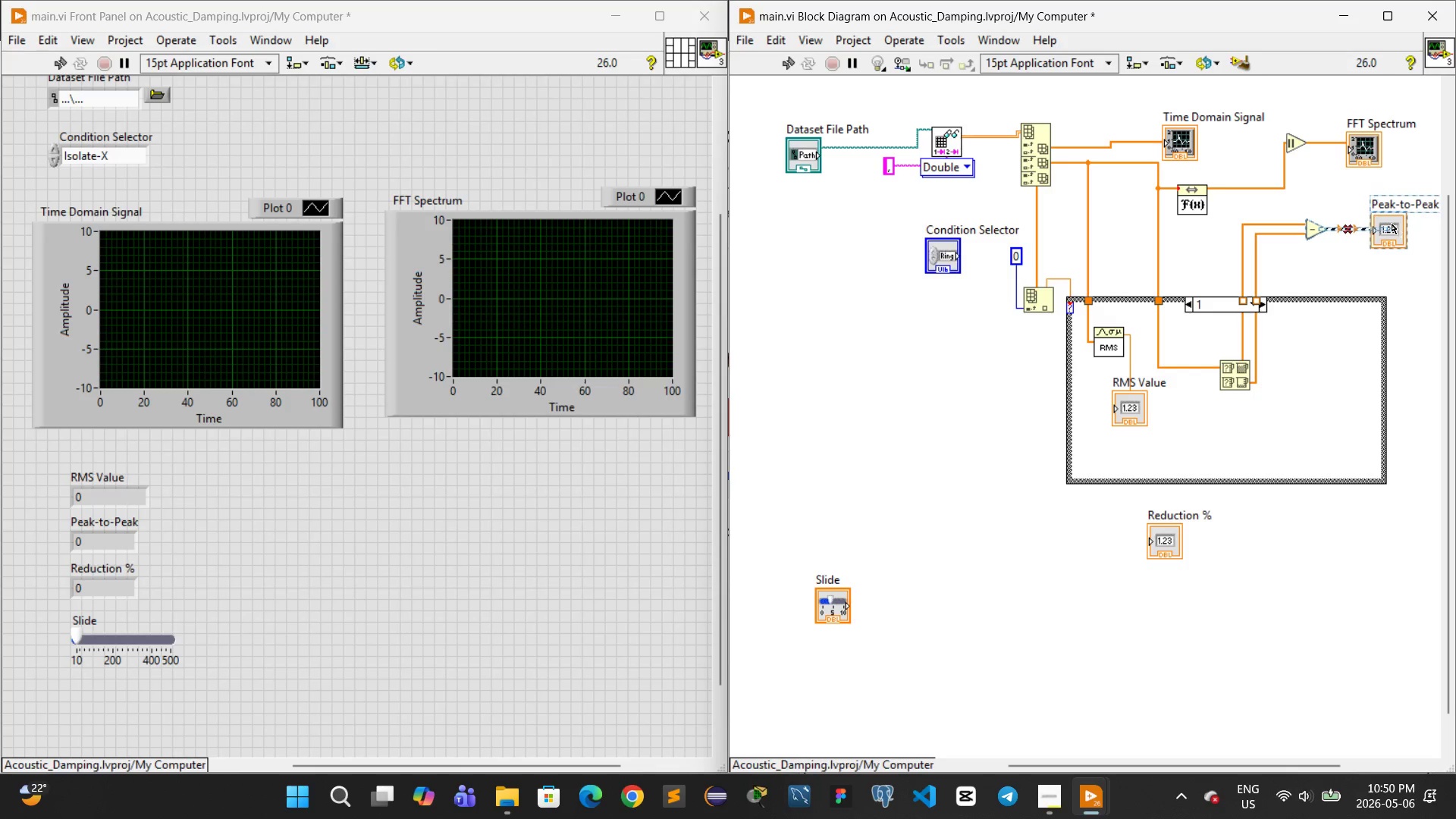 
left_click_drag(start_coordinate=[1392, 224], to_coordinate=[1358, 365])
 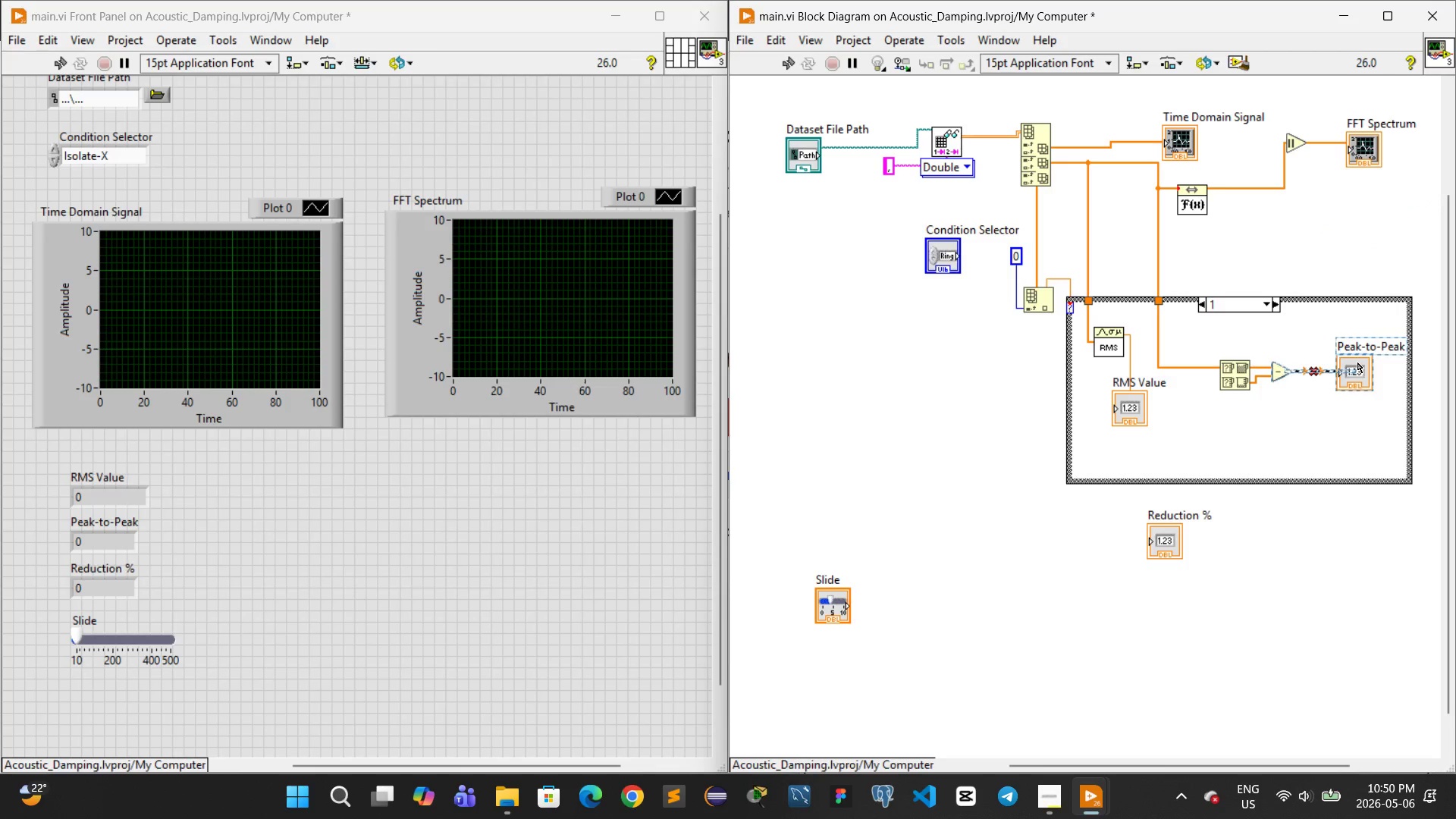 
left_click_drag(start_coordinate=[1357, 362], to_coordinate=[1349, 410])
 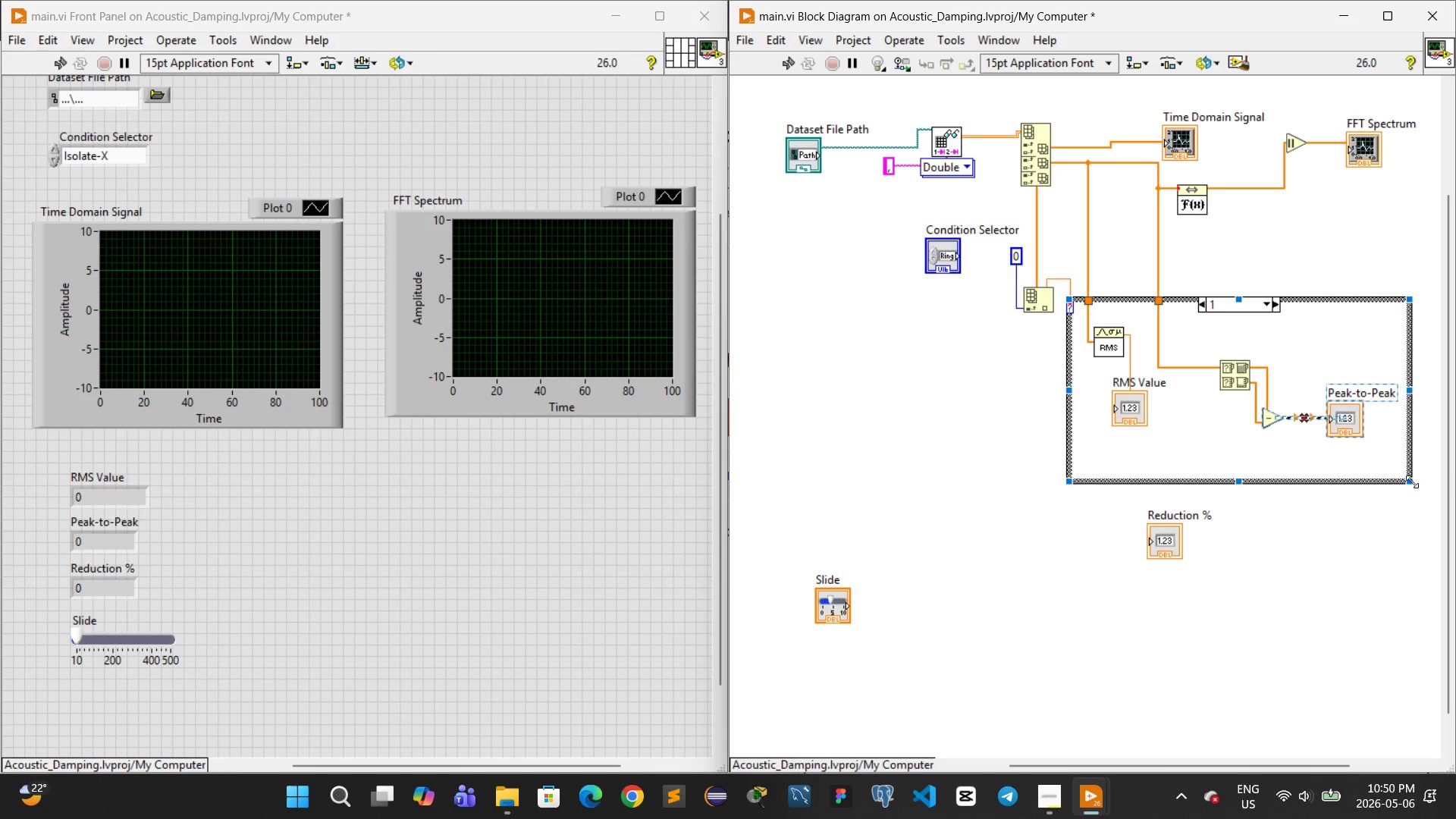 
left_click_drag(start_coordinate=[1409, 482], to_coordinate=[1423, 485])
 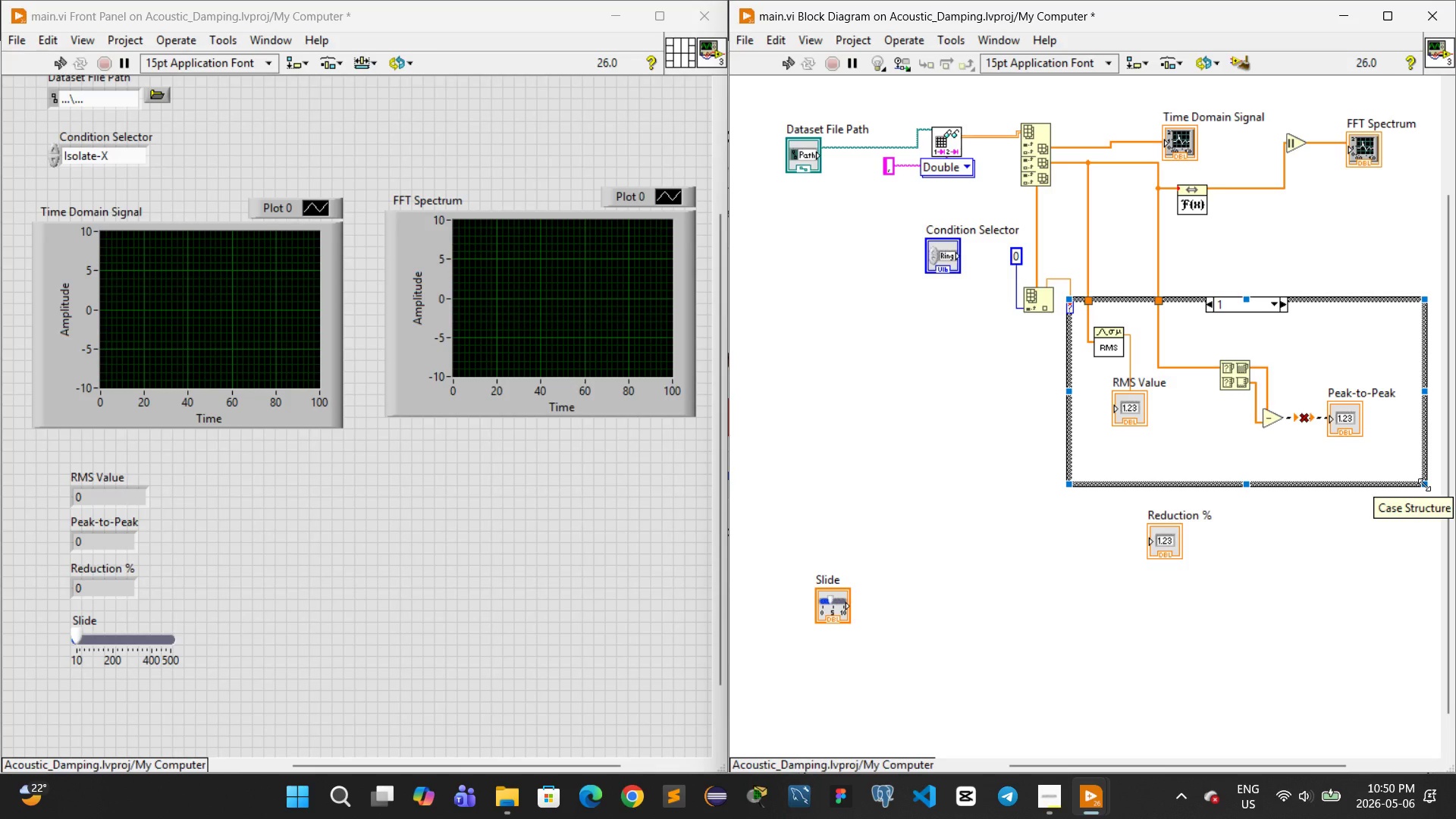 
wait(9.34)
 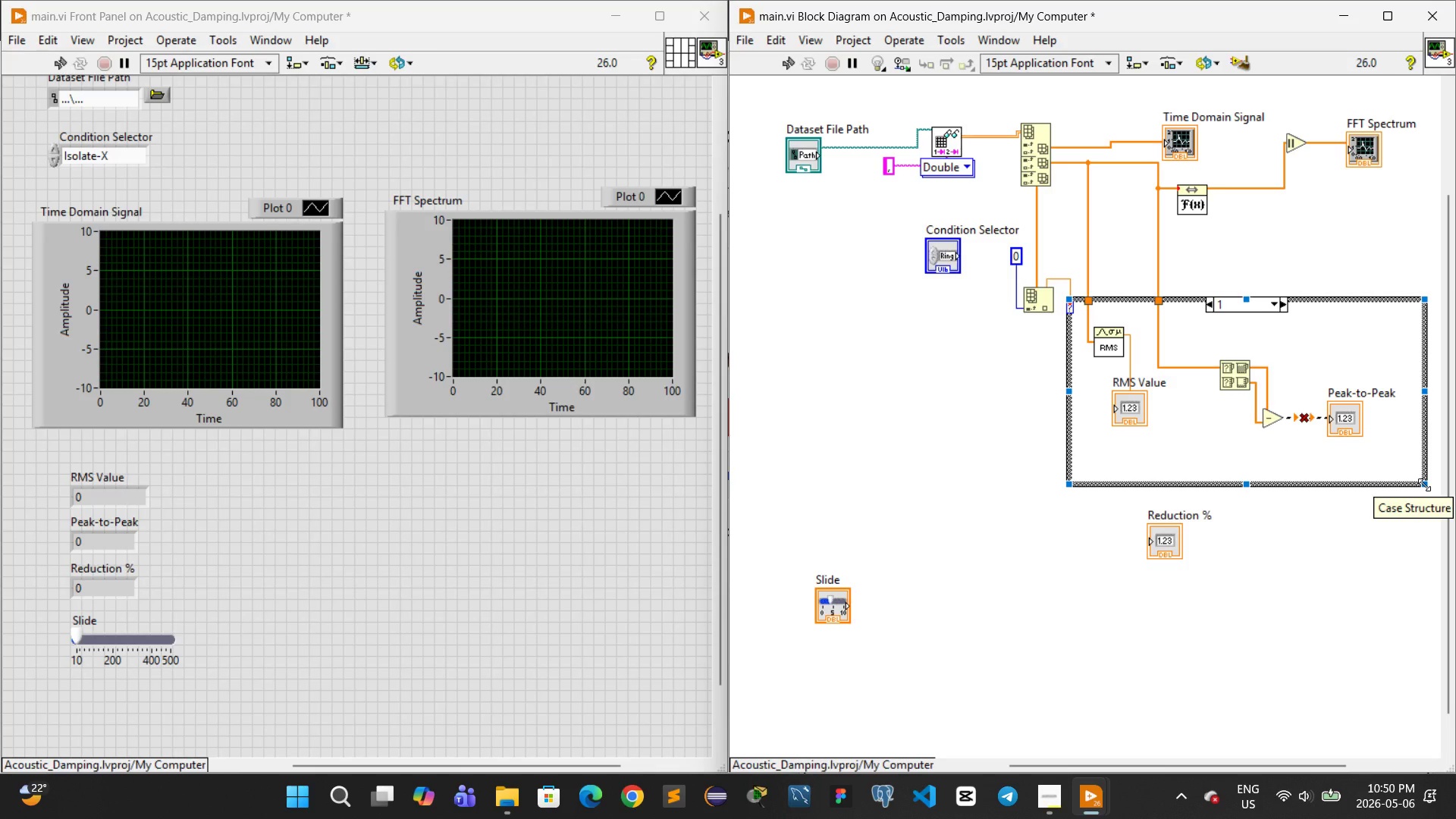 
left_click_drag(start_coordinate=[1207, 761], to_coordinate=[1282, 748])
 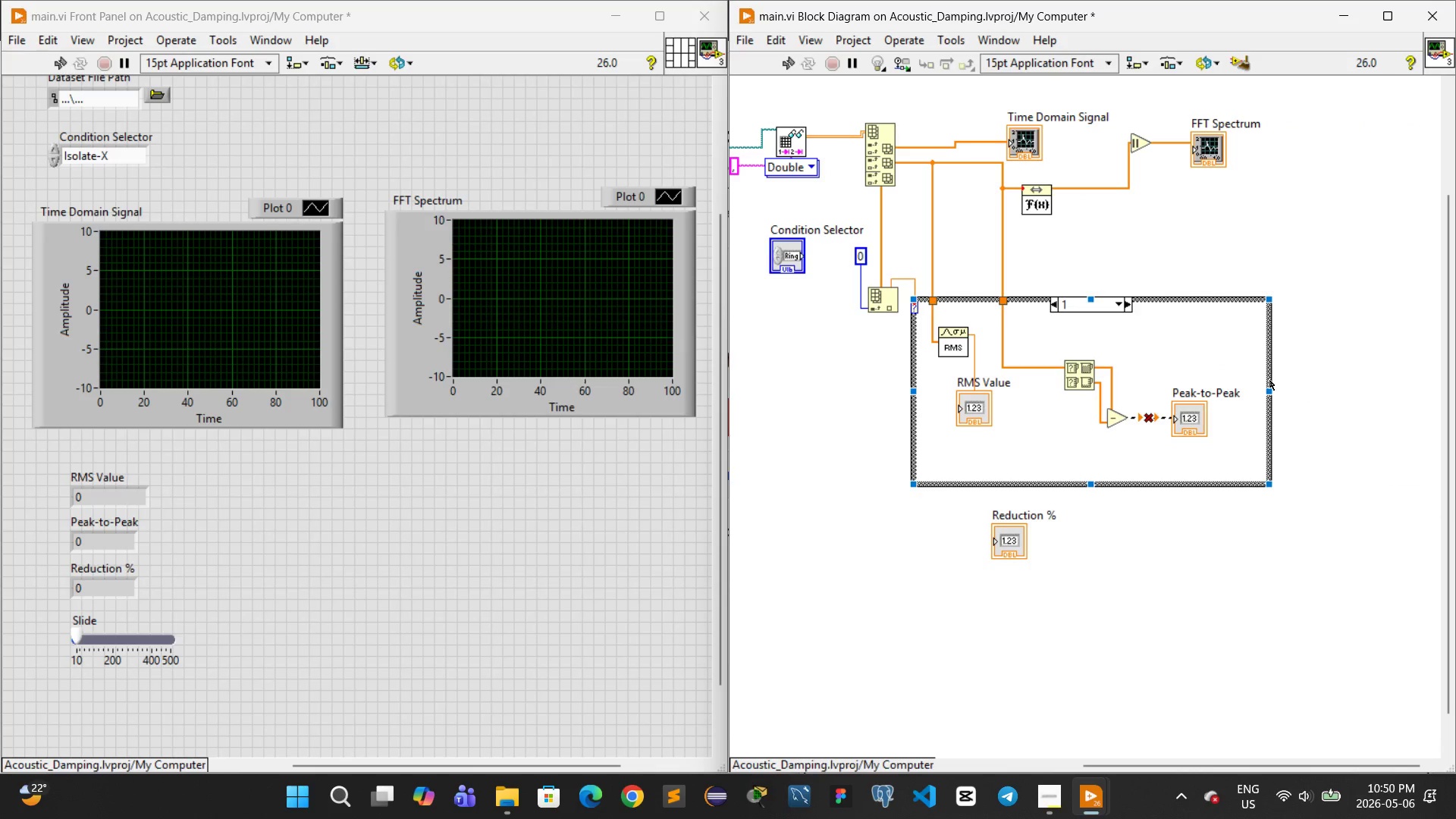 
left_click_drag(start_coordinate=[1269, 388], to_coordinate=[1385, 371])
 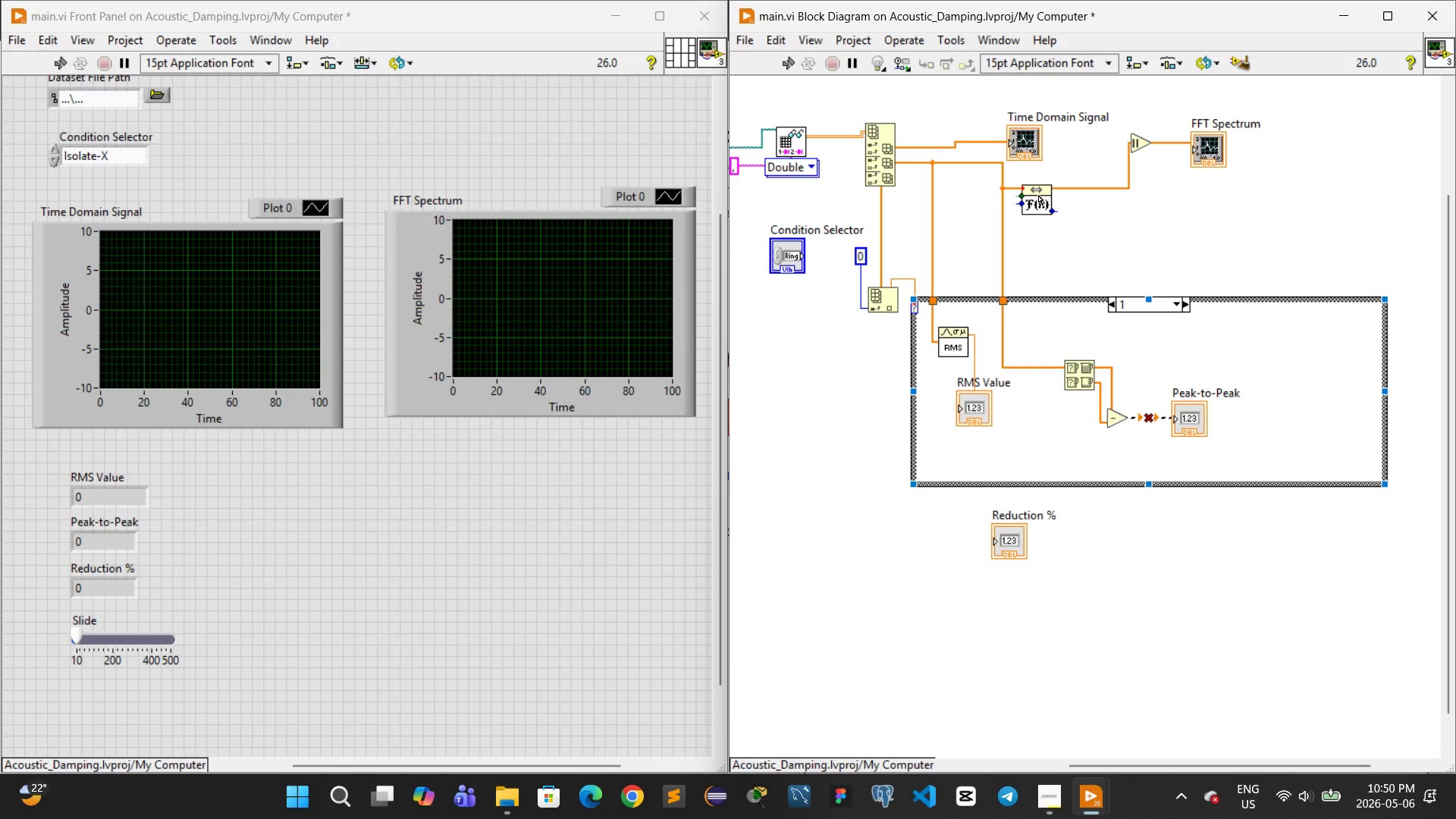 
left_click_drag(start_coordinate=[1039, 195], to_coordinate=[1132, 249])
 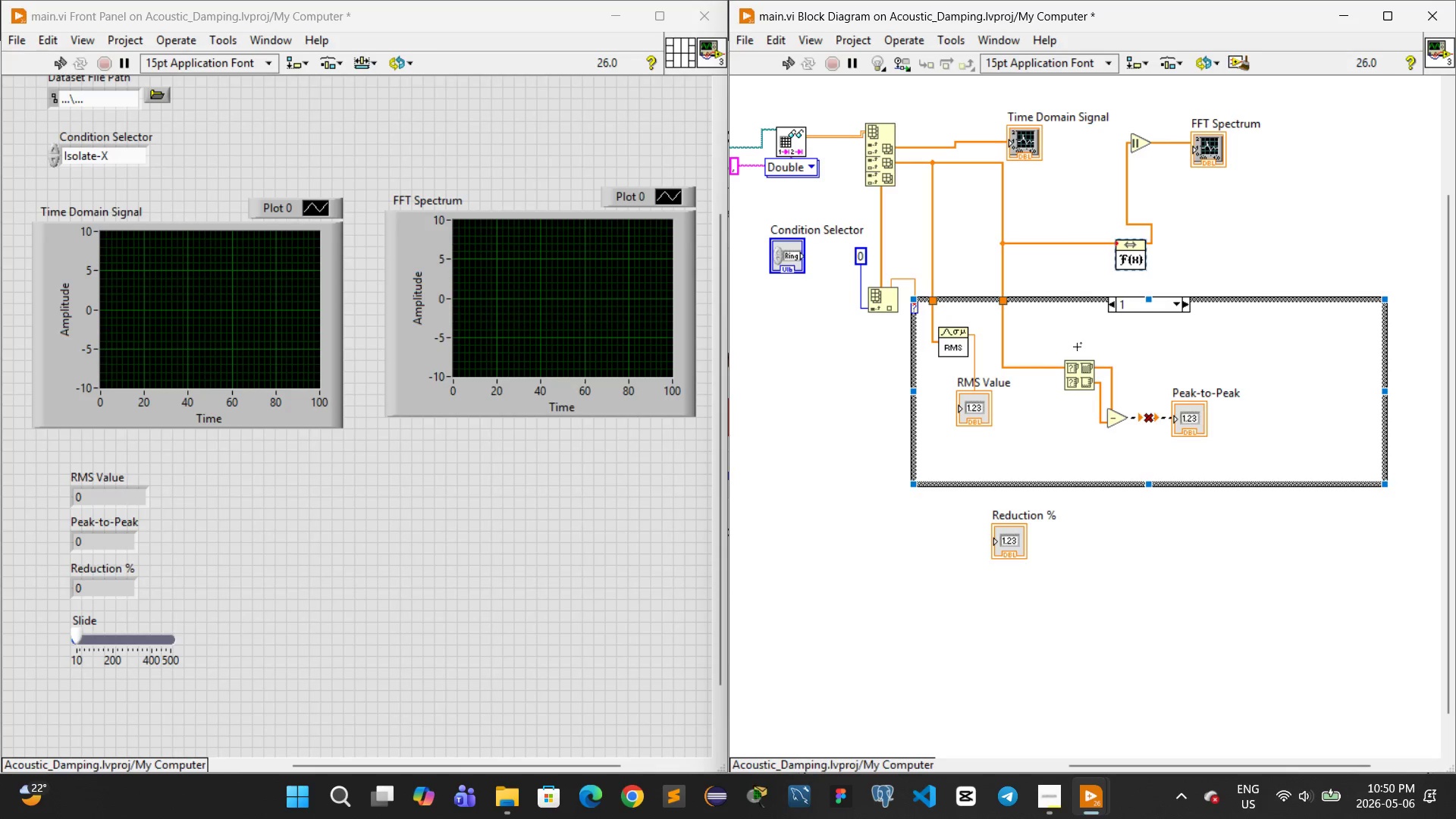 
left_click_drag(start_coordinate=[1077, 347], to_coordinate=[1078, 326])
 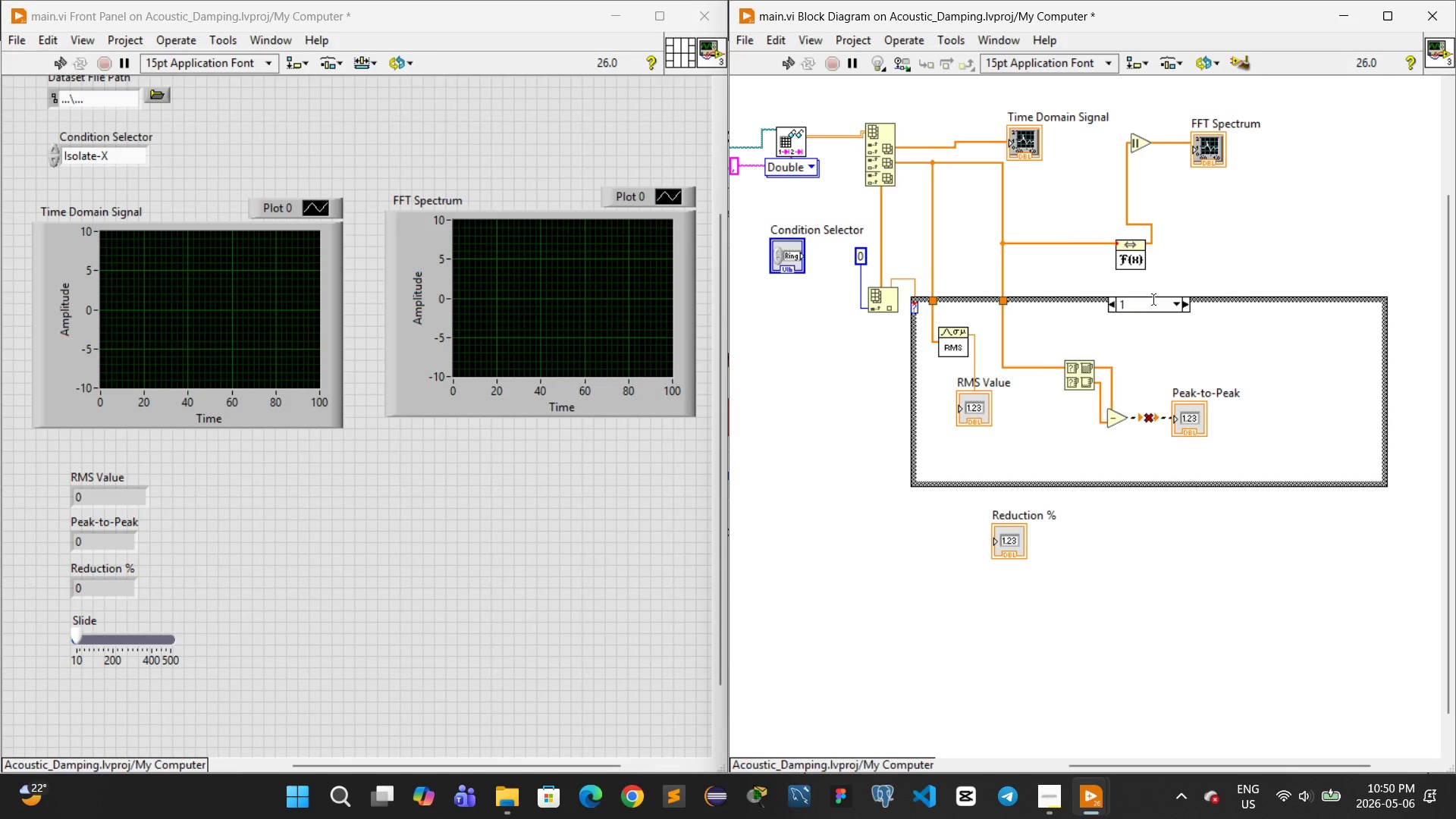 
left_click_drag(start_coordinate=[1147, 300], to_coordinate=[1153, 243])
 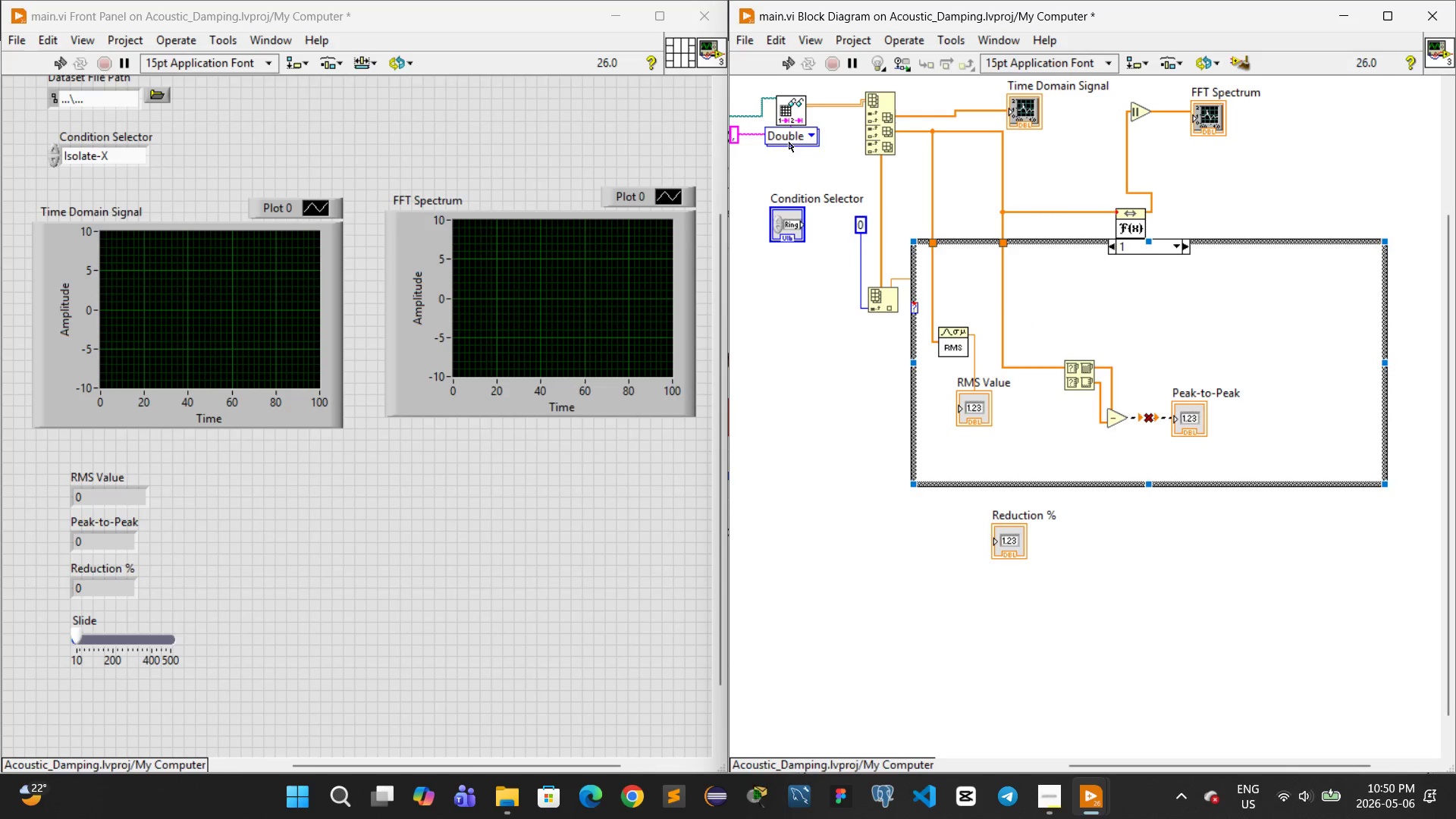 
scroll: coordinate [792, 152], scroll_direction: up, amount: 1.0
 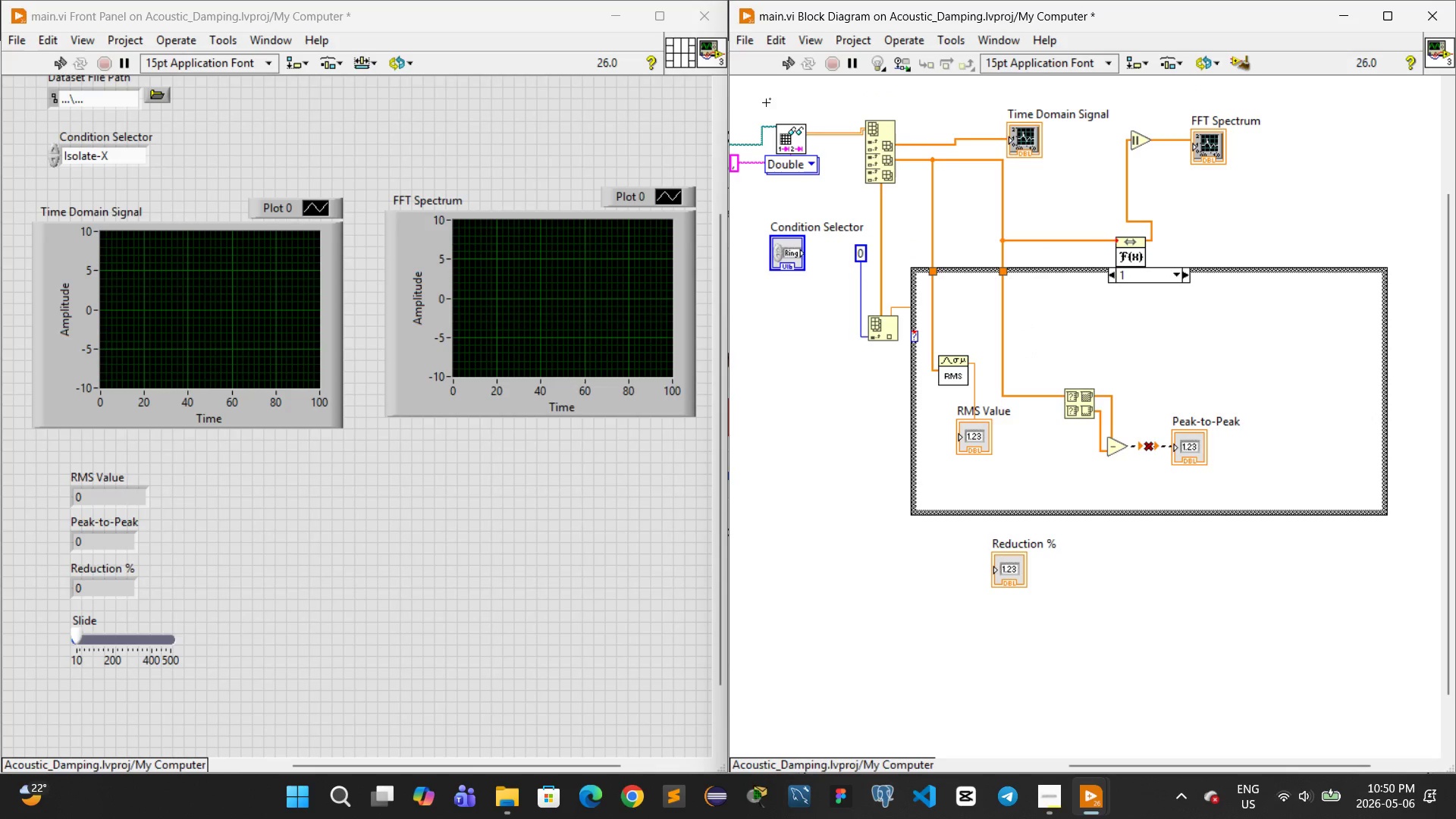 
left_click_drag(start_coordinate=[763, 101], to_coordinate=[1256, 218])
 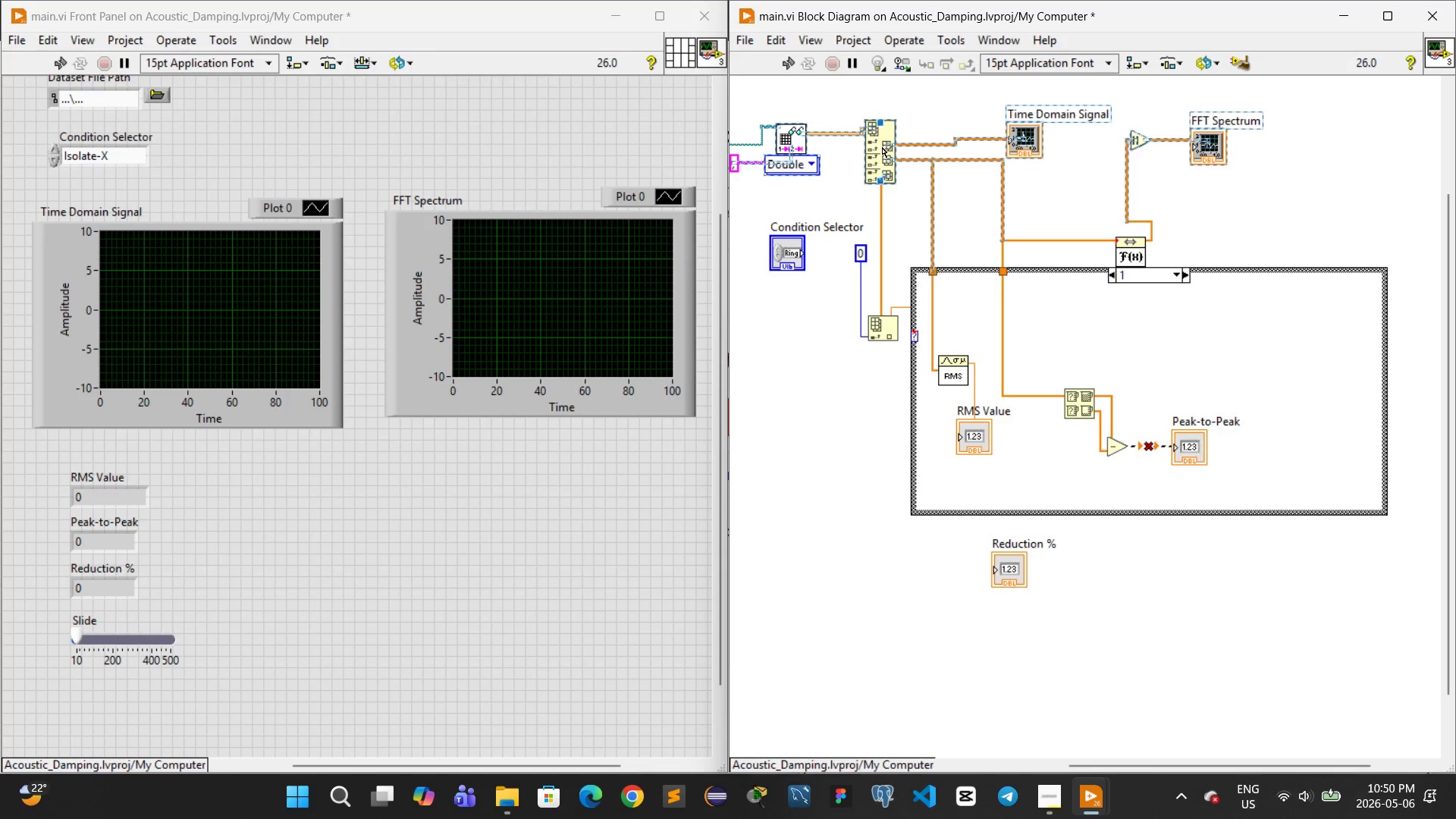 
left_click_drag(start_coordinate=[881, 146], to_coordinate=[880, 174])
 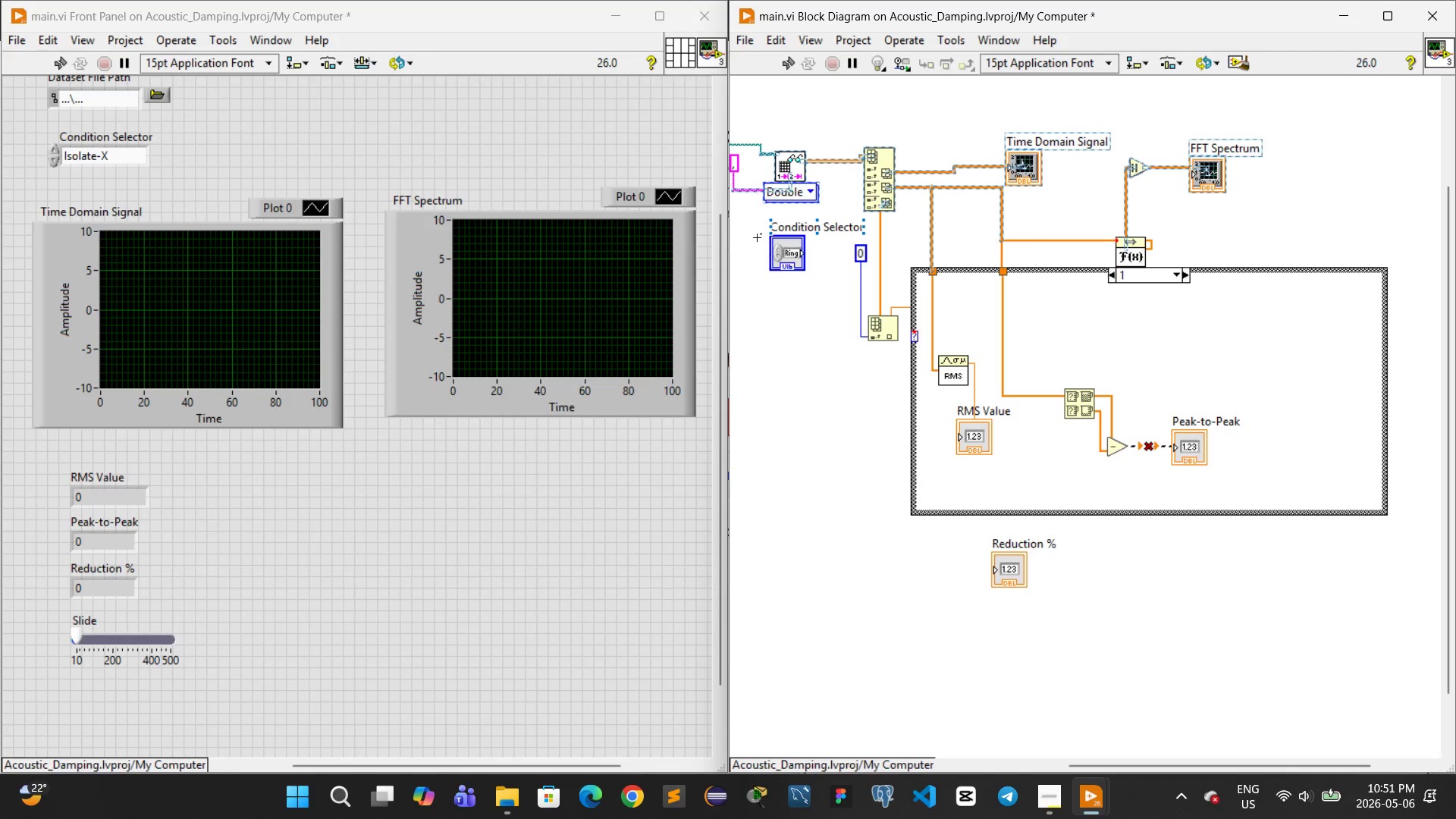 
left_click_drag(start_coordinate=[748, 227], to_coordinate=[816, 263])
 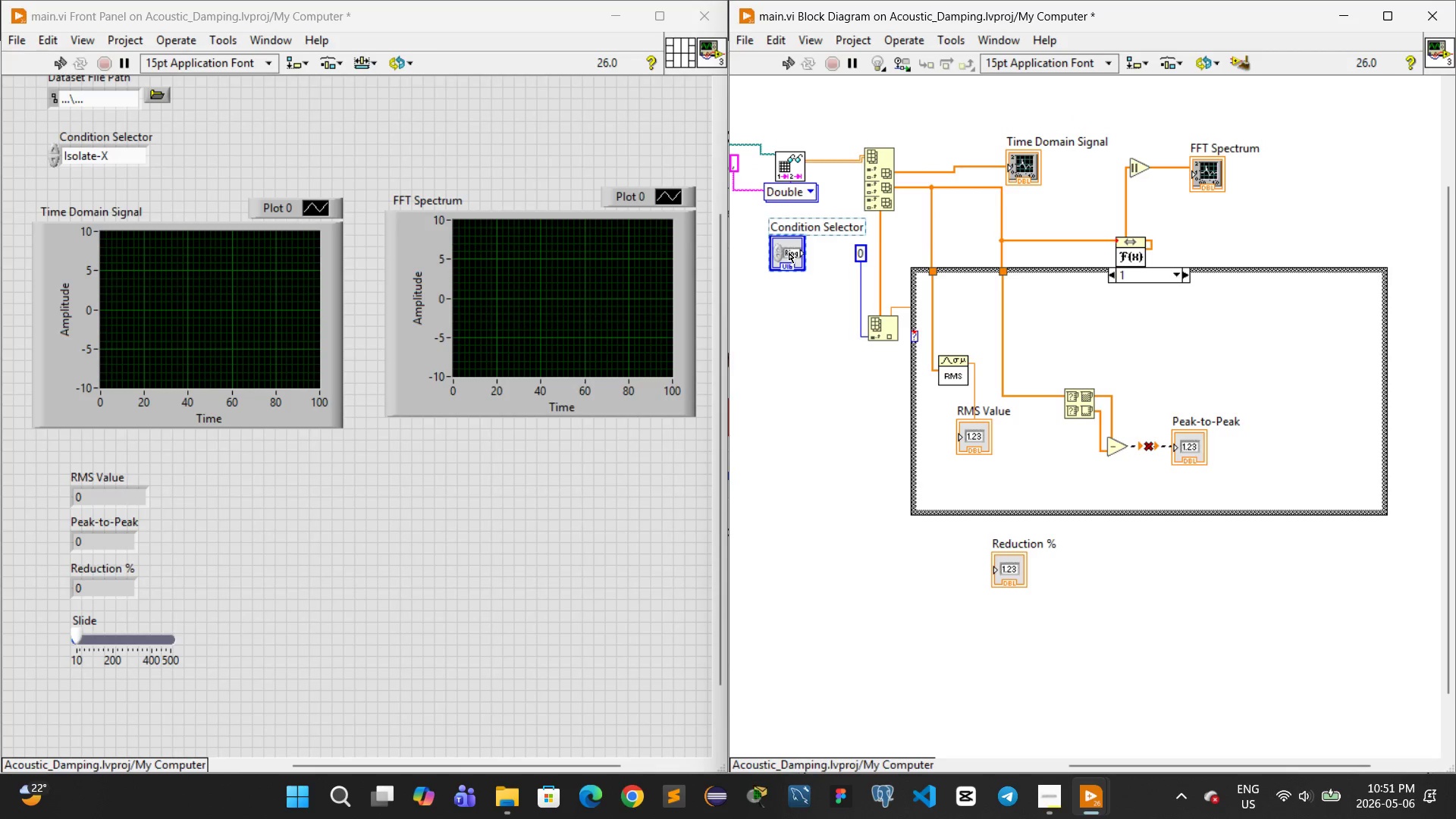 
left_click_drag(start_coordinate=[789, 253], to_coordinate=[762, 419])
 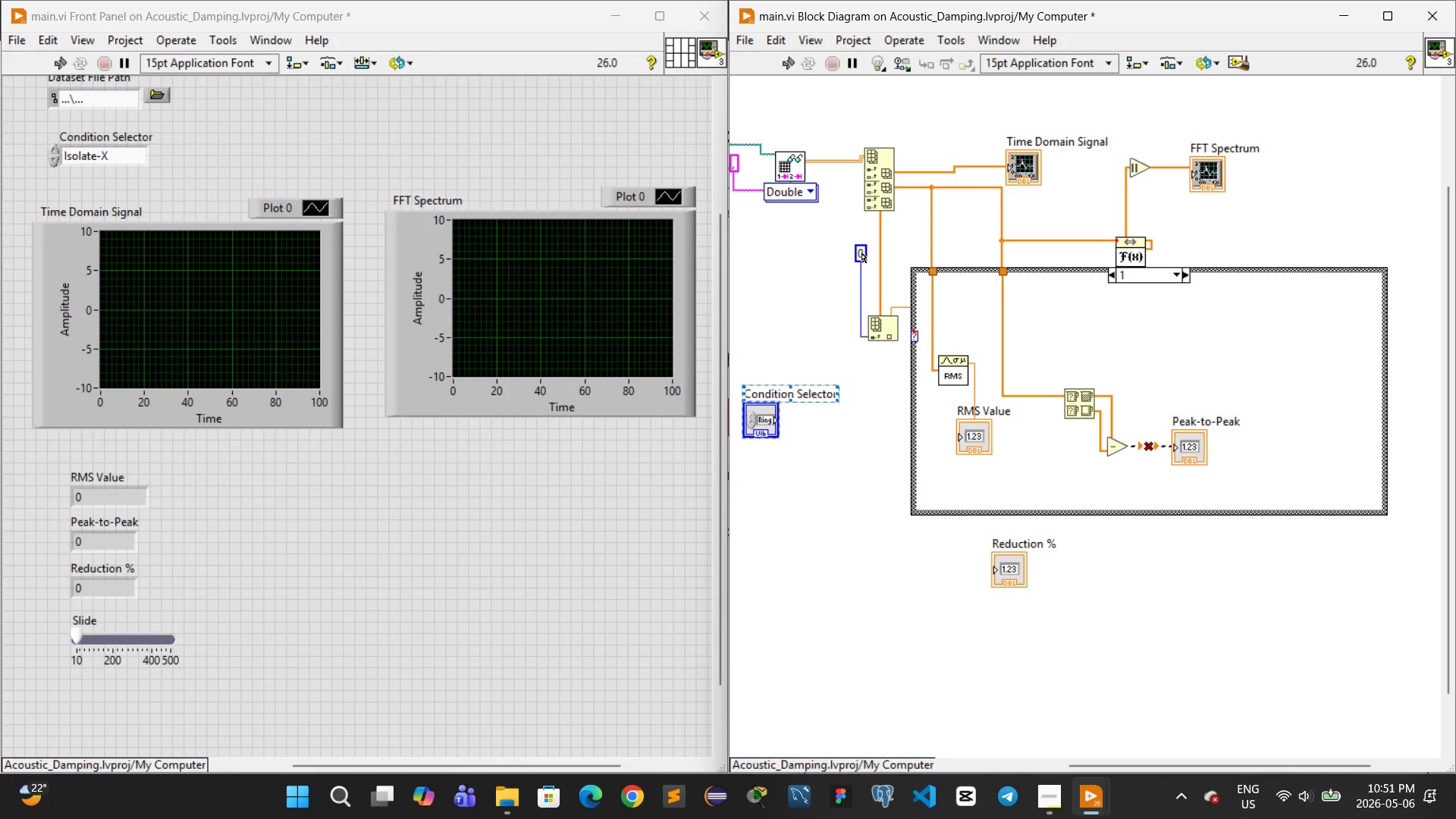 
left_click_drag(start_coordinate=[861, 253], to_coordinate=[833, 294])
 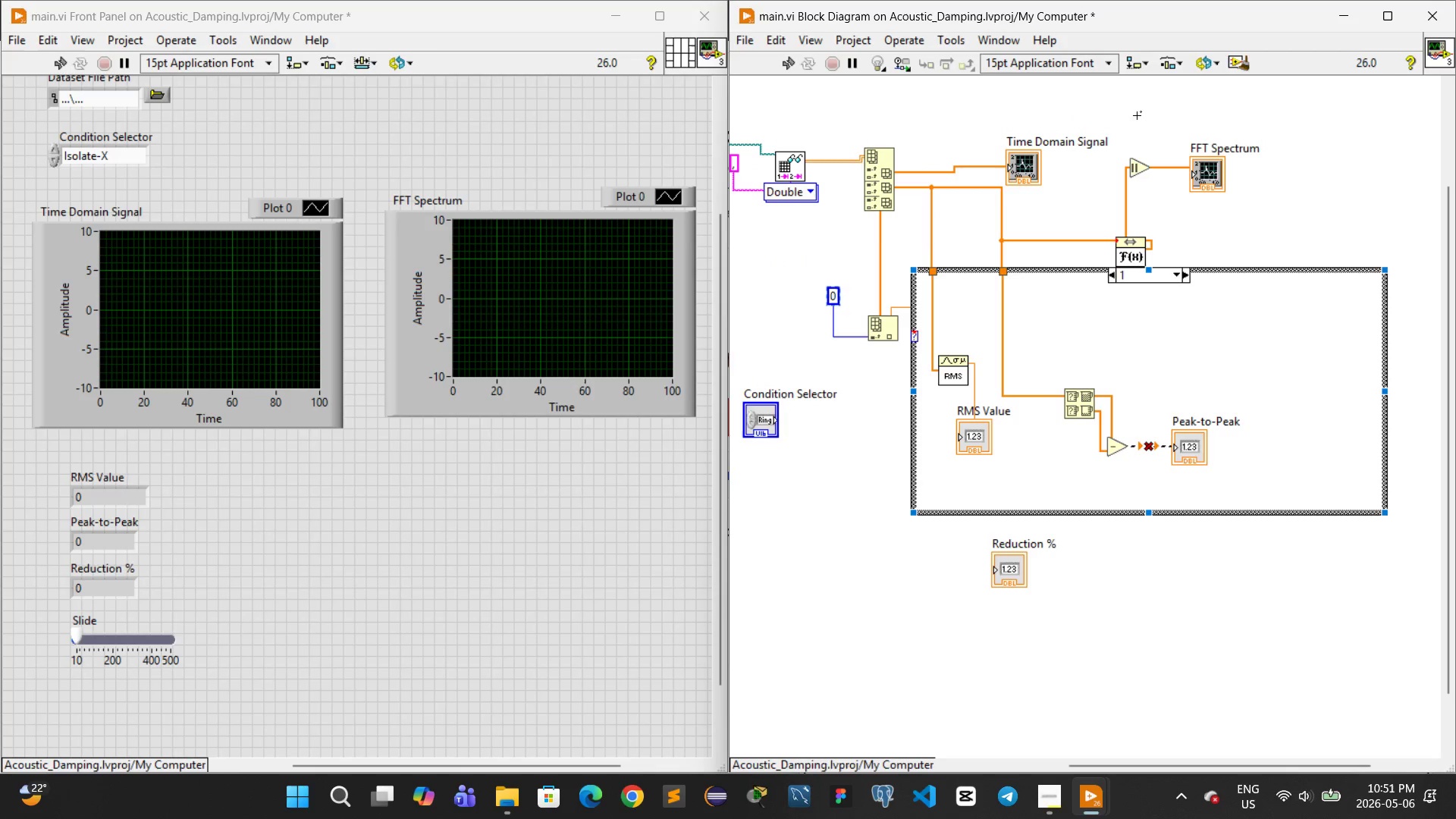 
left_click_drag(start_coordinate=[1111, 118], to_coordinate=[1279, 284])
 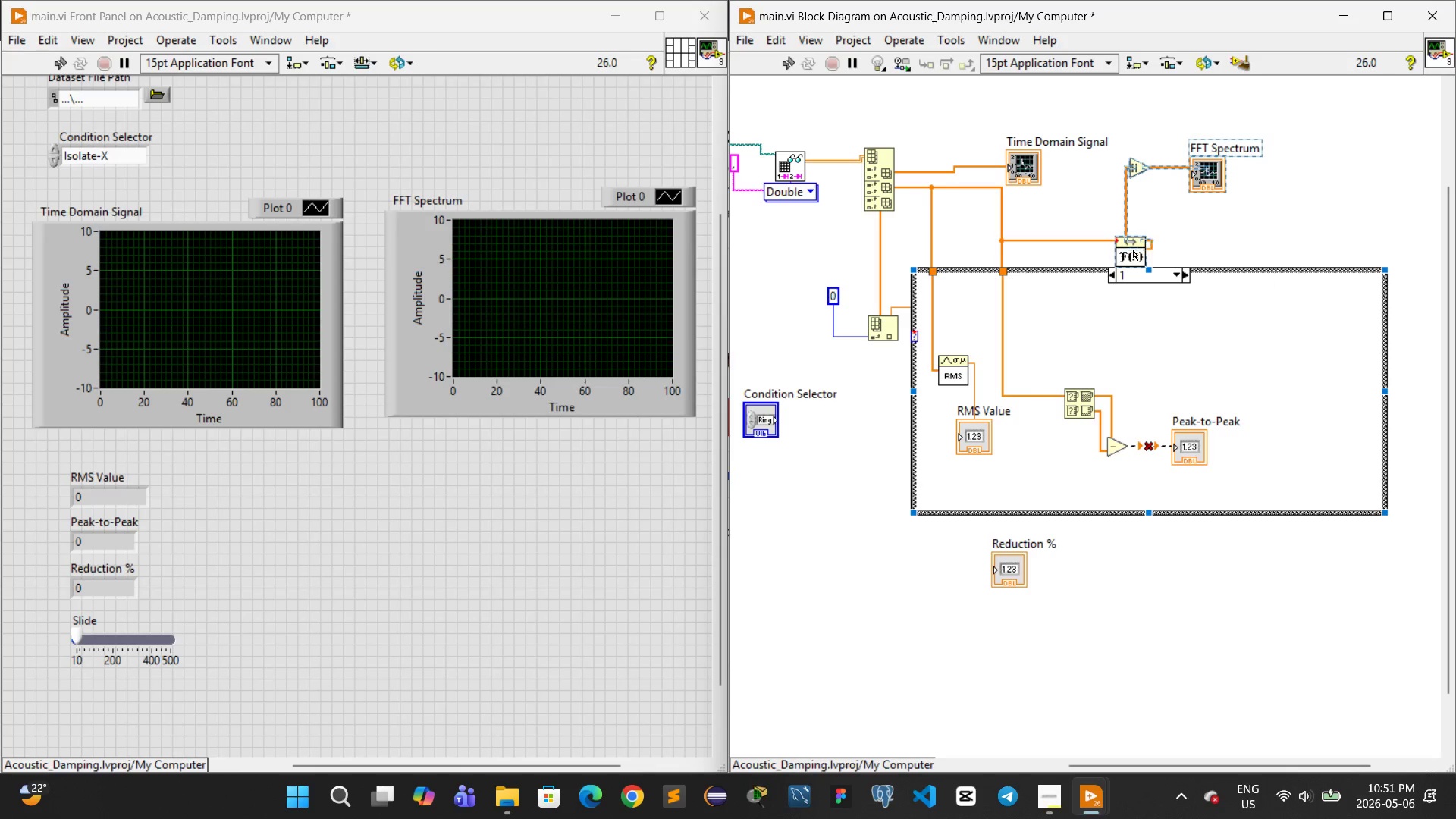 
left_click_drag(start_coordinate=[1133, 250], to_coordinate=[1149, 392])
 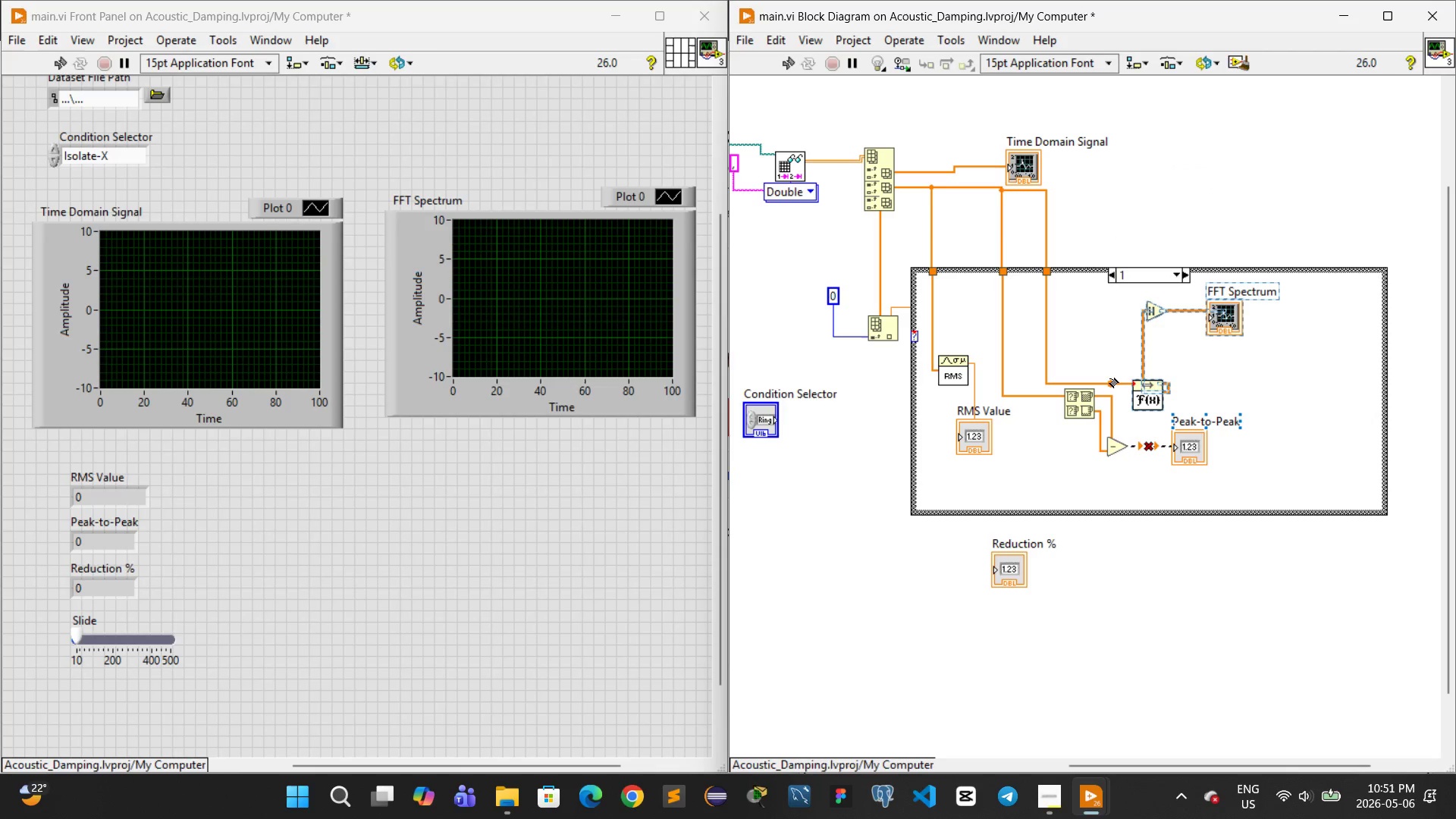 
left_click_drag(start_coordinate=[1109, 381], to_coordinate=[1111, 328])
 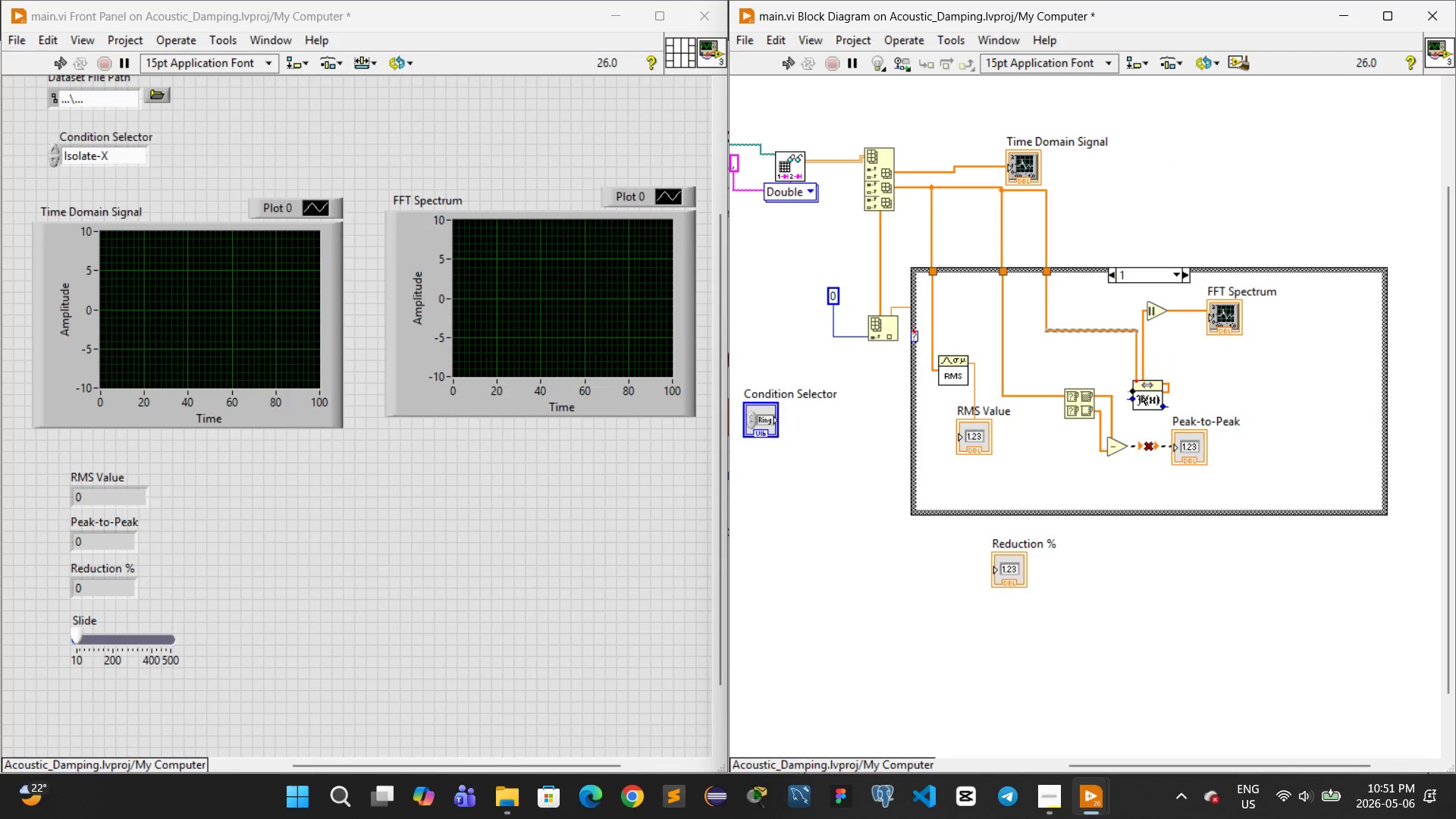 
left_click_drag(start_coordinate=[1142, 395], to_coordinate=[1086, 319])
 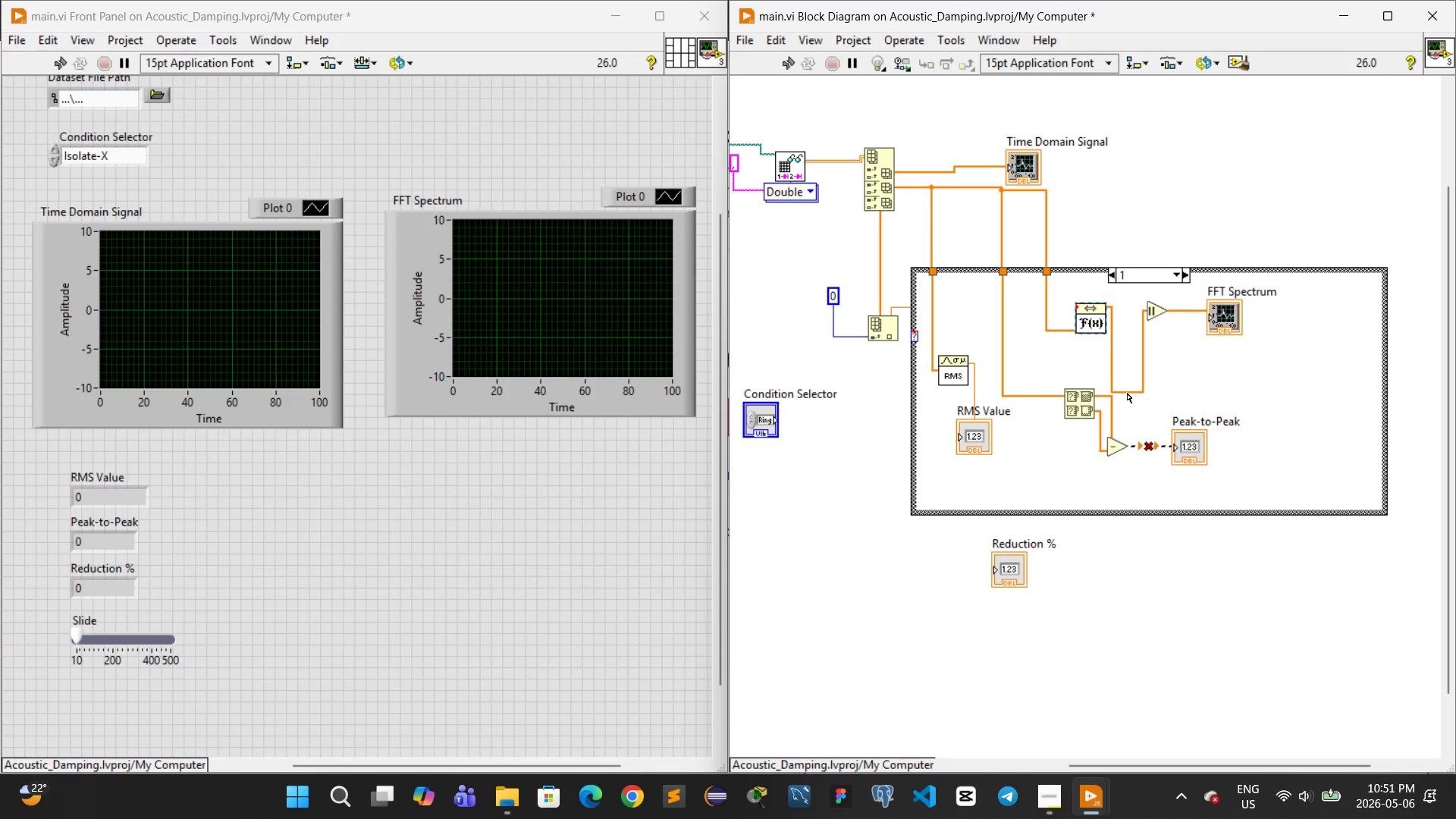 
left_click_drag(start_coordinate=[1127, 393], to_coordinate=[1127, 309])
 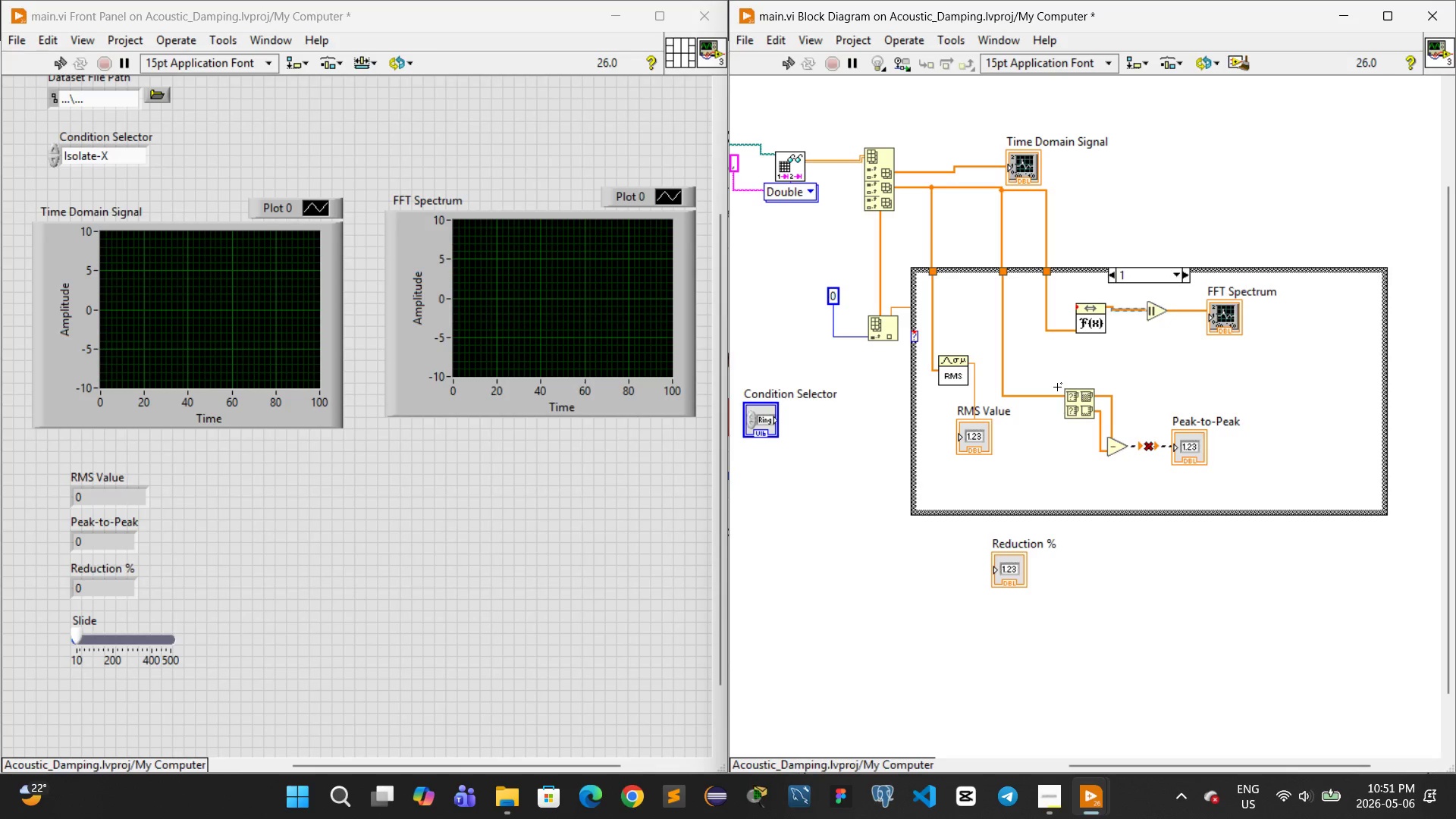 
left_click_drag(start_coordinate=[1054, 376], to_coordinate=[1250, 485])
 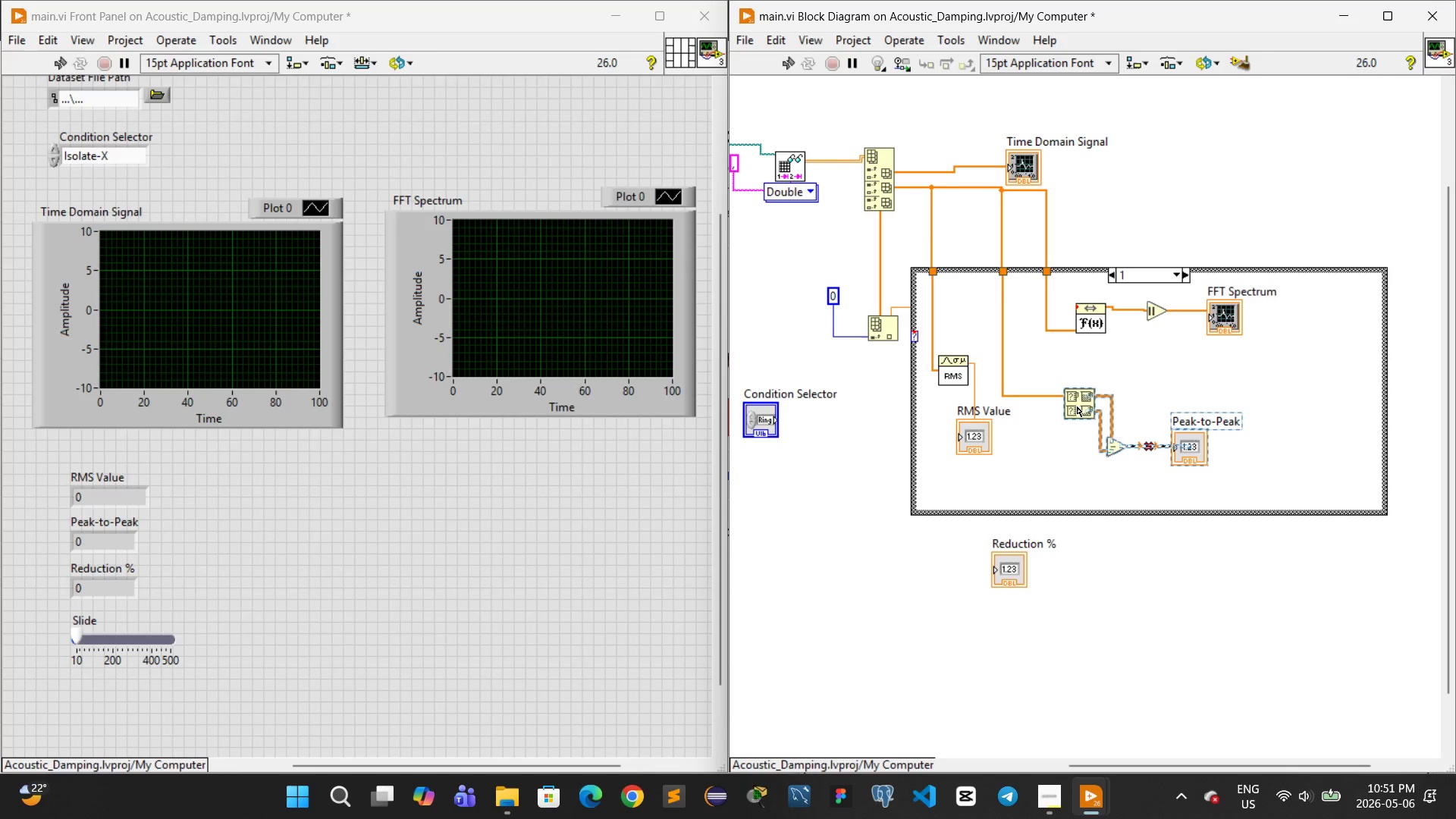 
left_click_drag(start_coordinate=[1078, 406], to_coordinate=[1081, 369])
 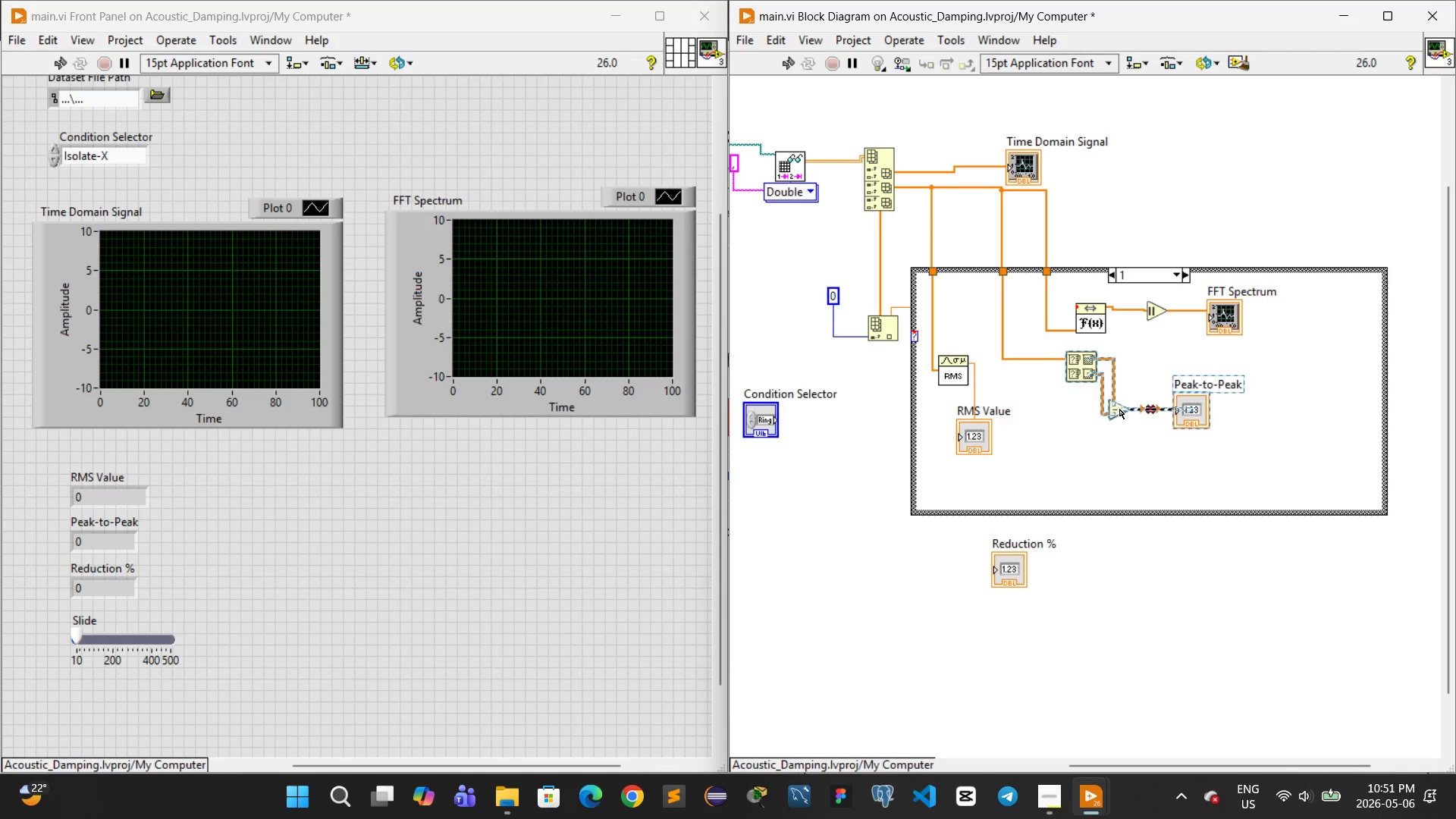 
left_click_drag(start_coordinate=[1117, 410], to_coordinate=[1109, 407])
 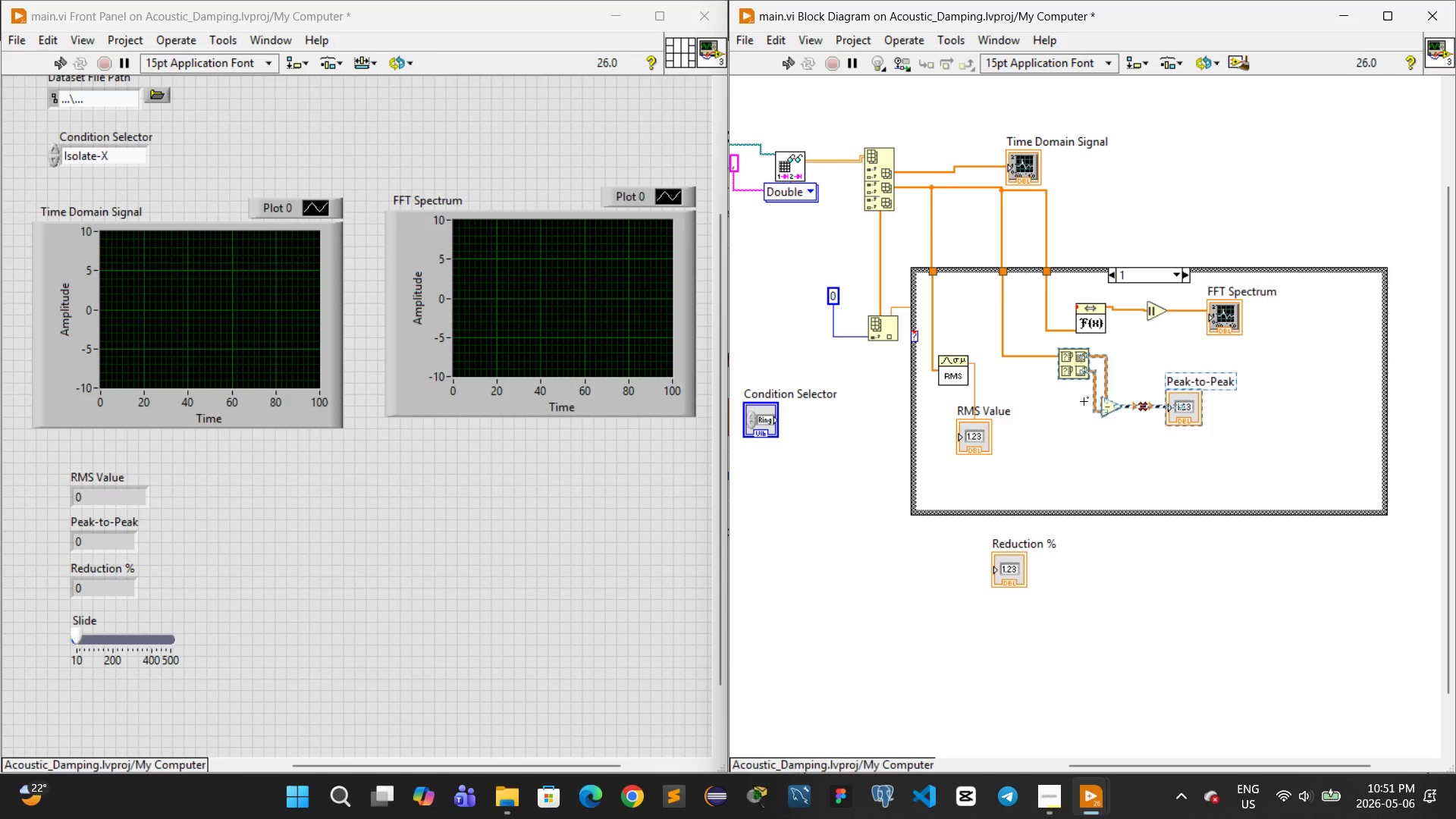 
left_click([1084, 401])
 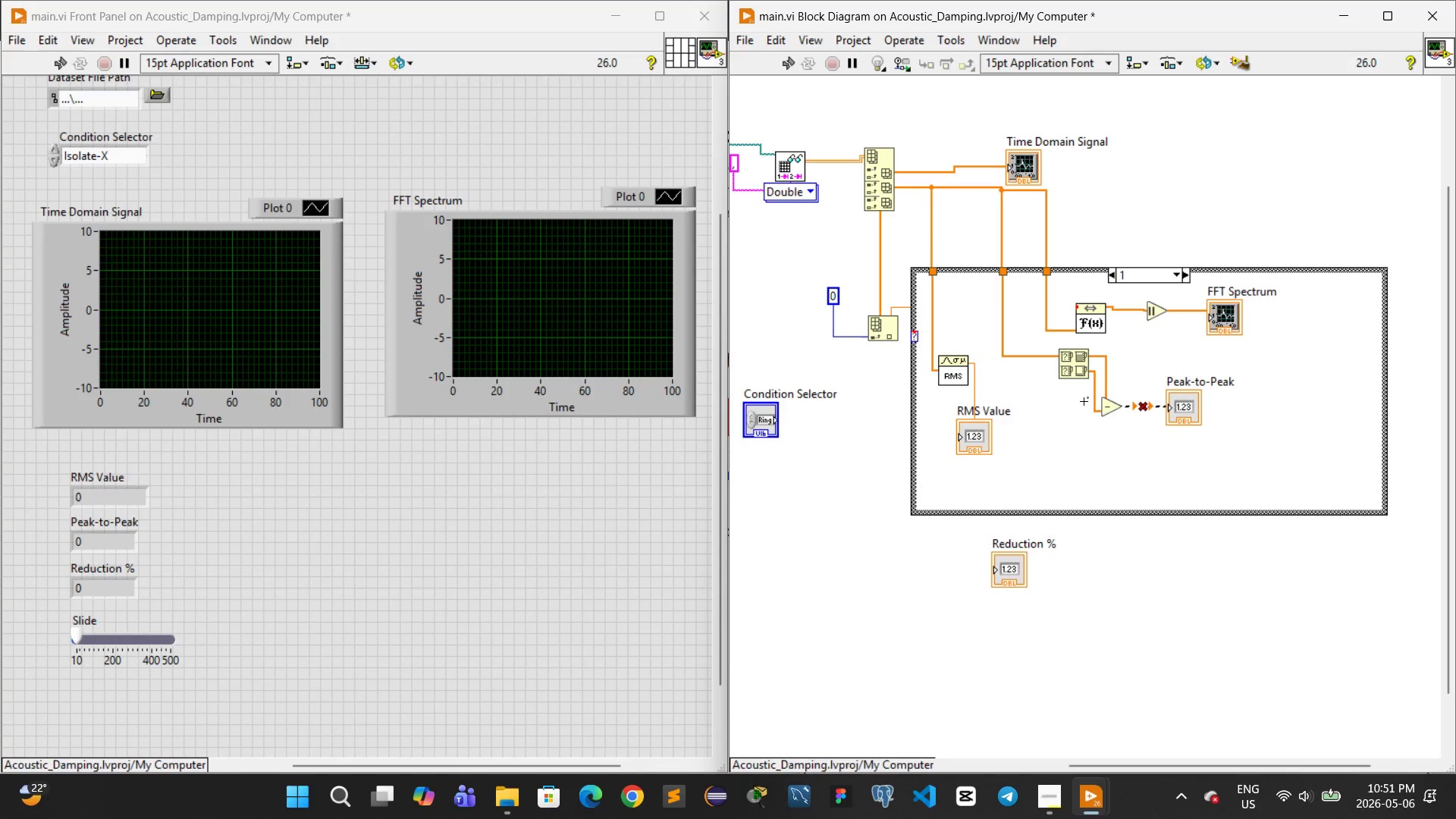 
left_click_drag(start_coordinate=[1084, 401], to_coordinate=[1145, 413])
 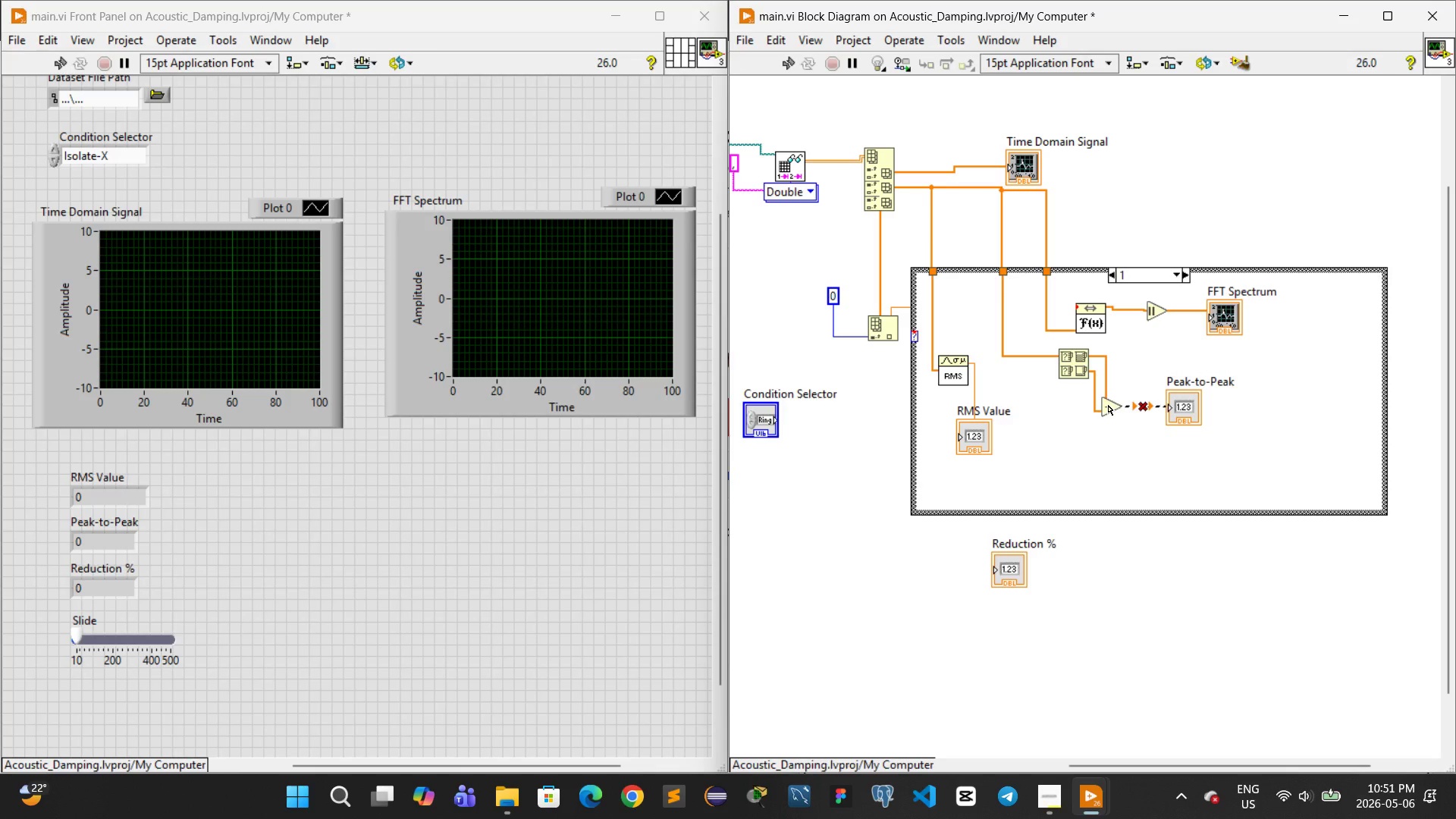 
left_click_drag(start_coordinate=[1108, 405], to_coordinate=[1118, 400])
 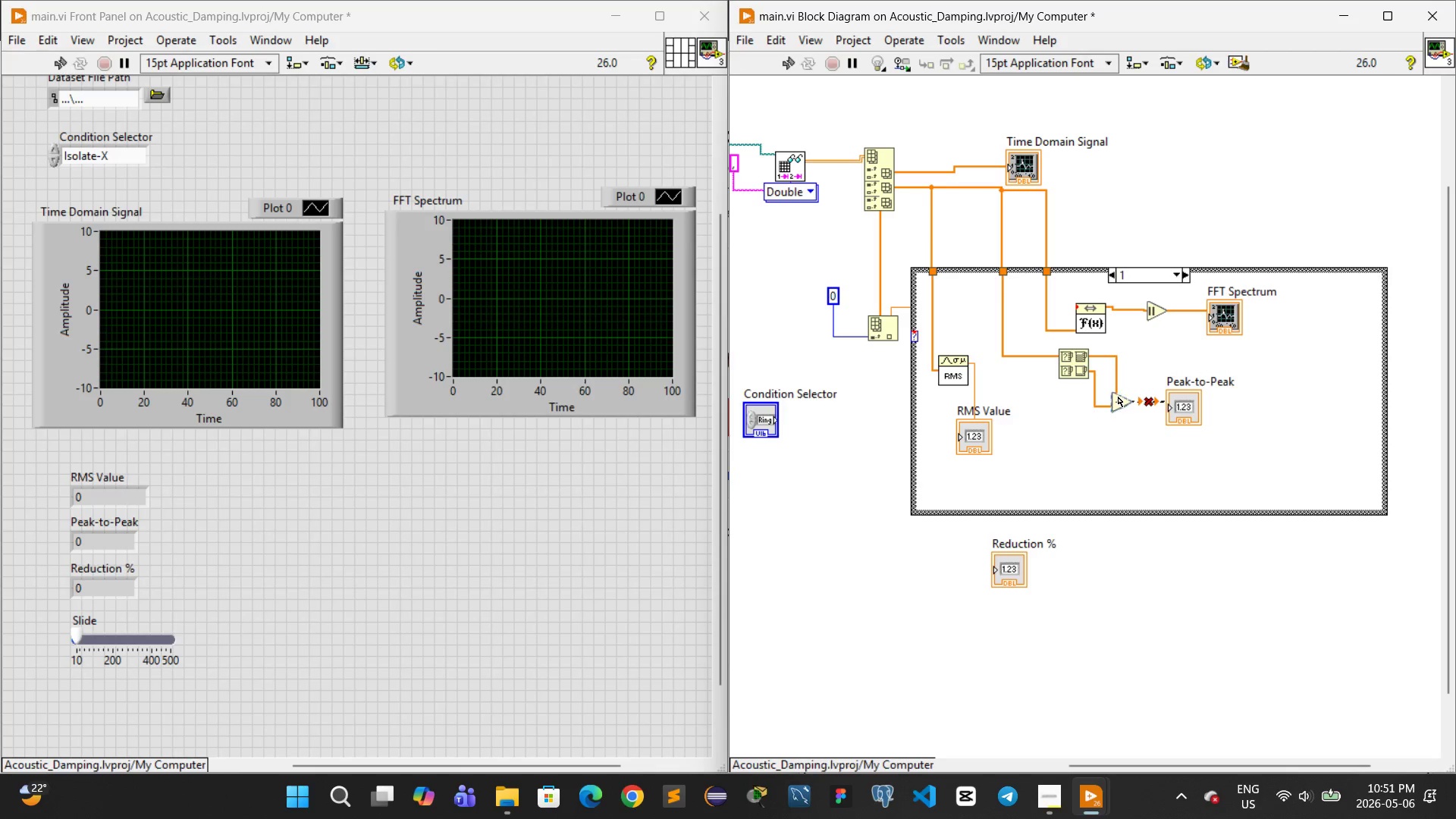 
left_click_drag(start_coordinate=[1119, 397], to_coordinate=[1126, 367])
 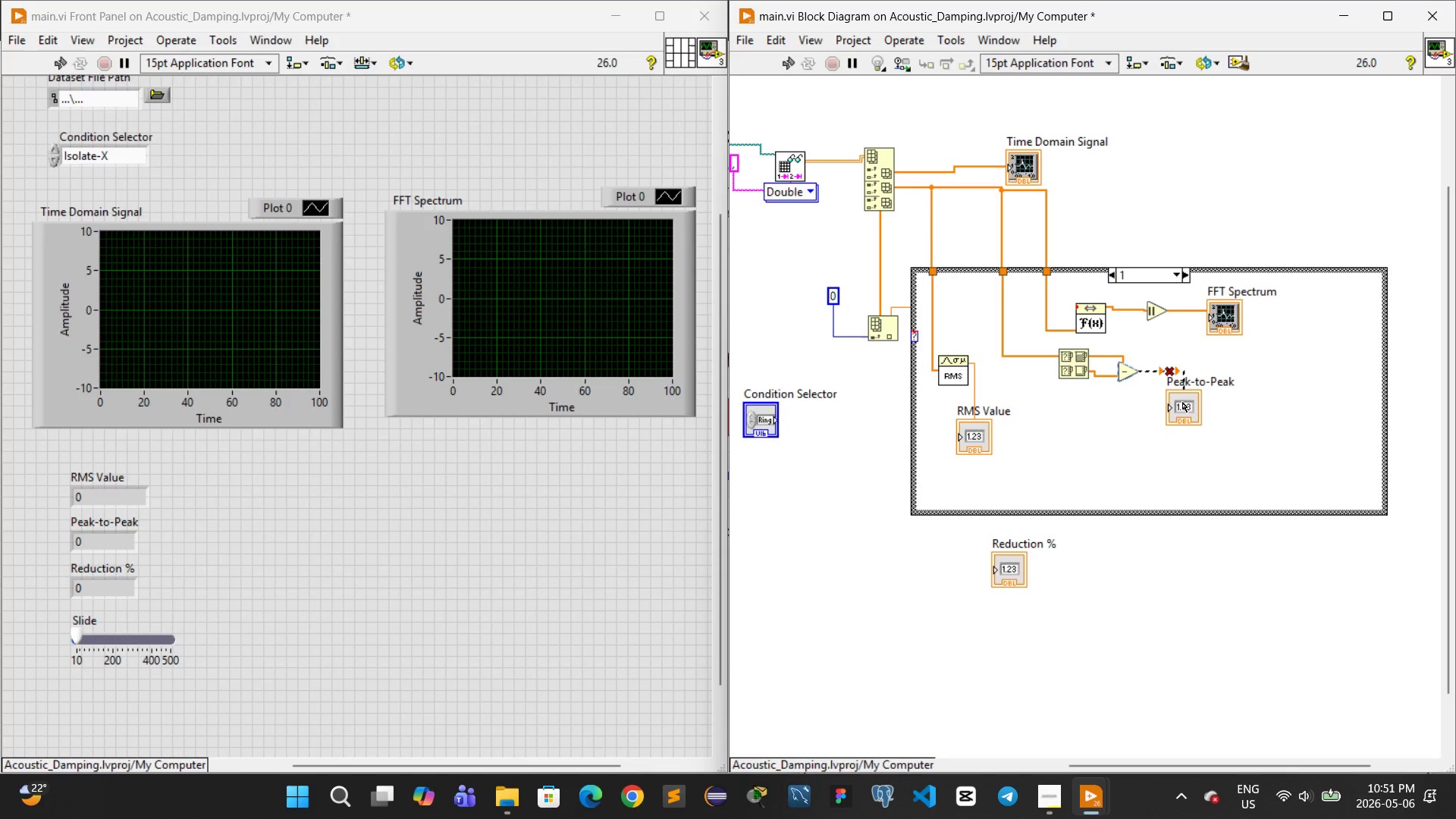 
left_click_drag(start_coordinate=[1182, 402], to_coordinate=[1213, 369])
 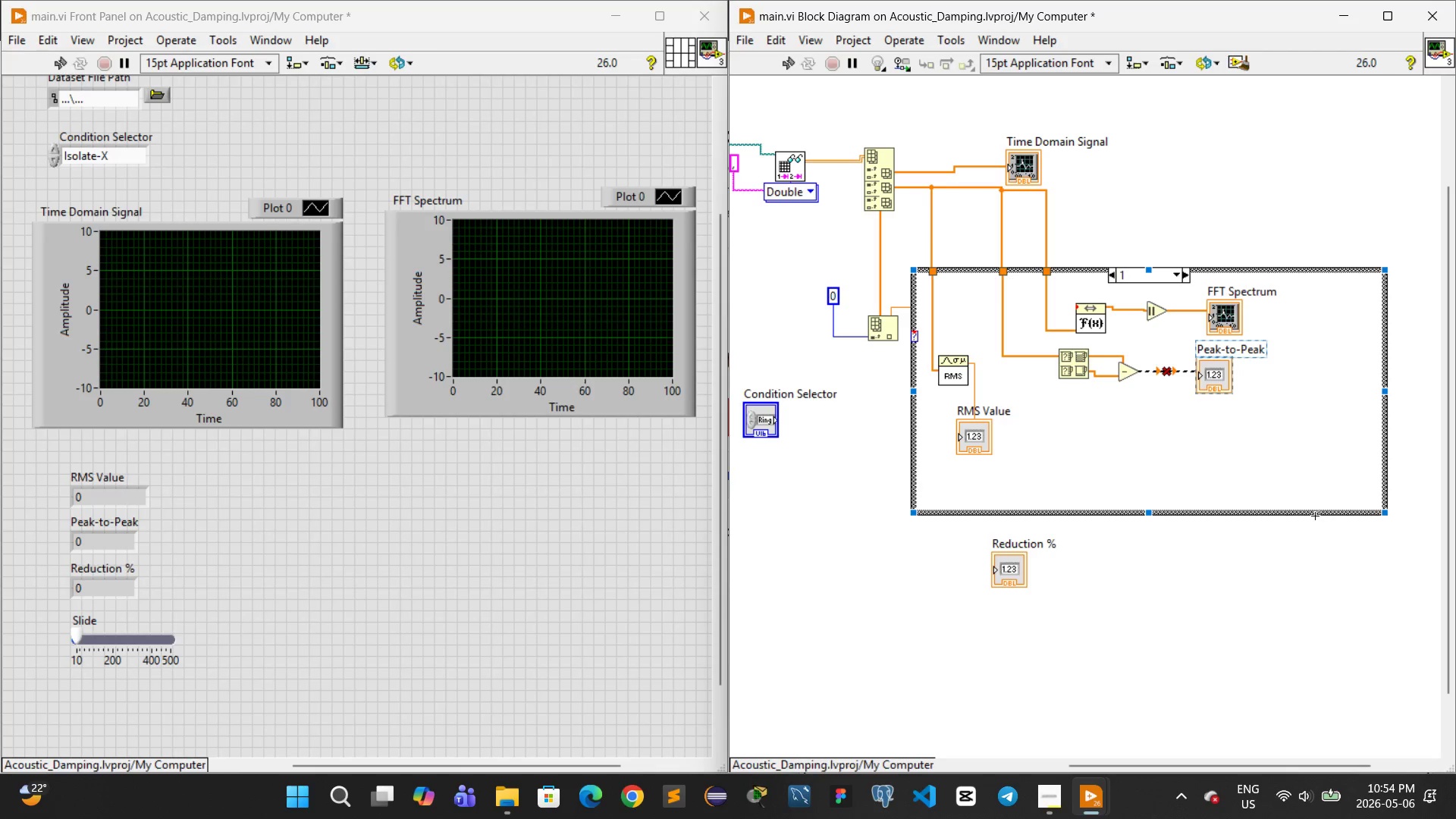 
wait(189.53)
 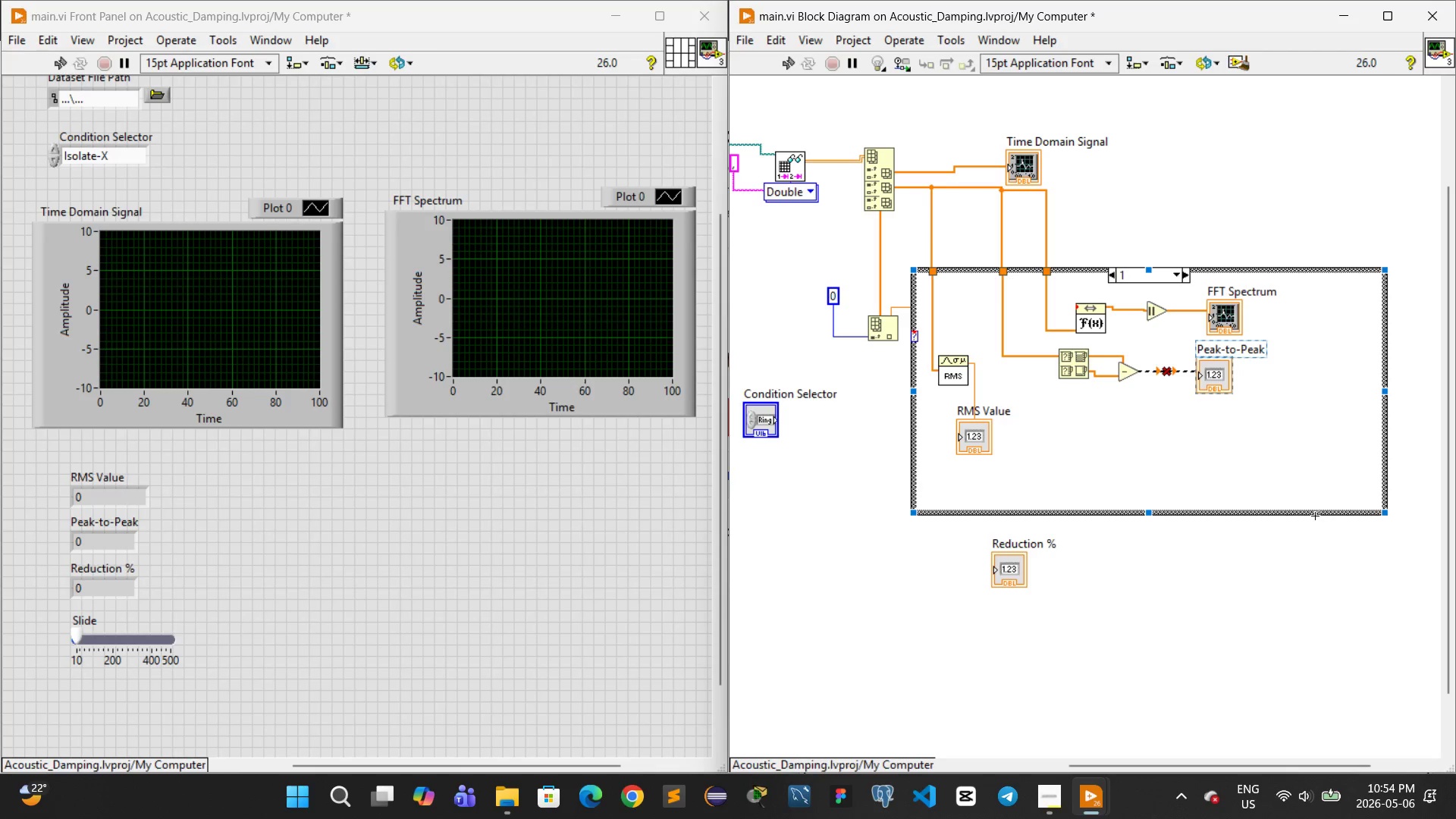 
mouse_move([1121, 367])
 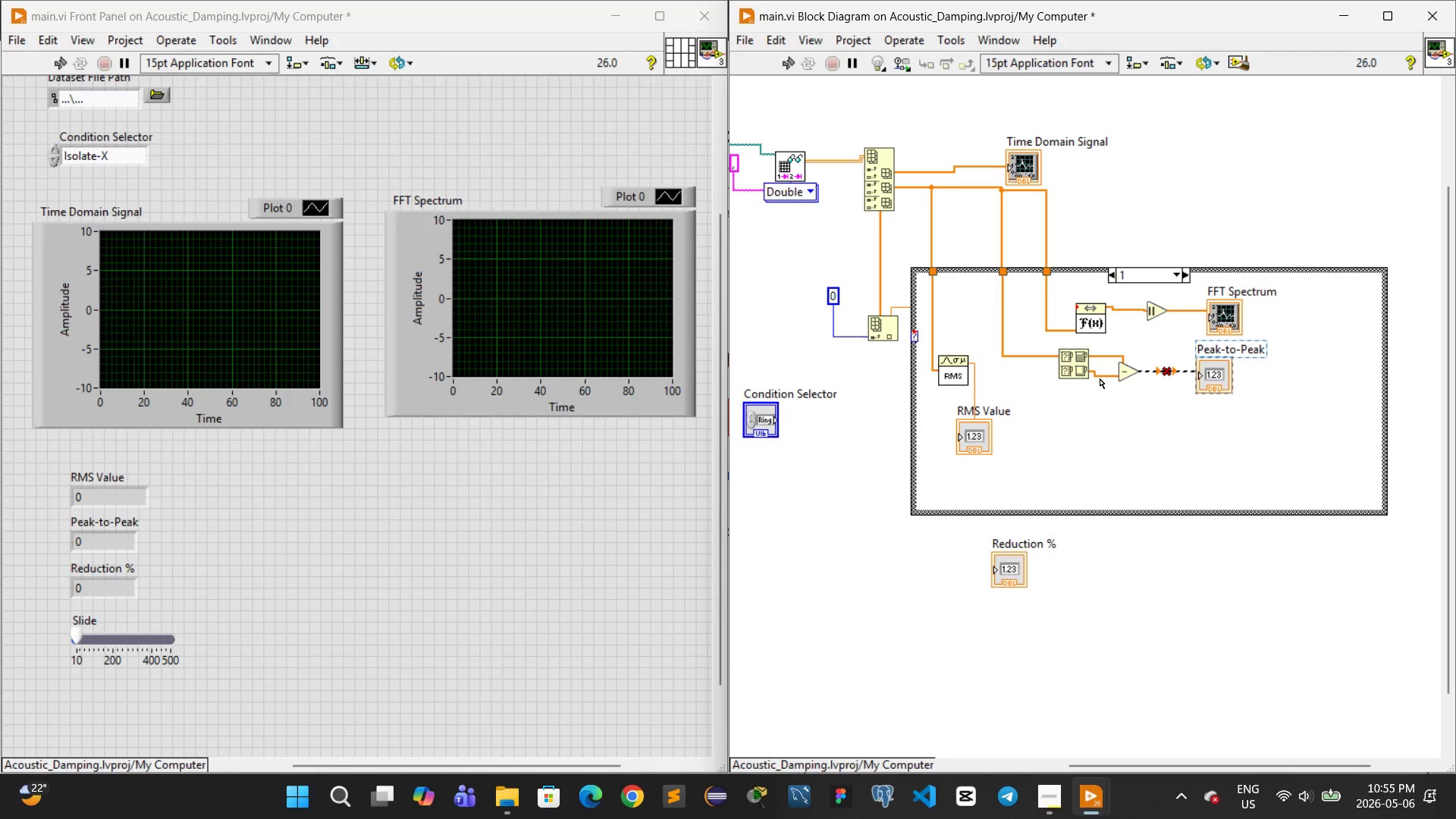 
wait(24.14)
 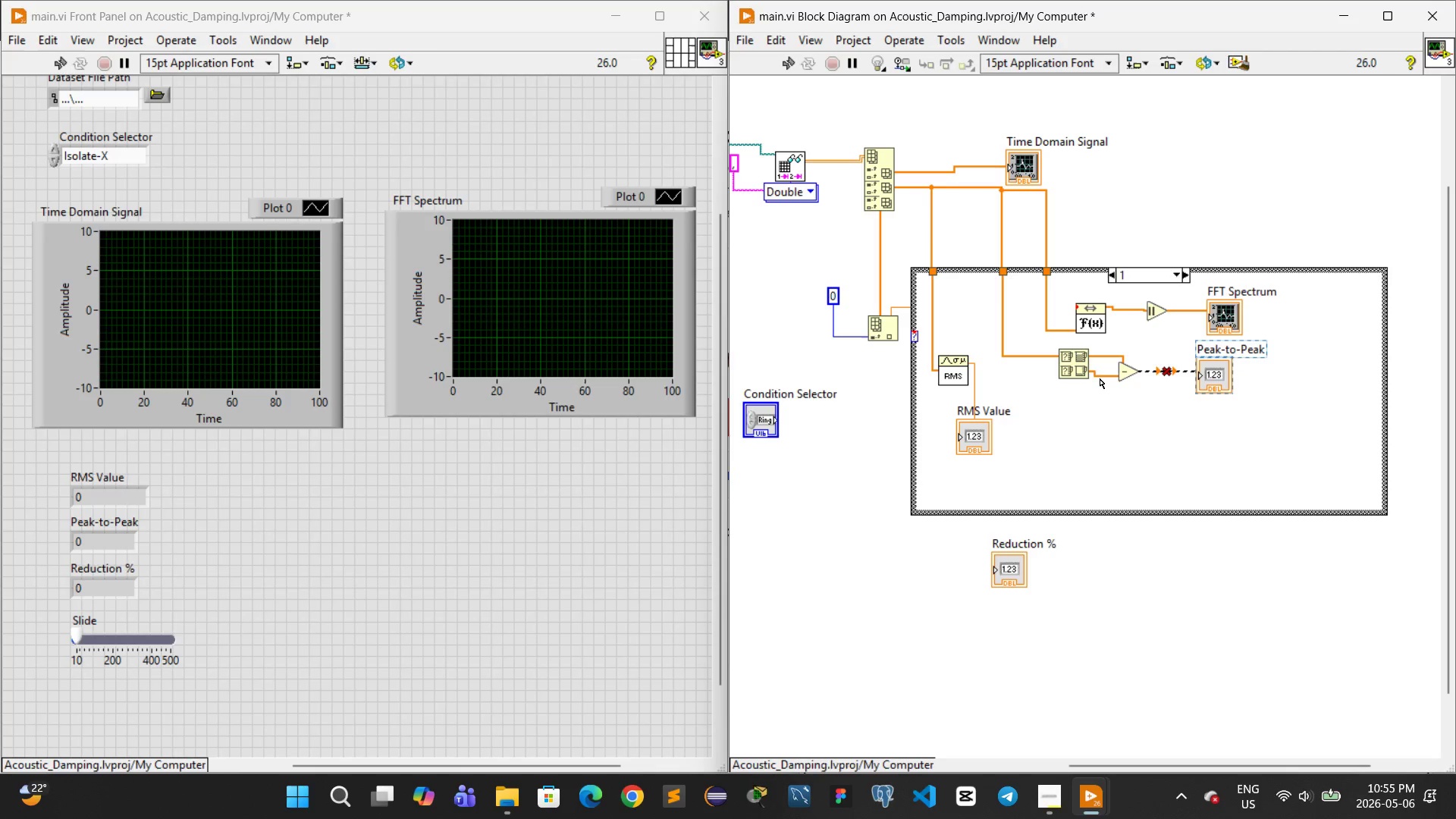 
mouse_move([1053, 410])
 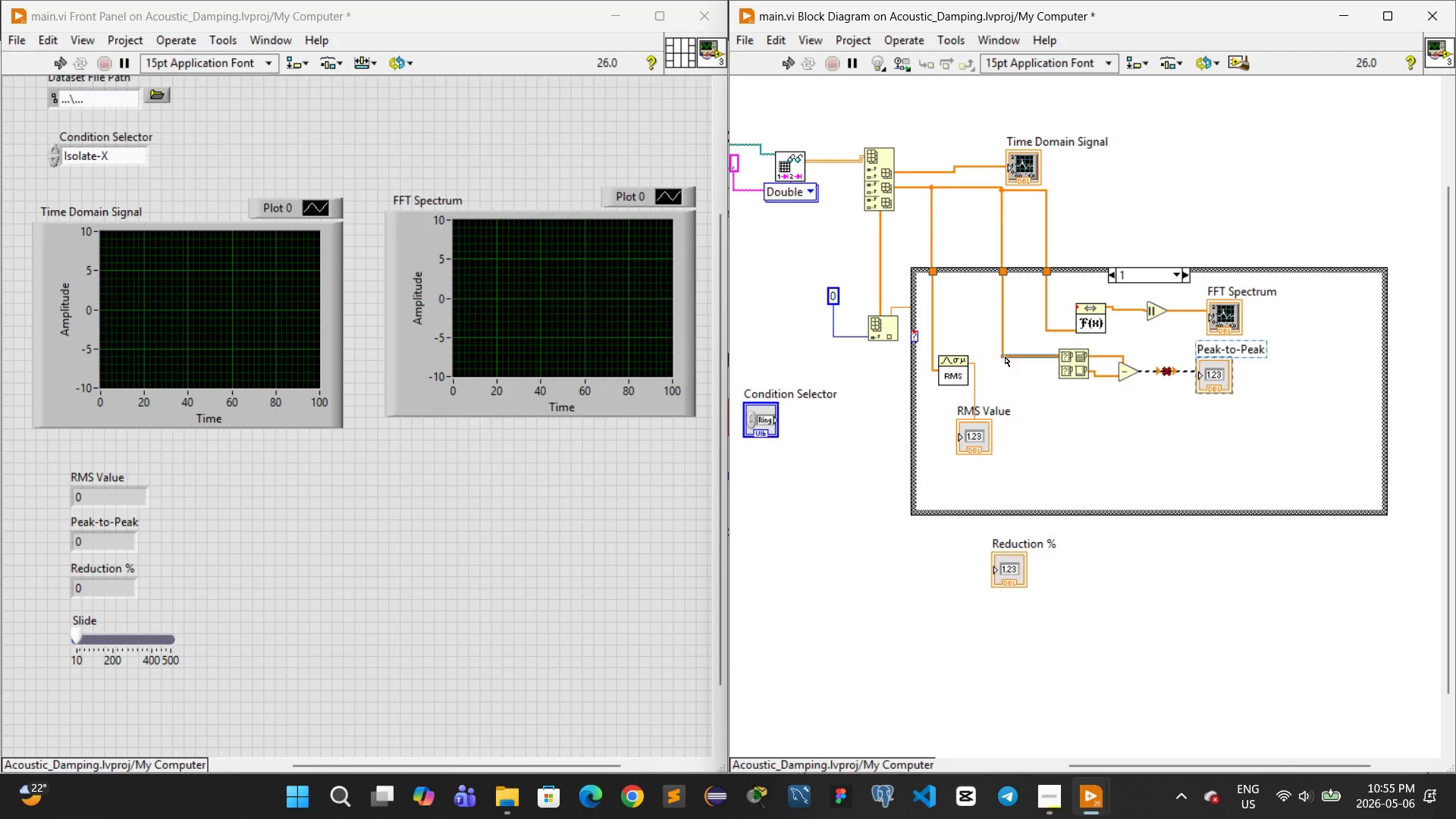 
wait(5.73)
 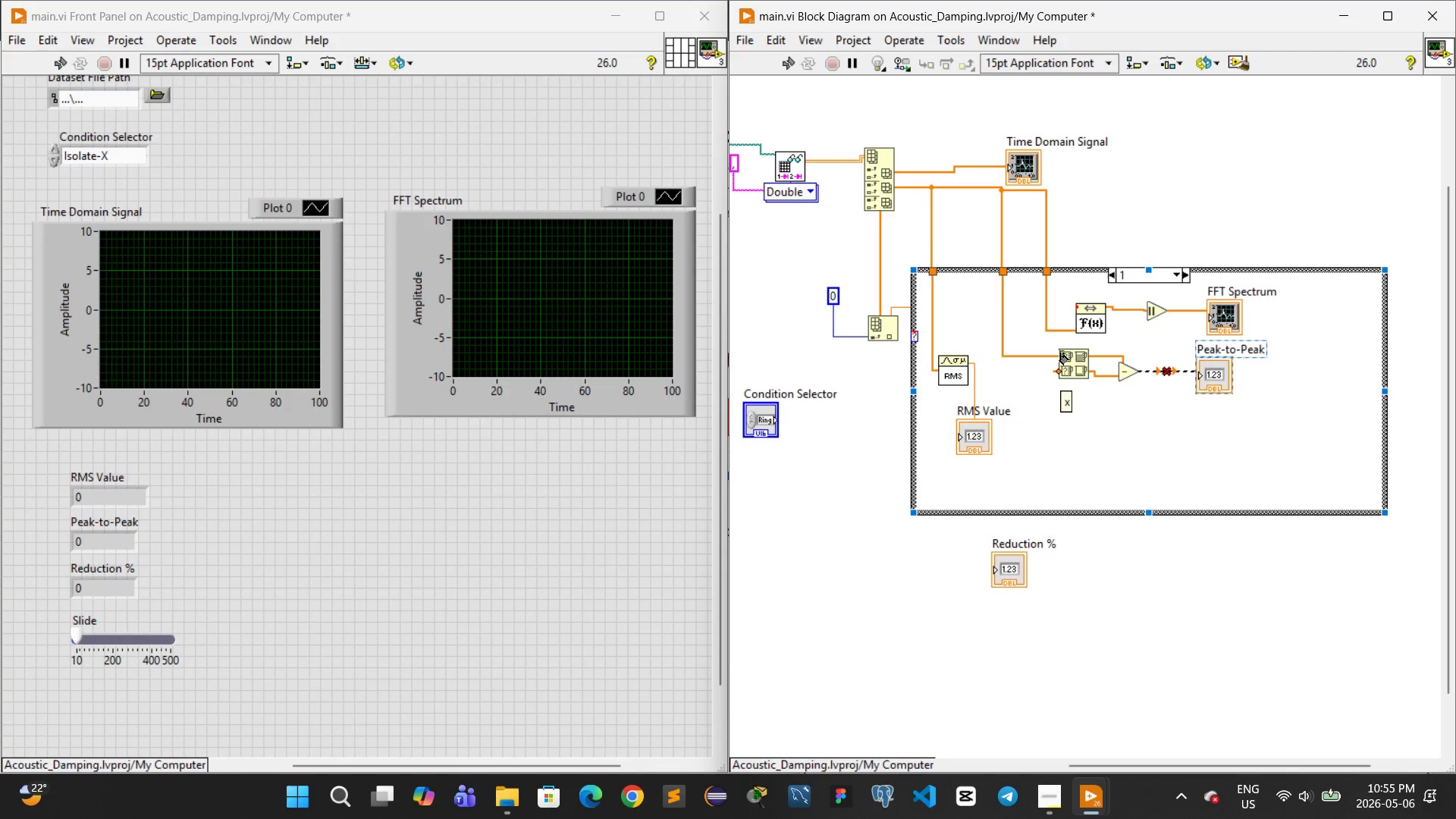 
left_click([999, 368])
 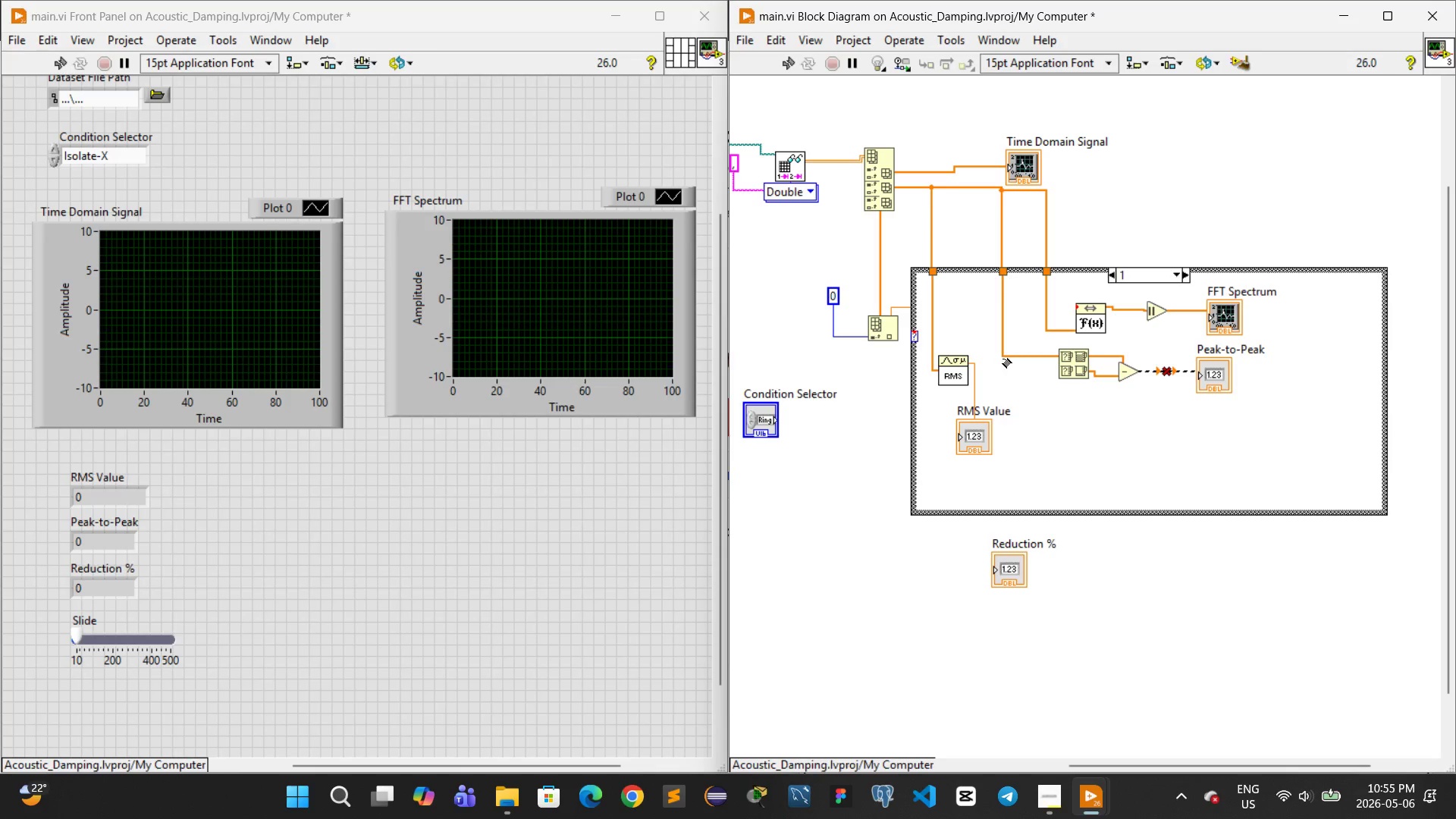 
left_click_drag(start_coordinate=[1003, 359], to_coordinate=[1056, 369])
 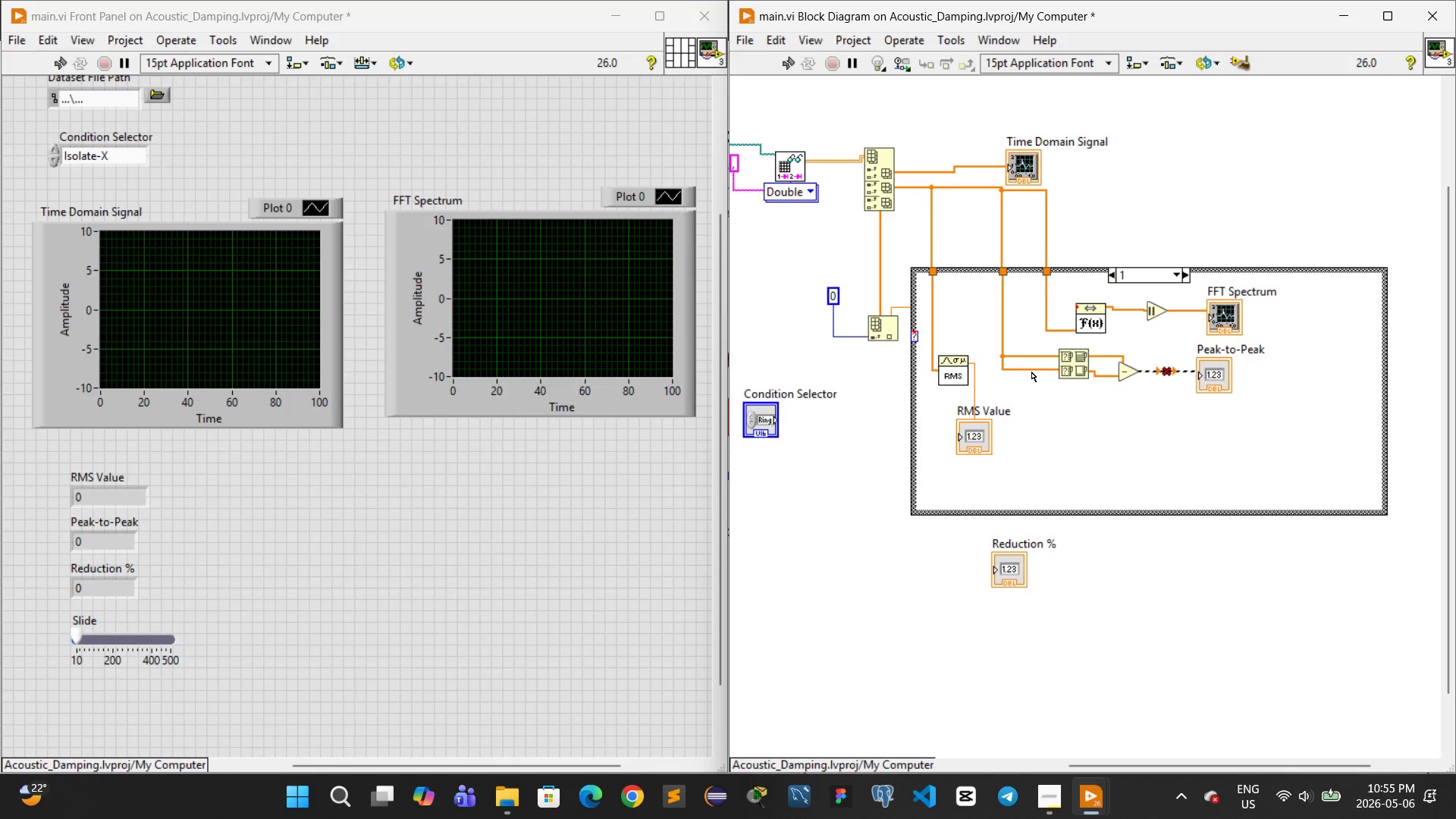 
key(Control+Z)
 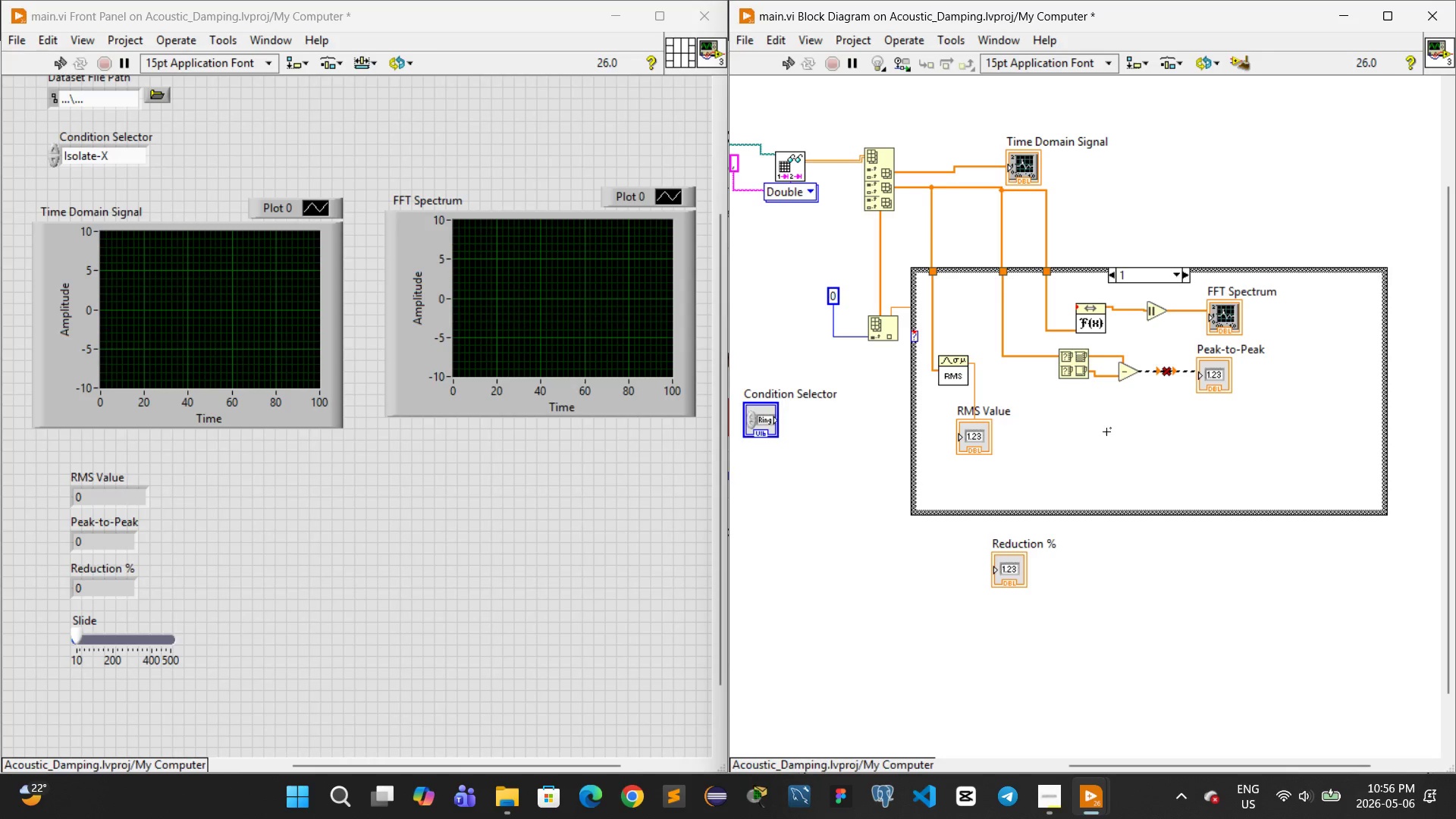 
wait(36.36)
 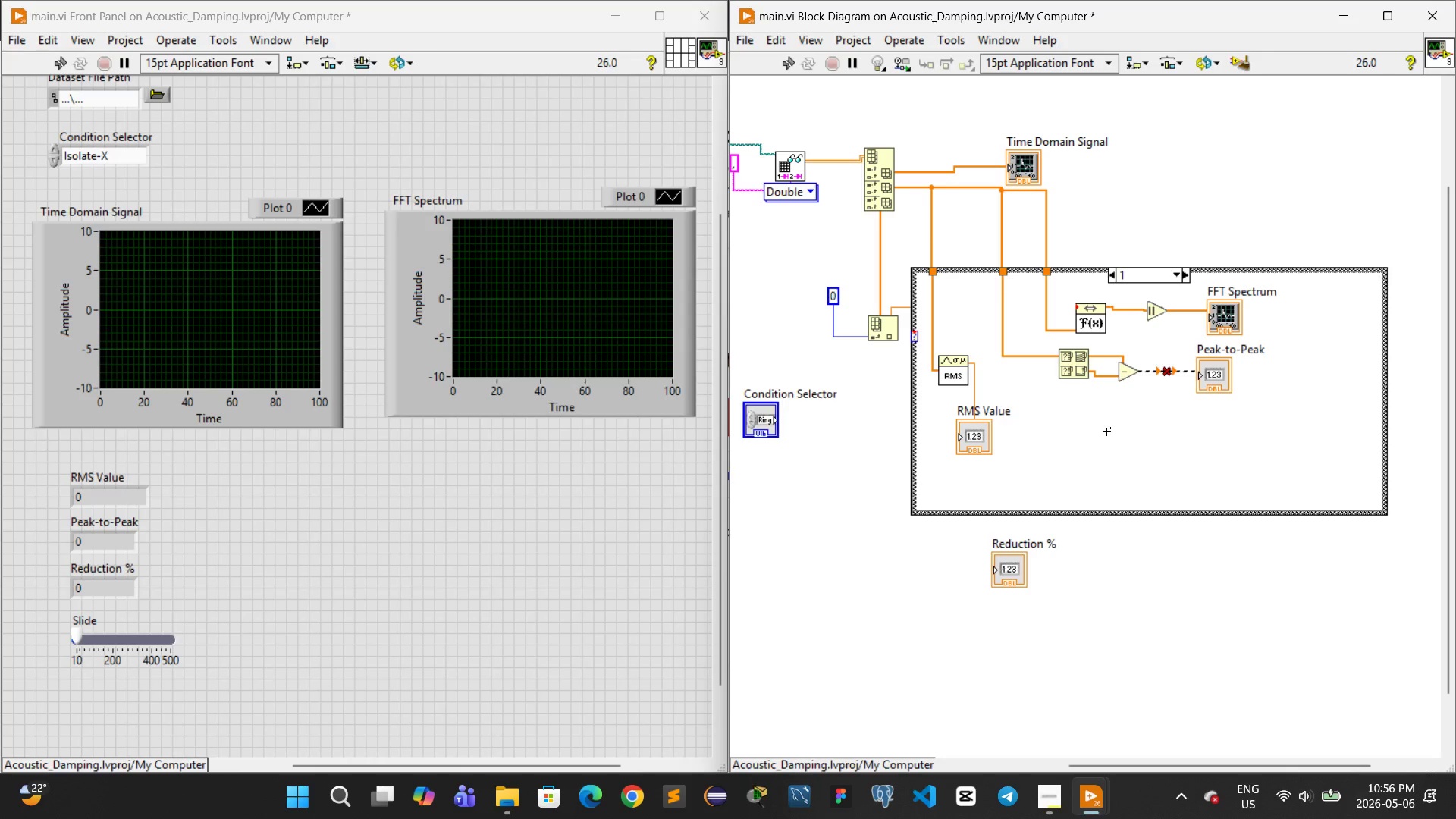 
right_click([984, 305])
 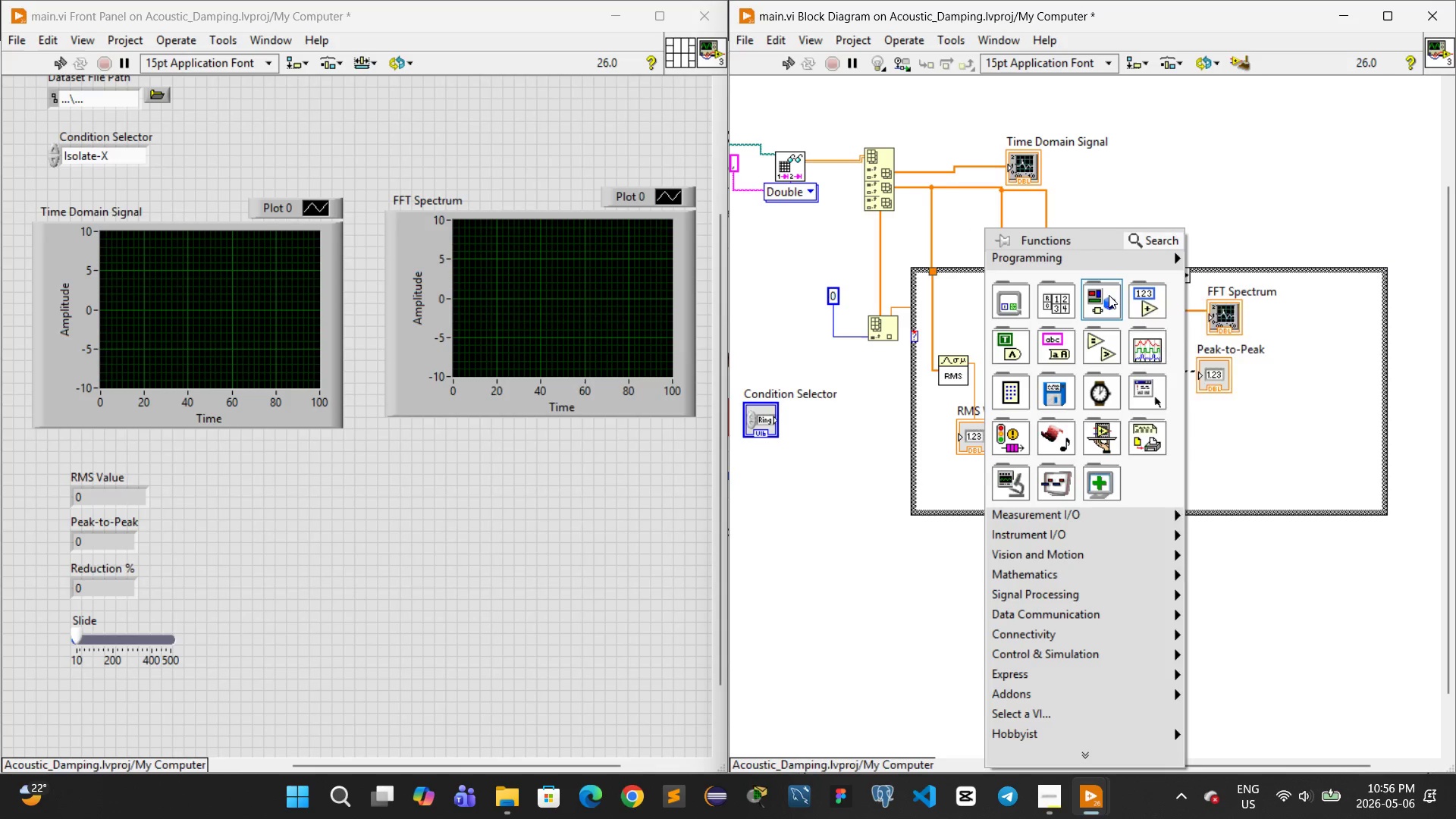 
left_click([1052, 301])
 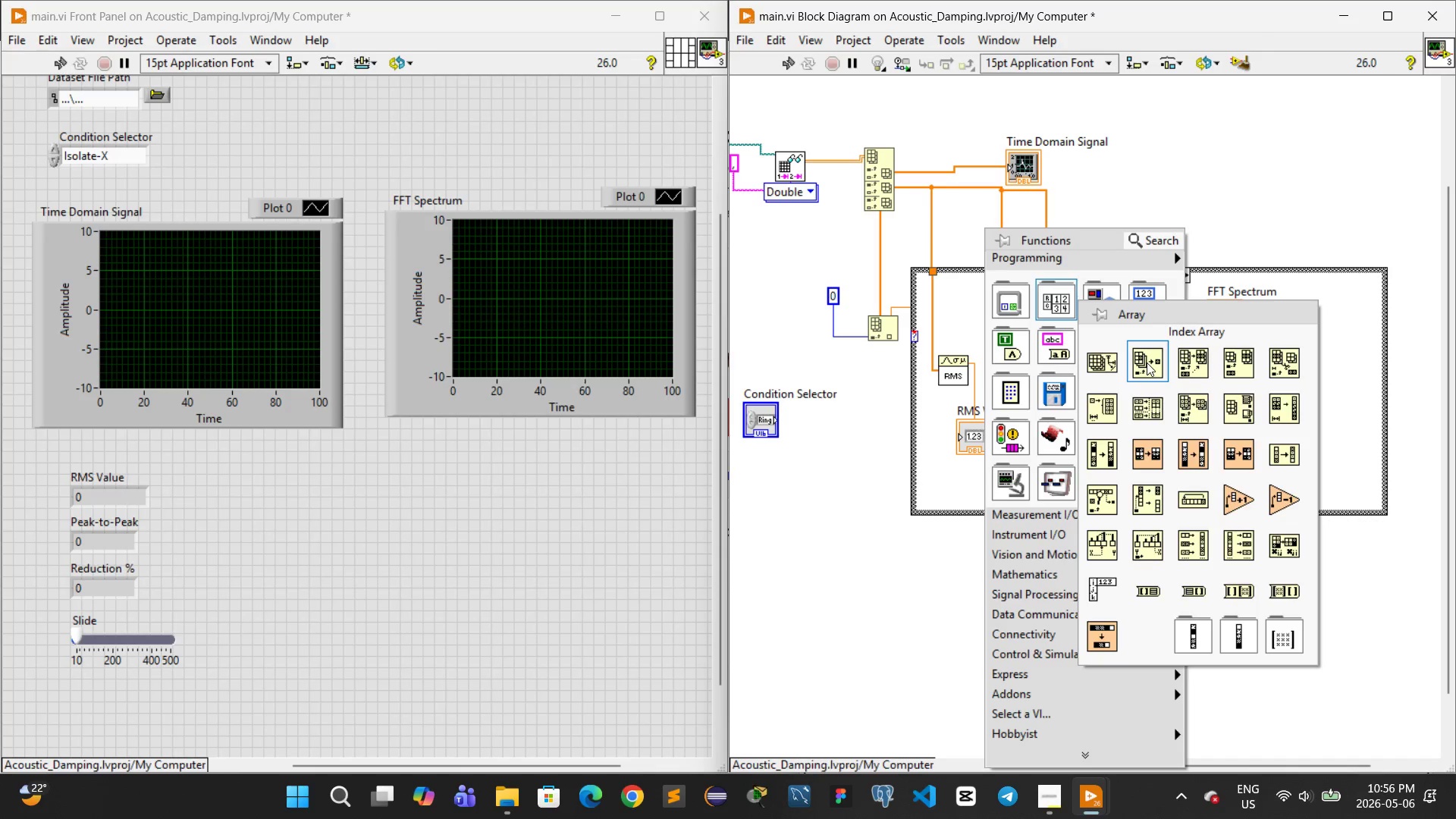 
left_click([1147, 362])
 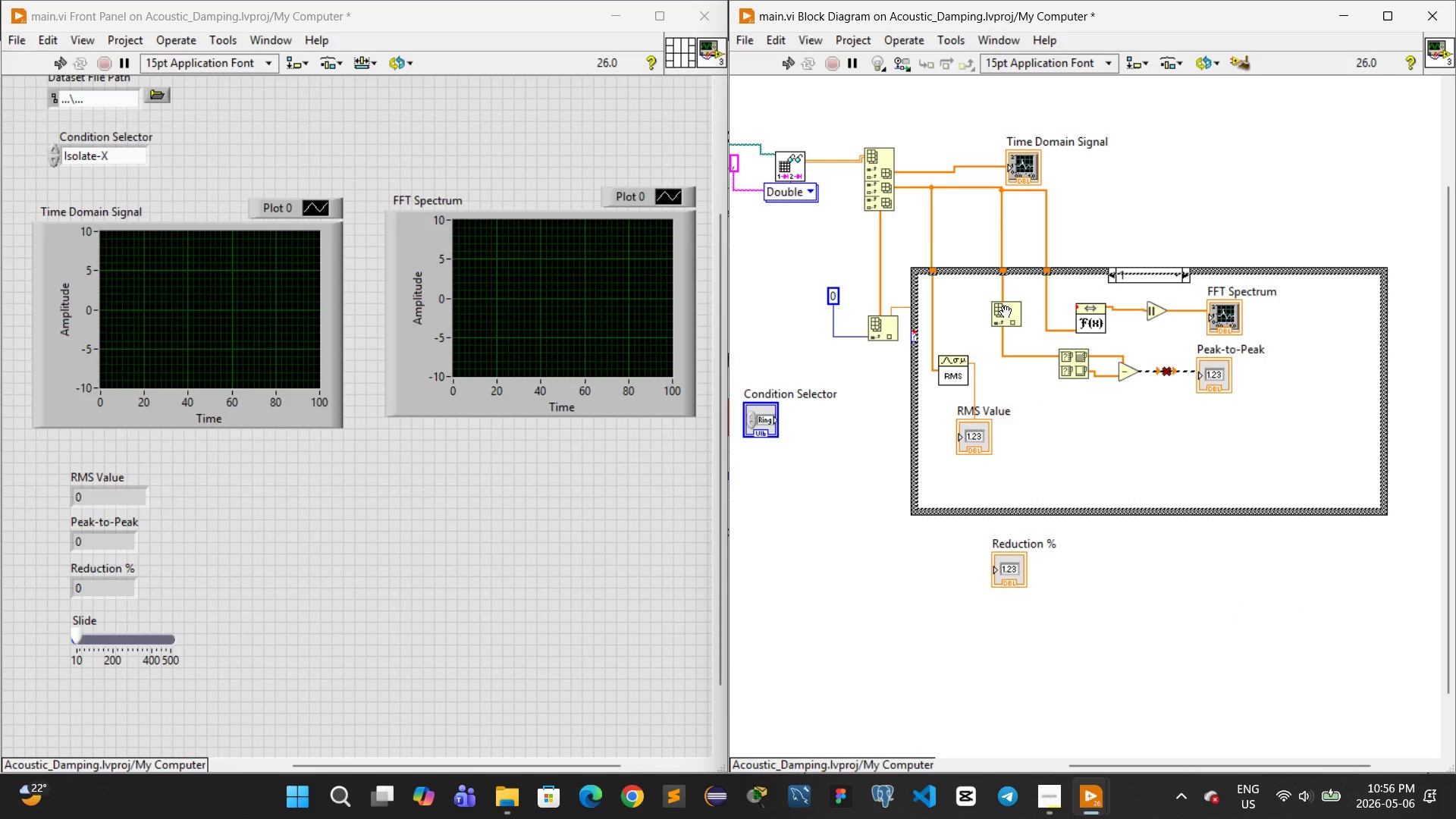 
left_click([1006, 312])
 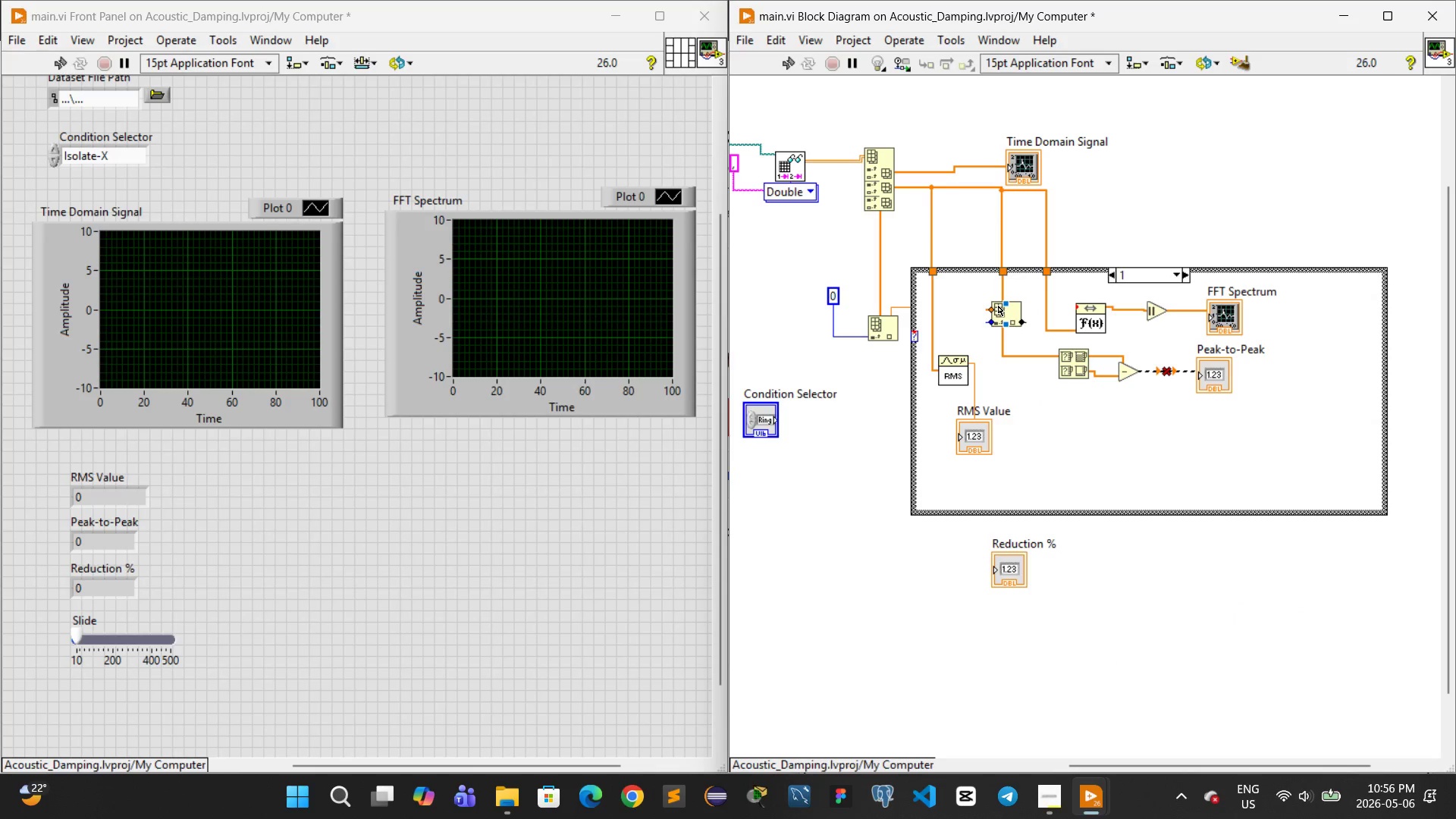 
left_click_drag(start_coordinate=[1002, 306], to_coordinate=[1013, 388])
 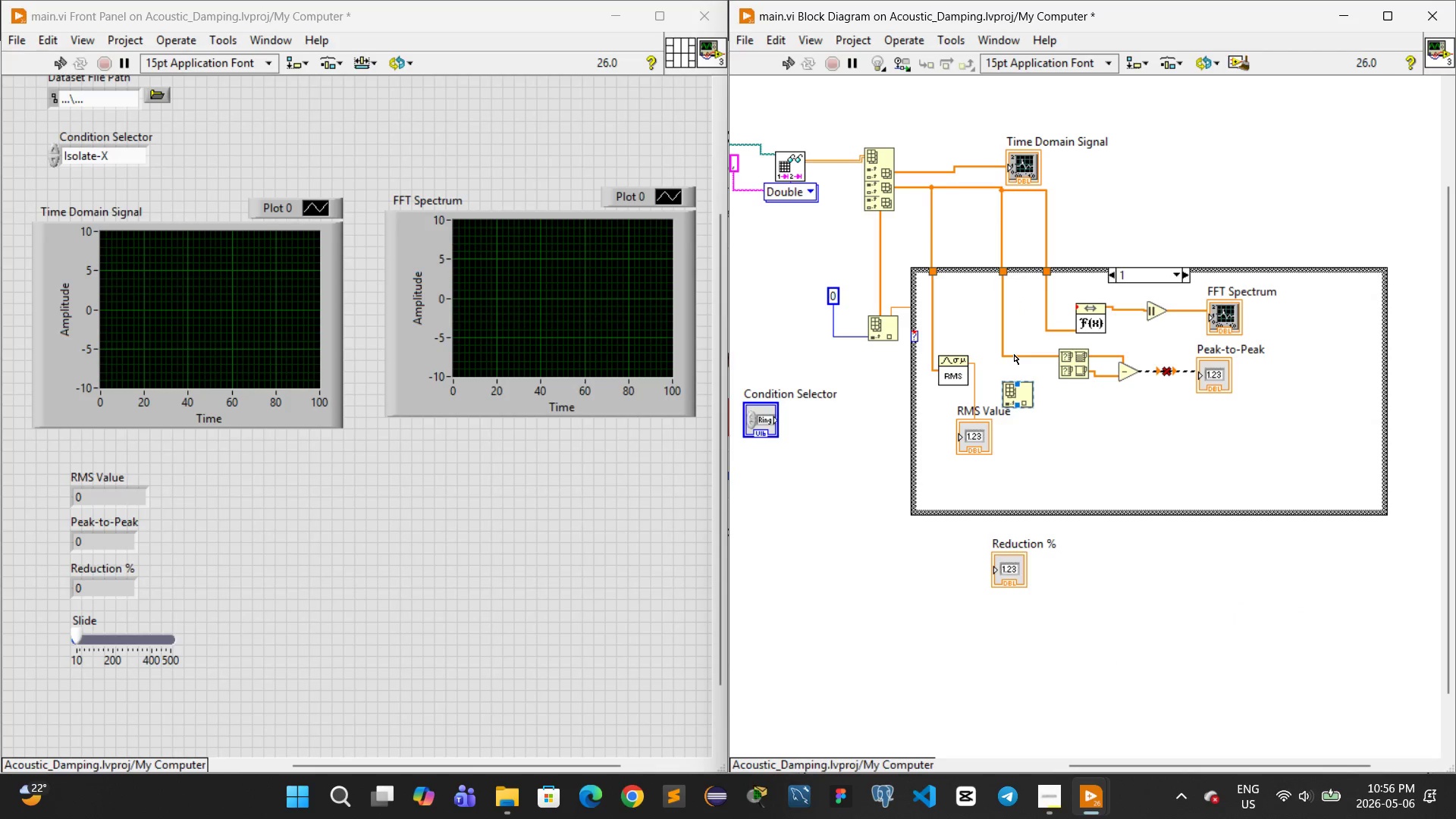 
left_click([1014, 354])
 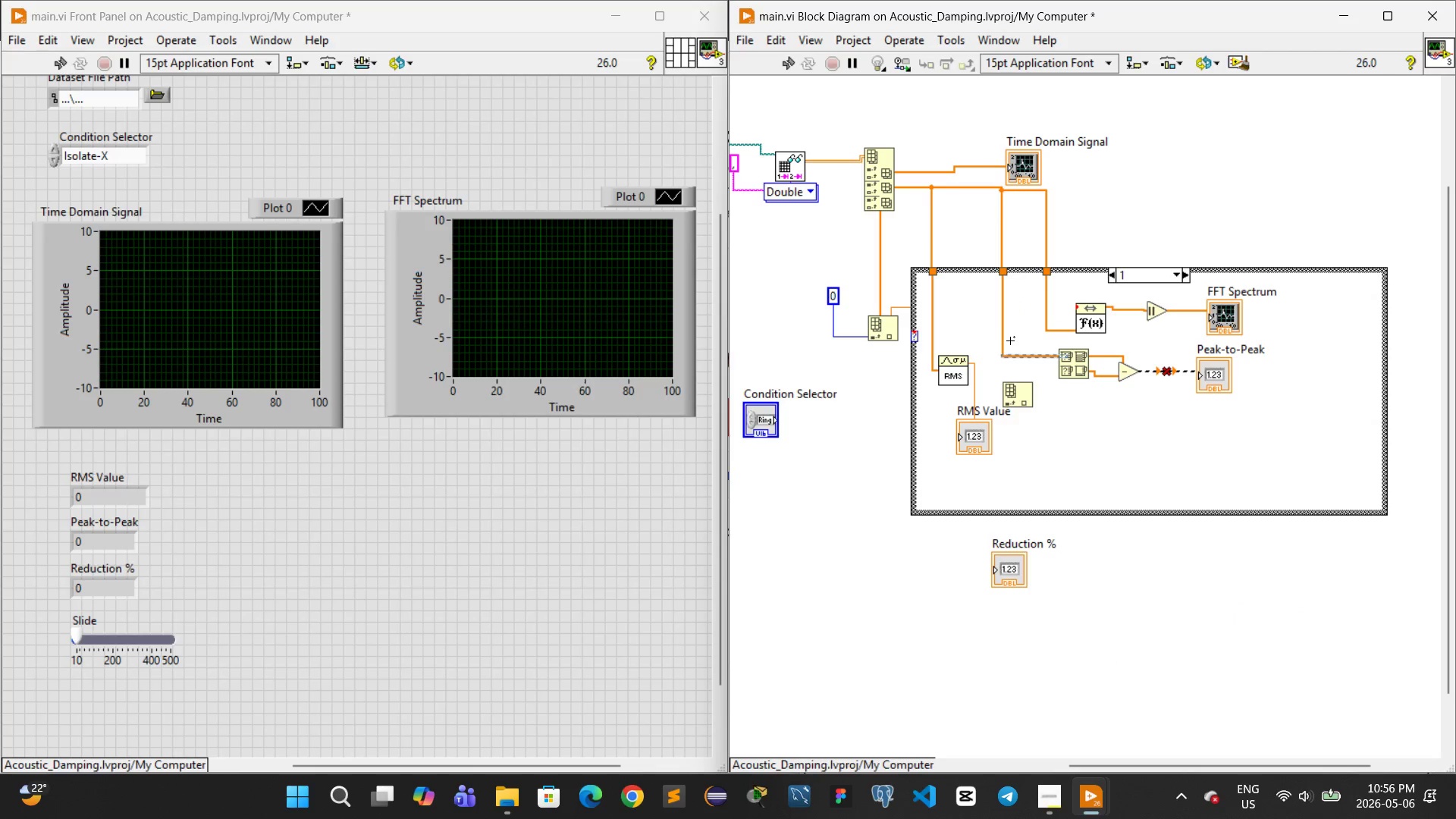 
key(Control+X)
 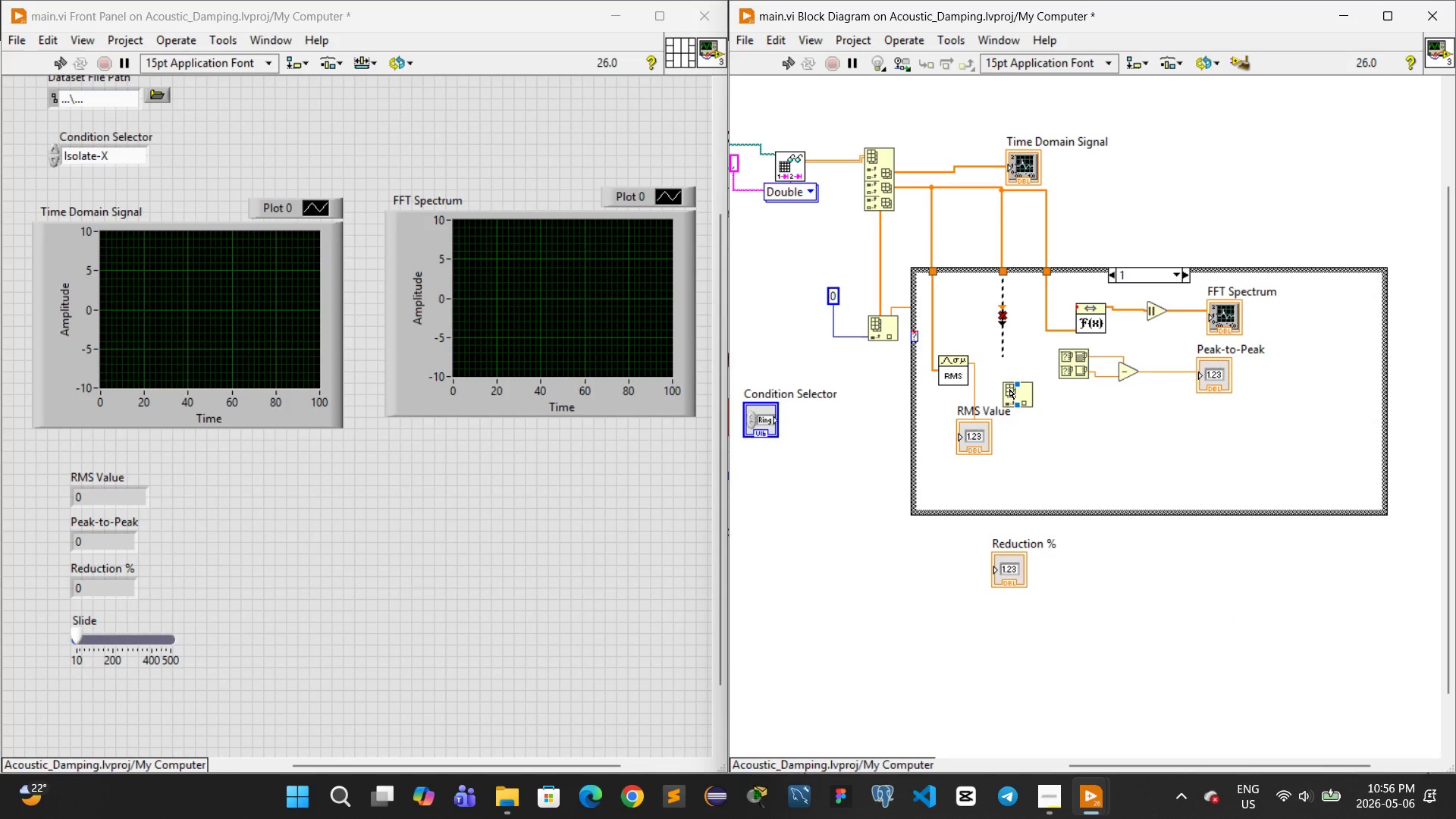 
left_click_drag(start_coordinate=[1015, 389], to_coordinate=[1012, 345])
 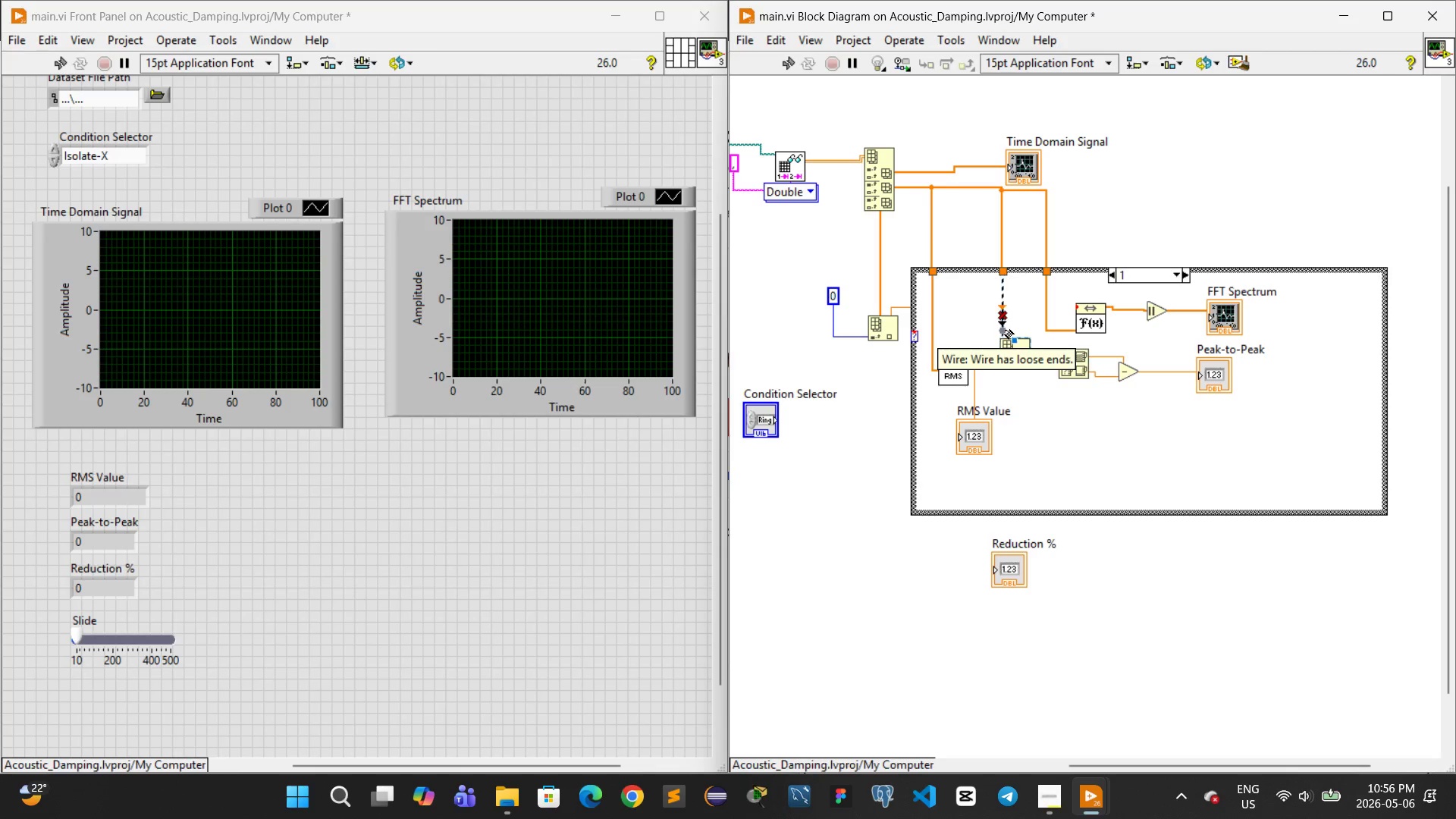 
left_click_drag(start_coordinate=[1006, 349], to_coordinate=[1010, 374])
 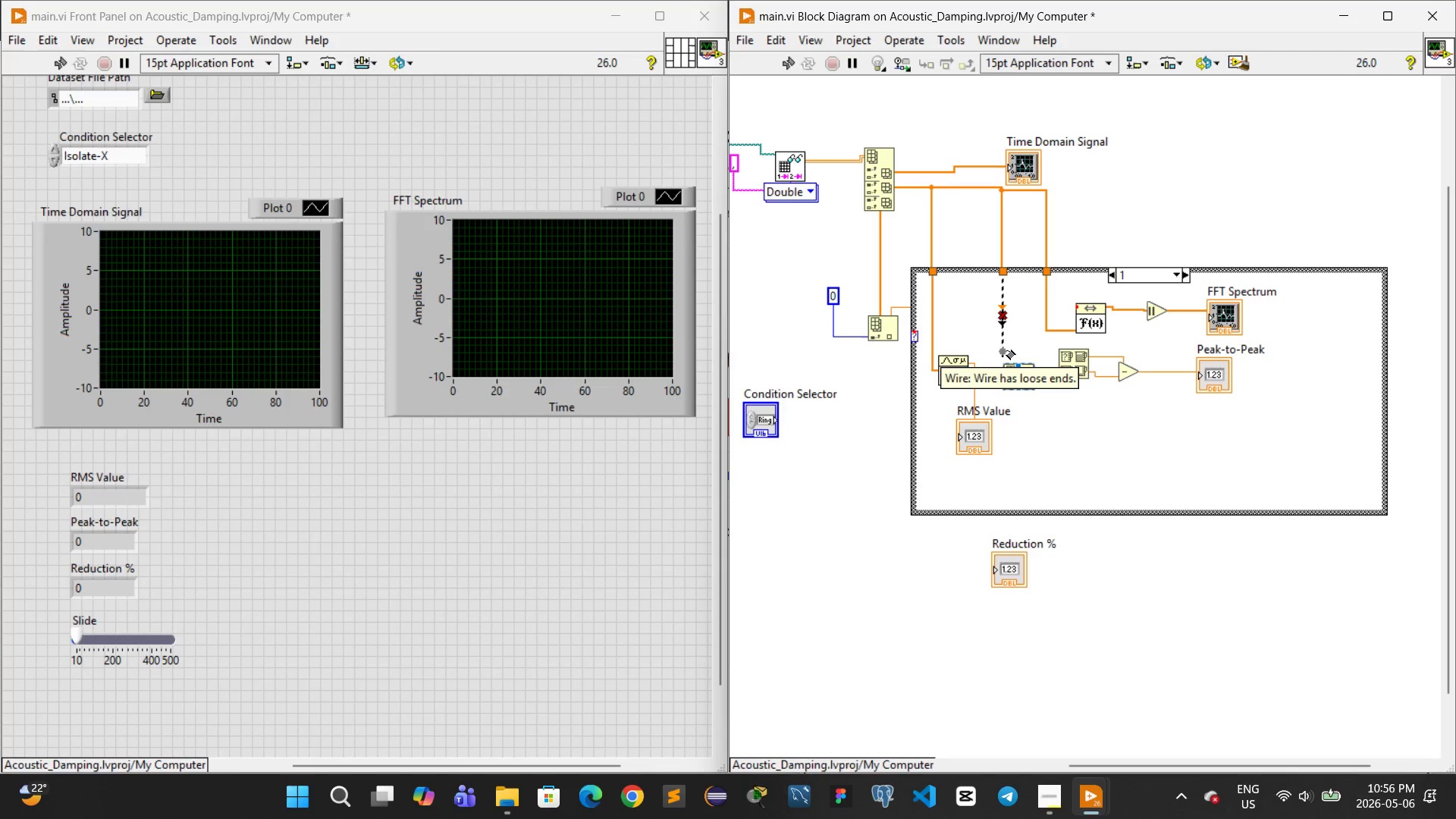 
left_click_drag(start_coordinate=[1006, 350], to_coordinate=[1003, 366])
 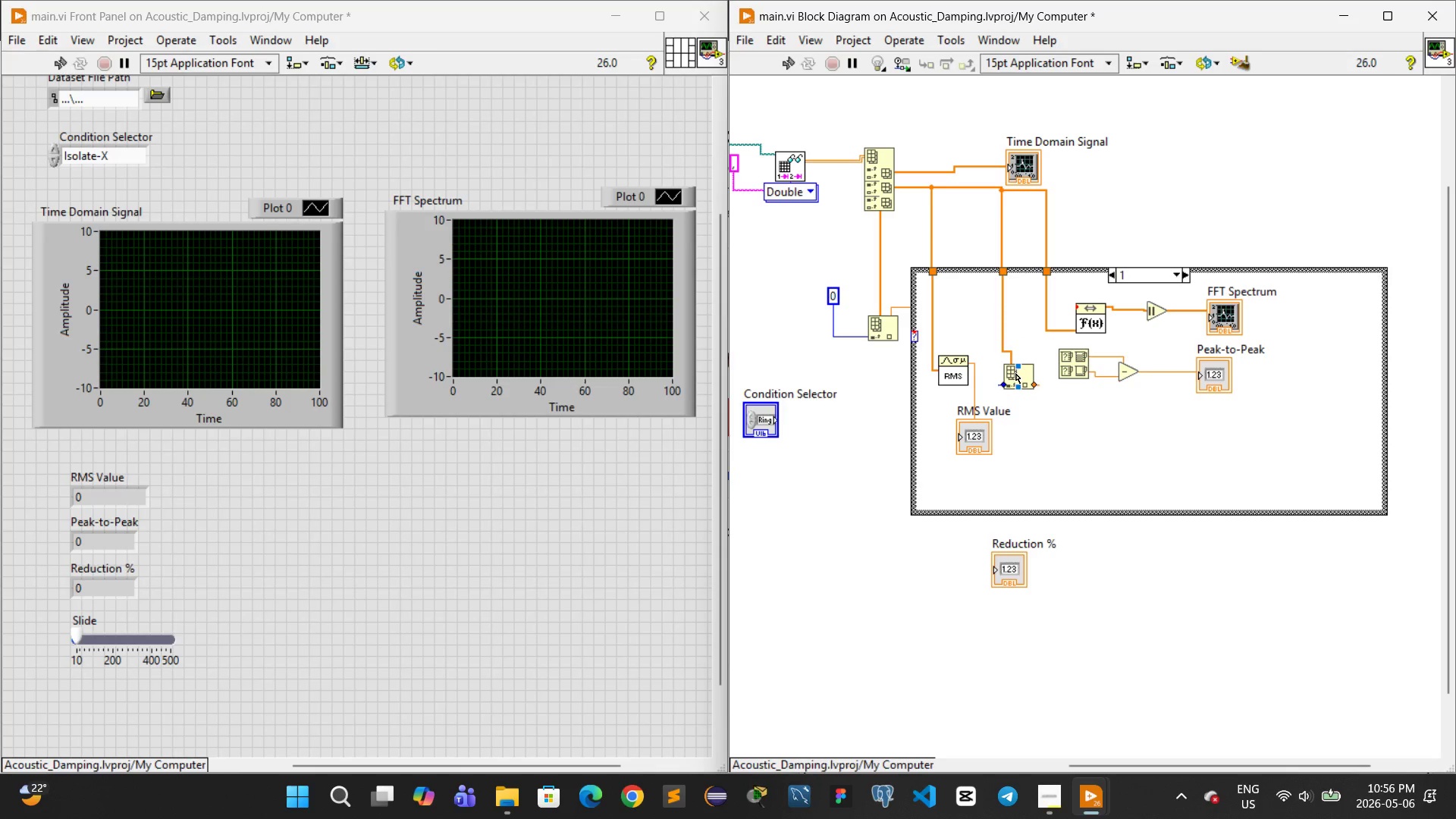 
left_click_drag(start_coordinate=[1015, 377], to_coordinate=[1003, 337])
 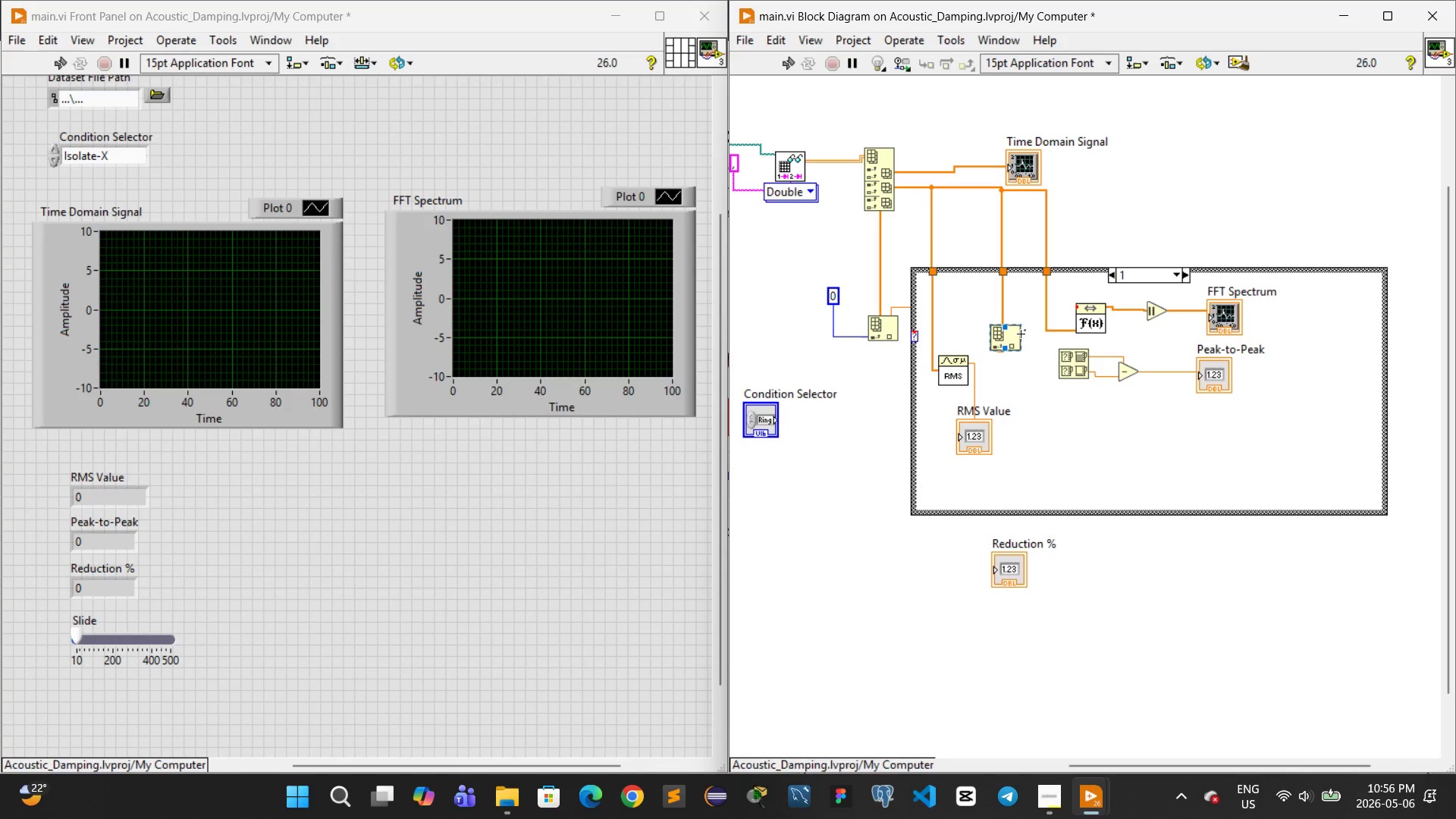 
left_click([1025, 362])
 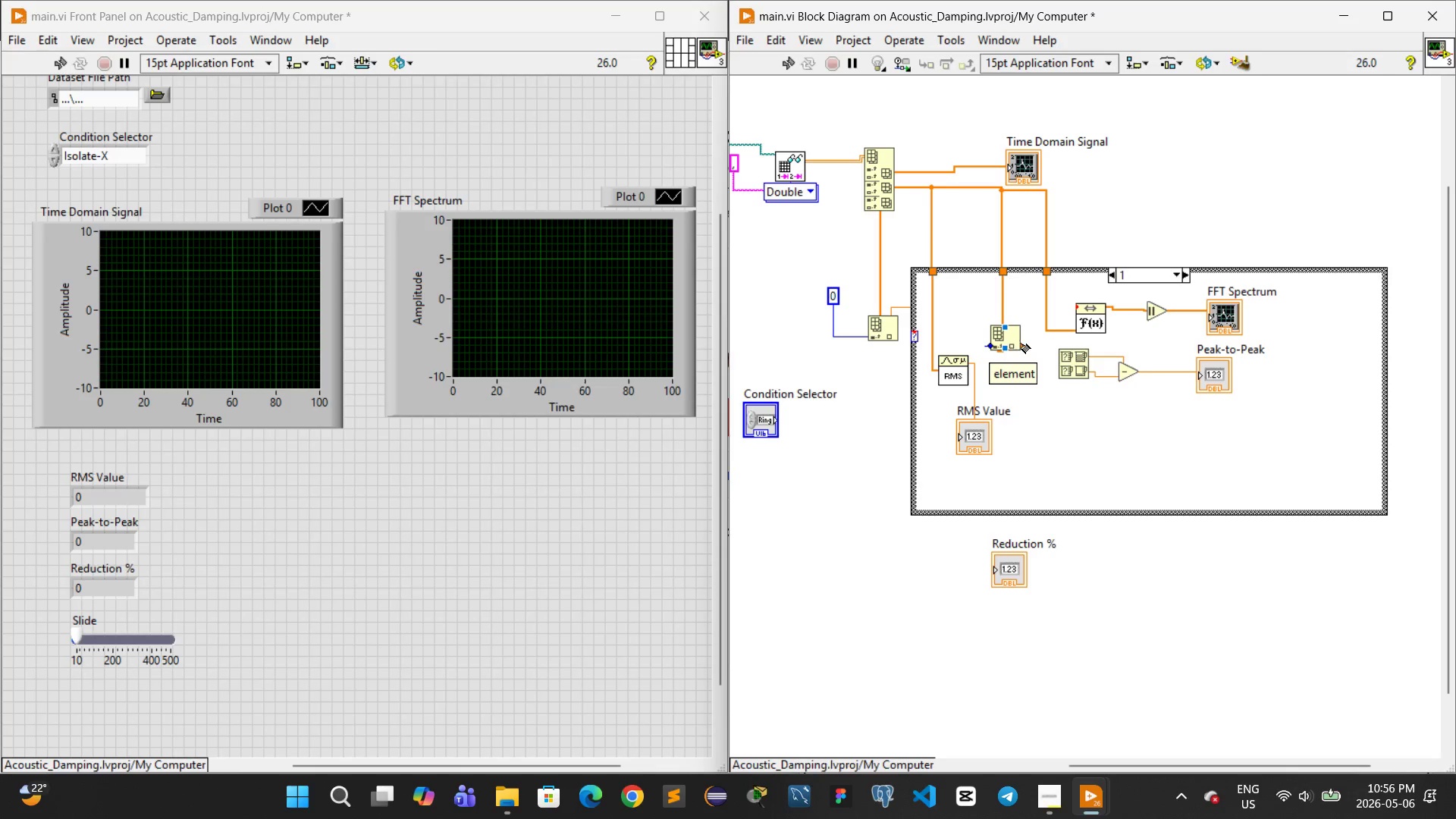 
left_click_drag(start_coordinate=[1021, 344], to_coordinate=[1057, 359])
 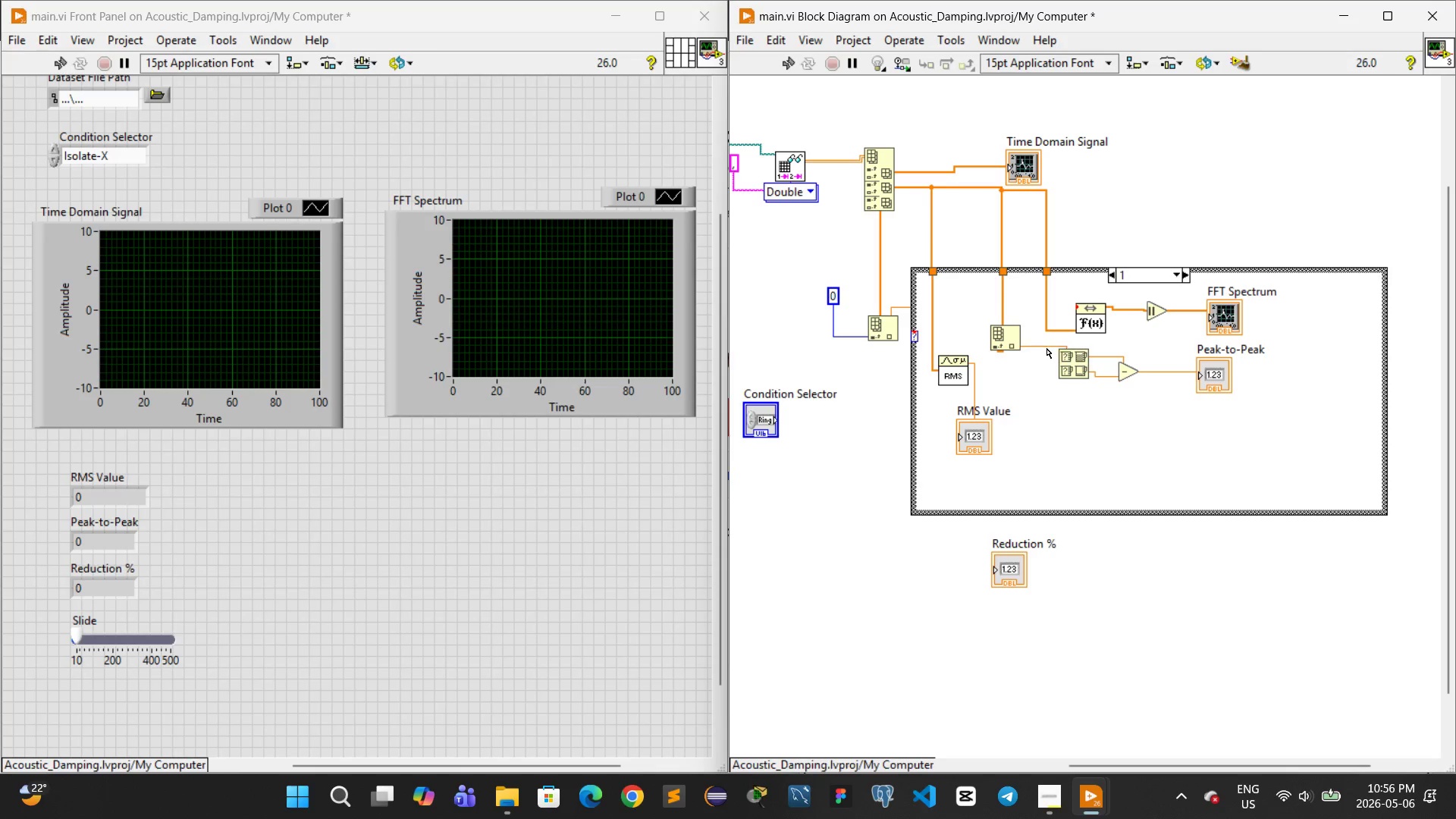 
left_click_drag(start_coordinate=[1046, 348], to_coordinate=[1046, 362])
 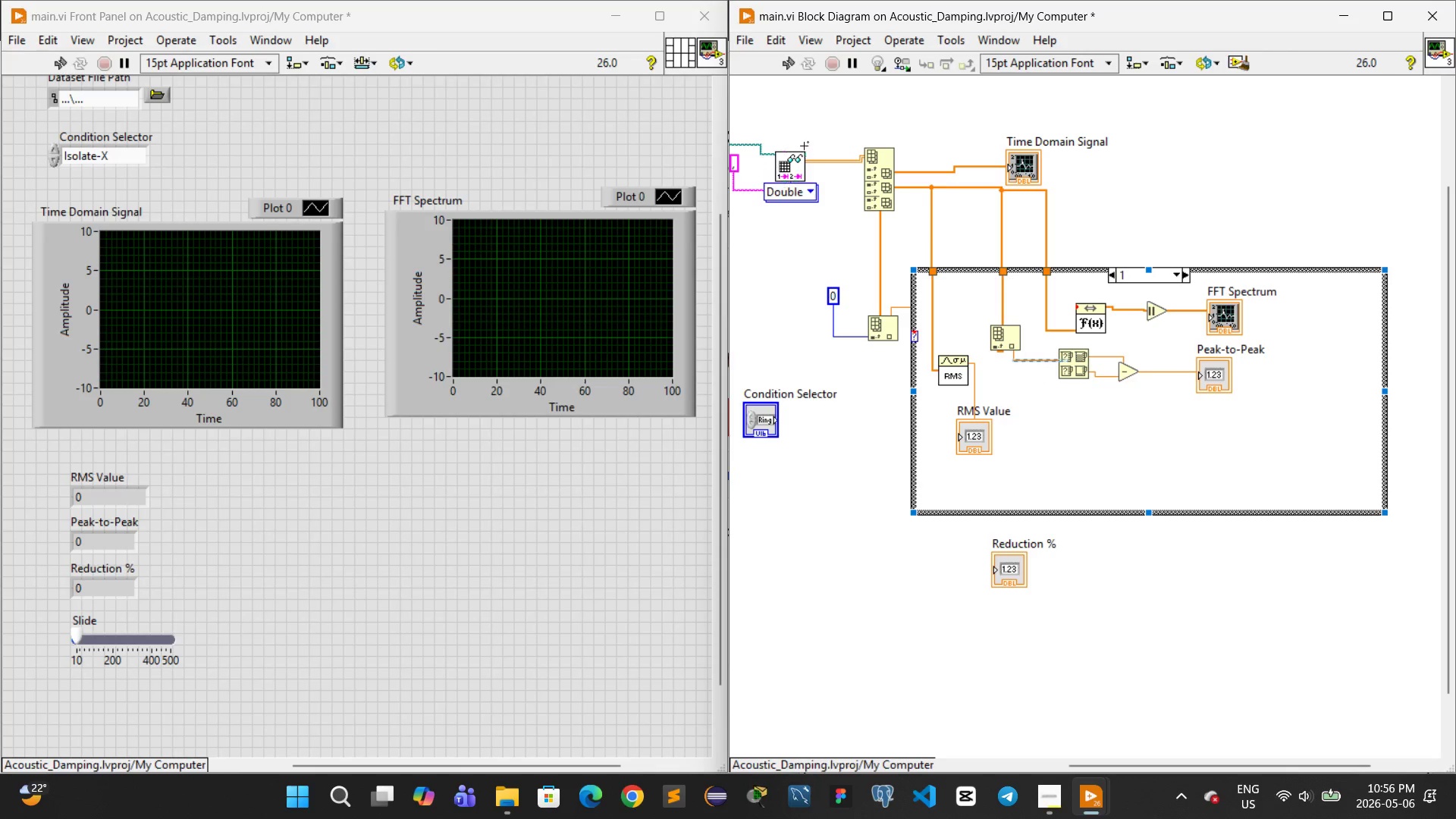 
left_click([793, 65])
 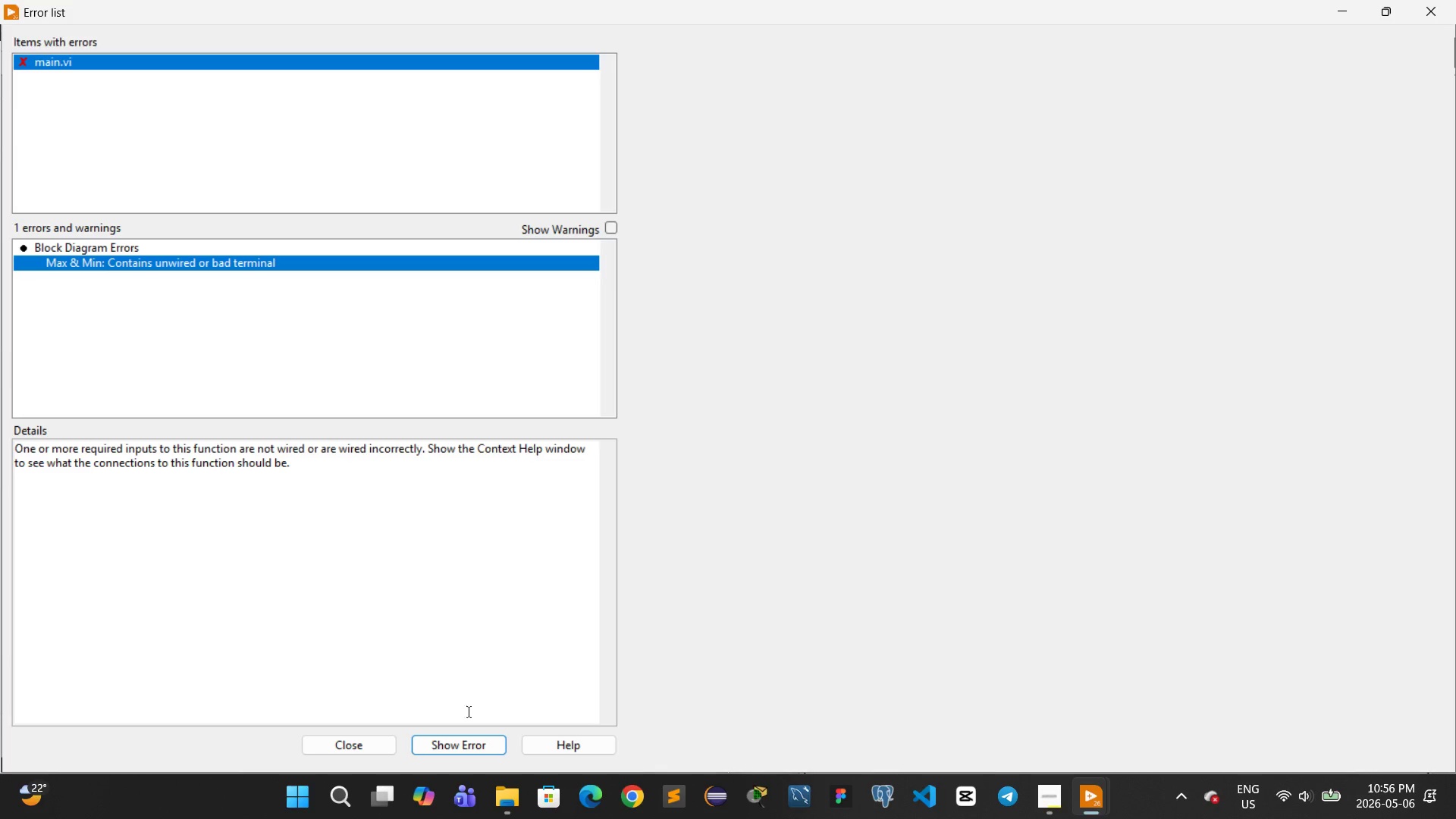 
left_click([361, 738])
 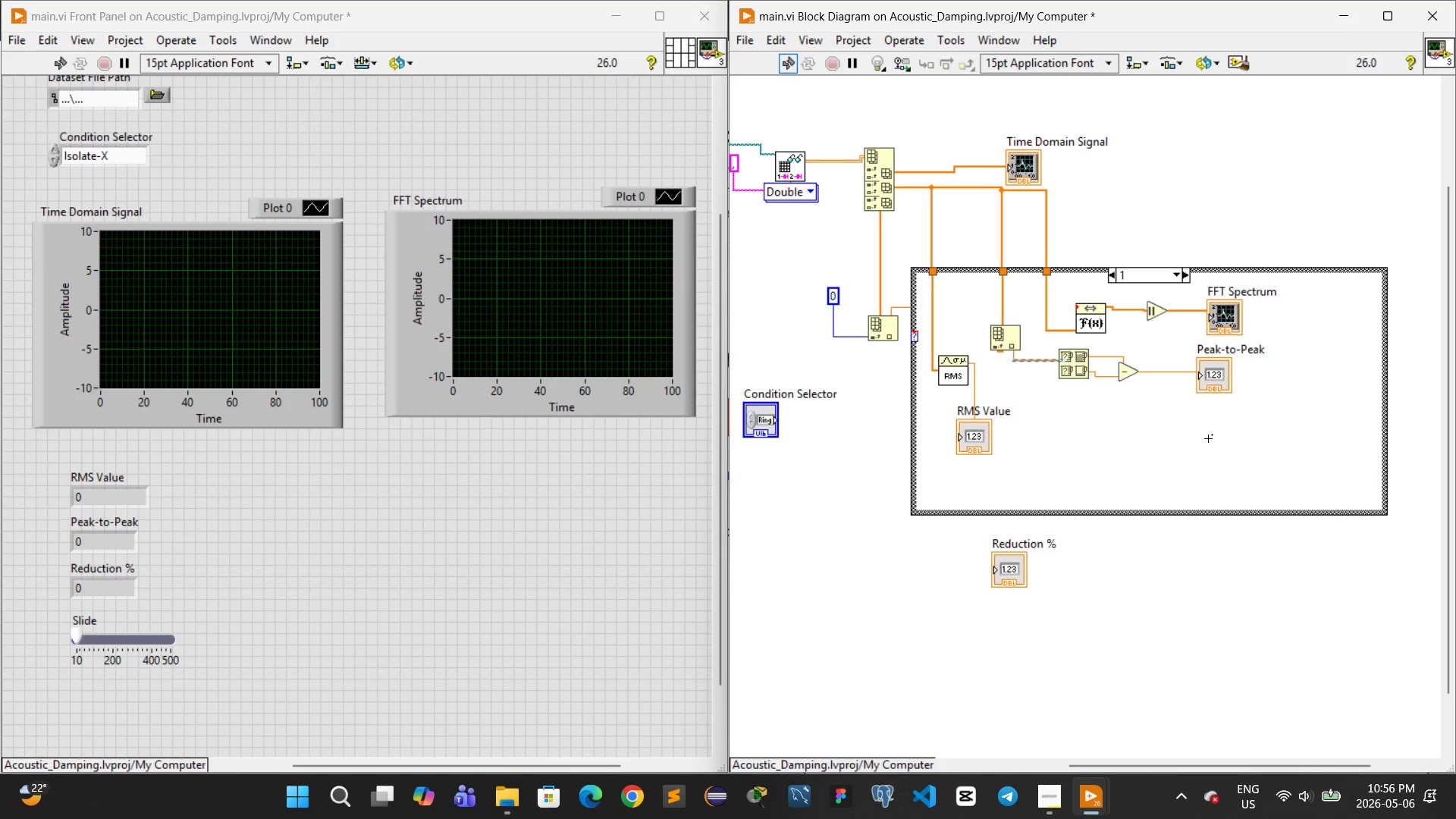 
wait(8.05)
 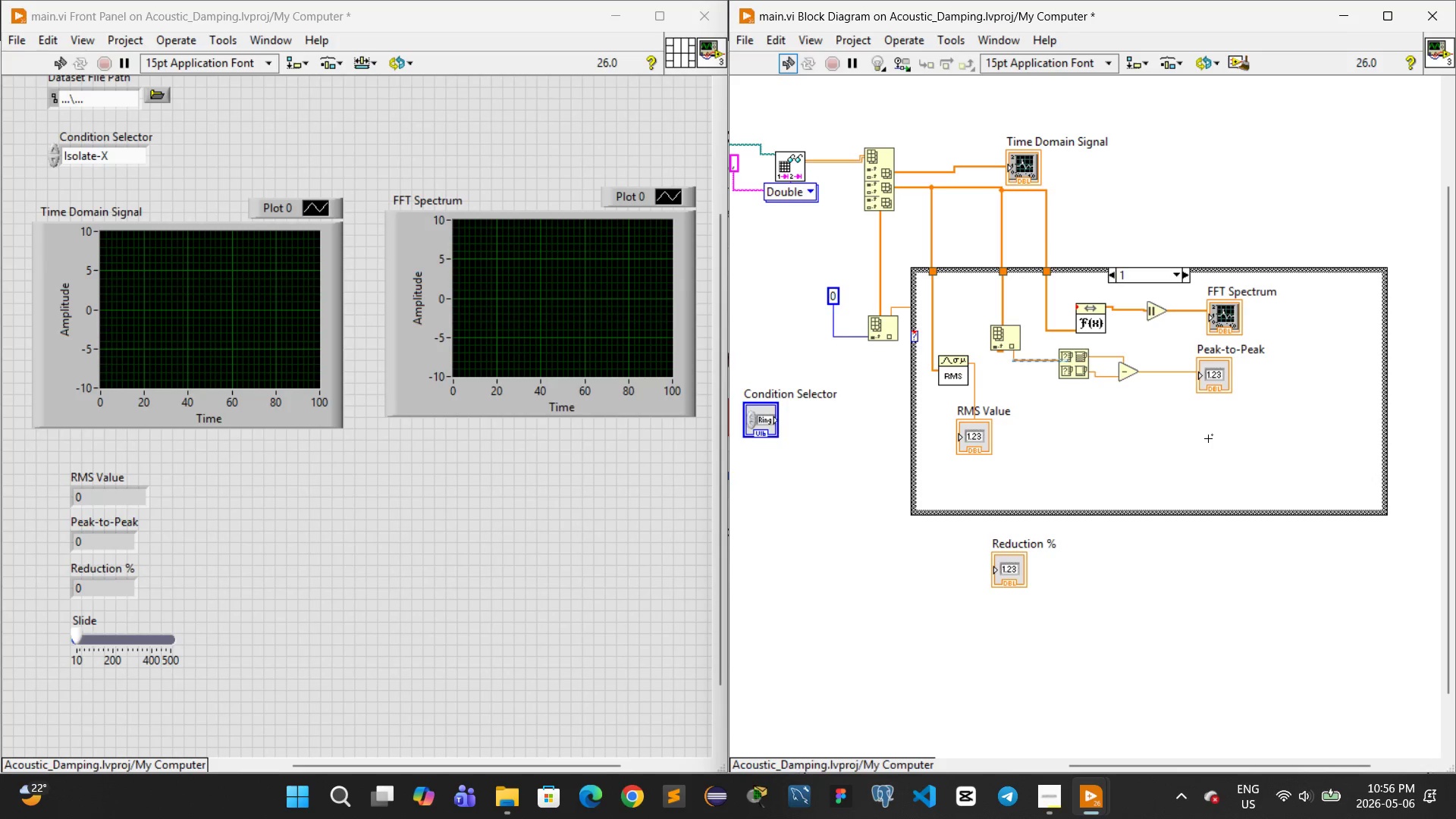 
left_click([1168, 456])
 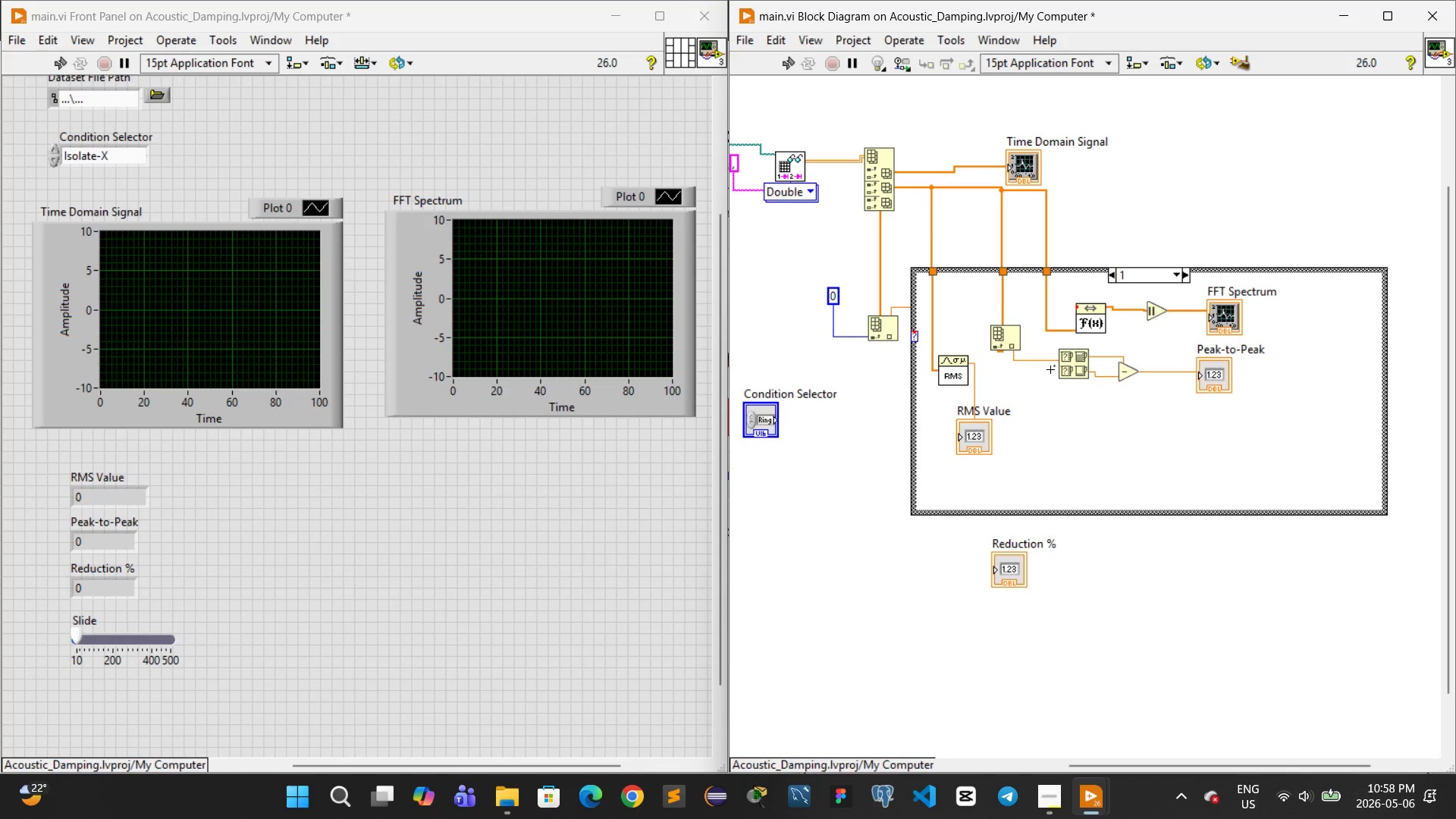 
wait(84.59)
 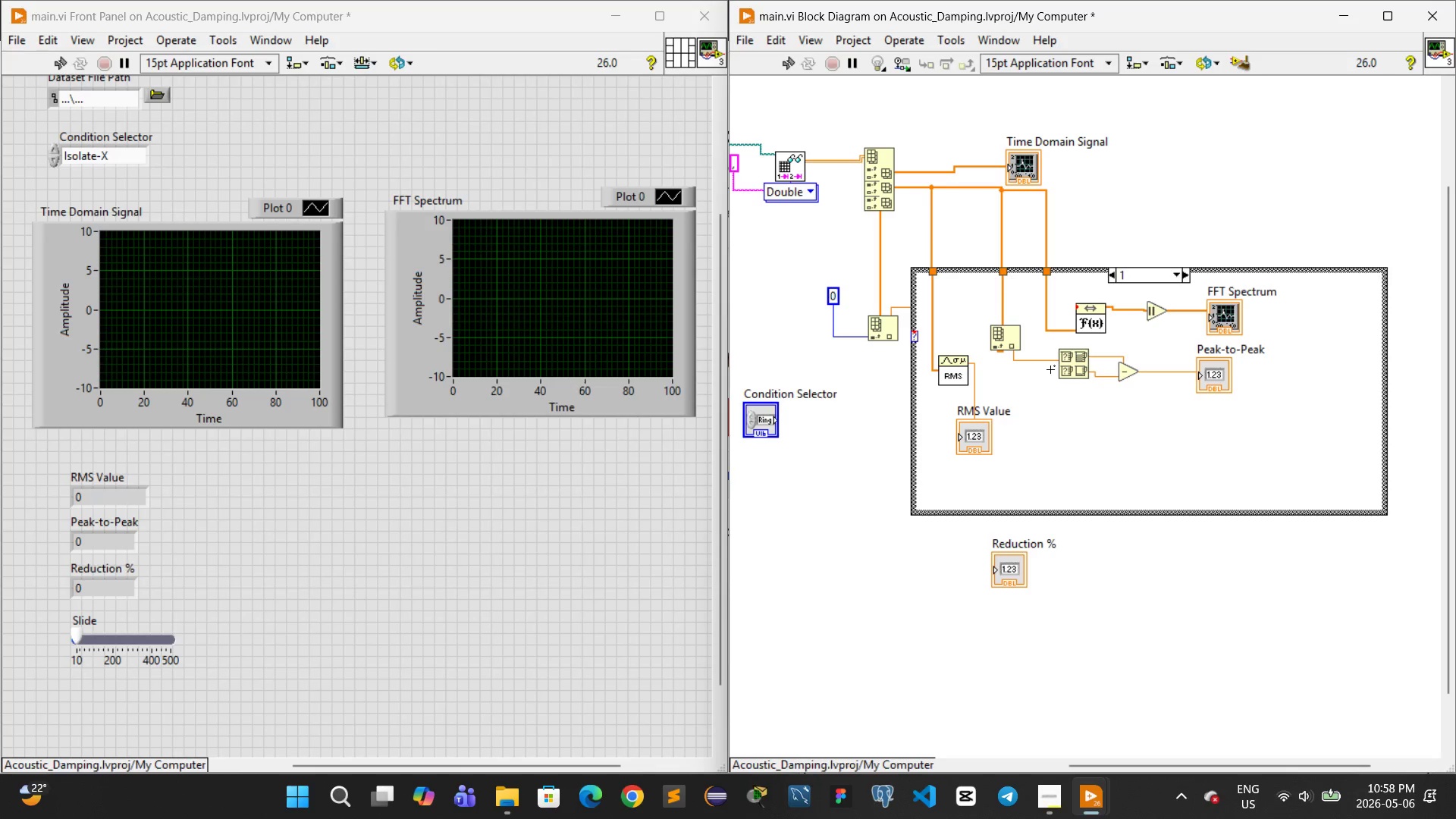 
mouse_move([1068, 390])
 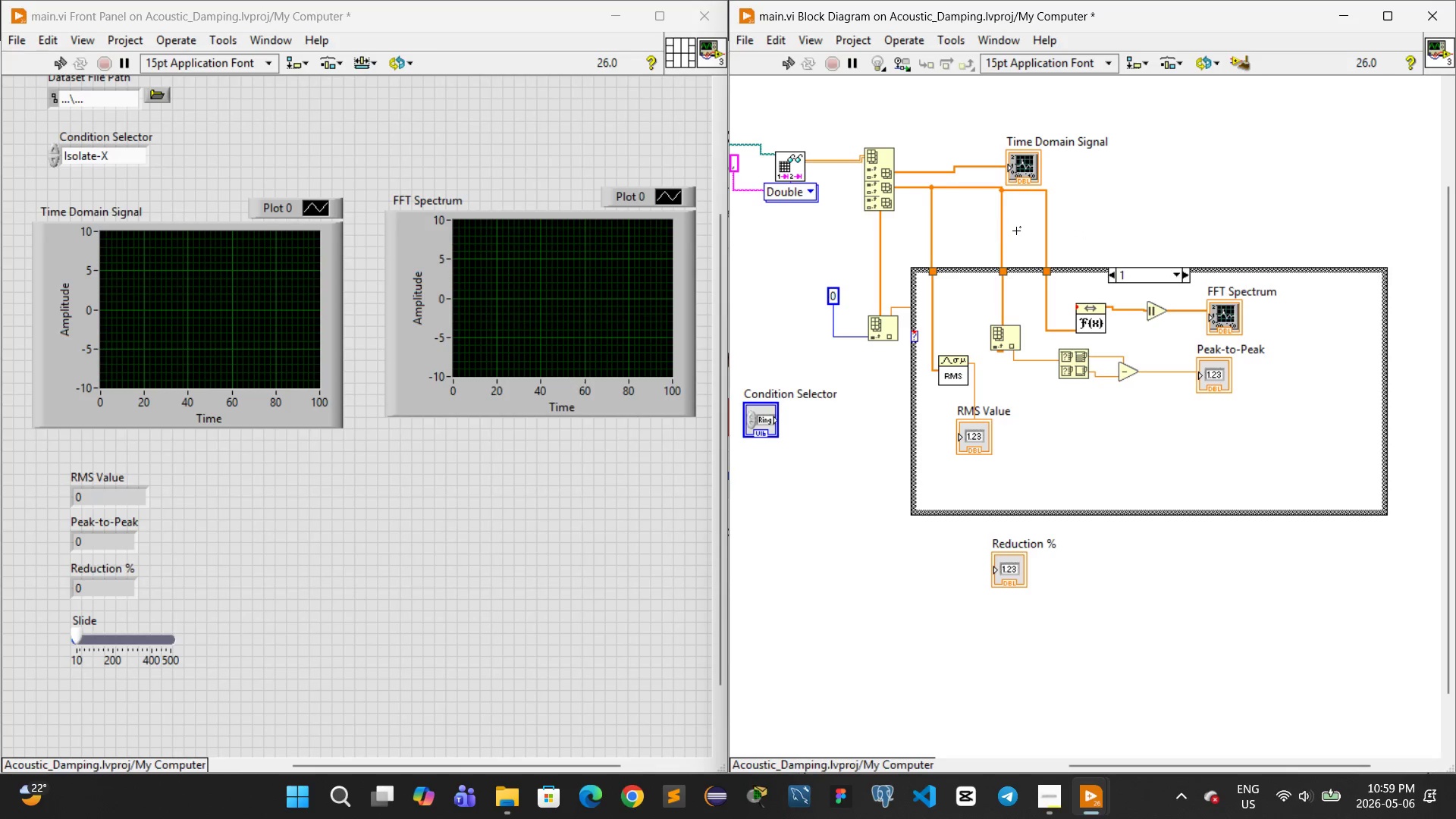 
wait(78.16)
 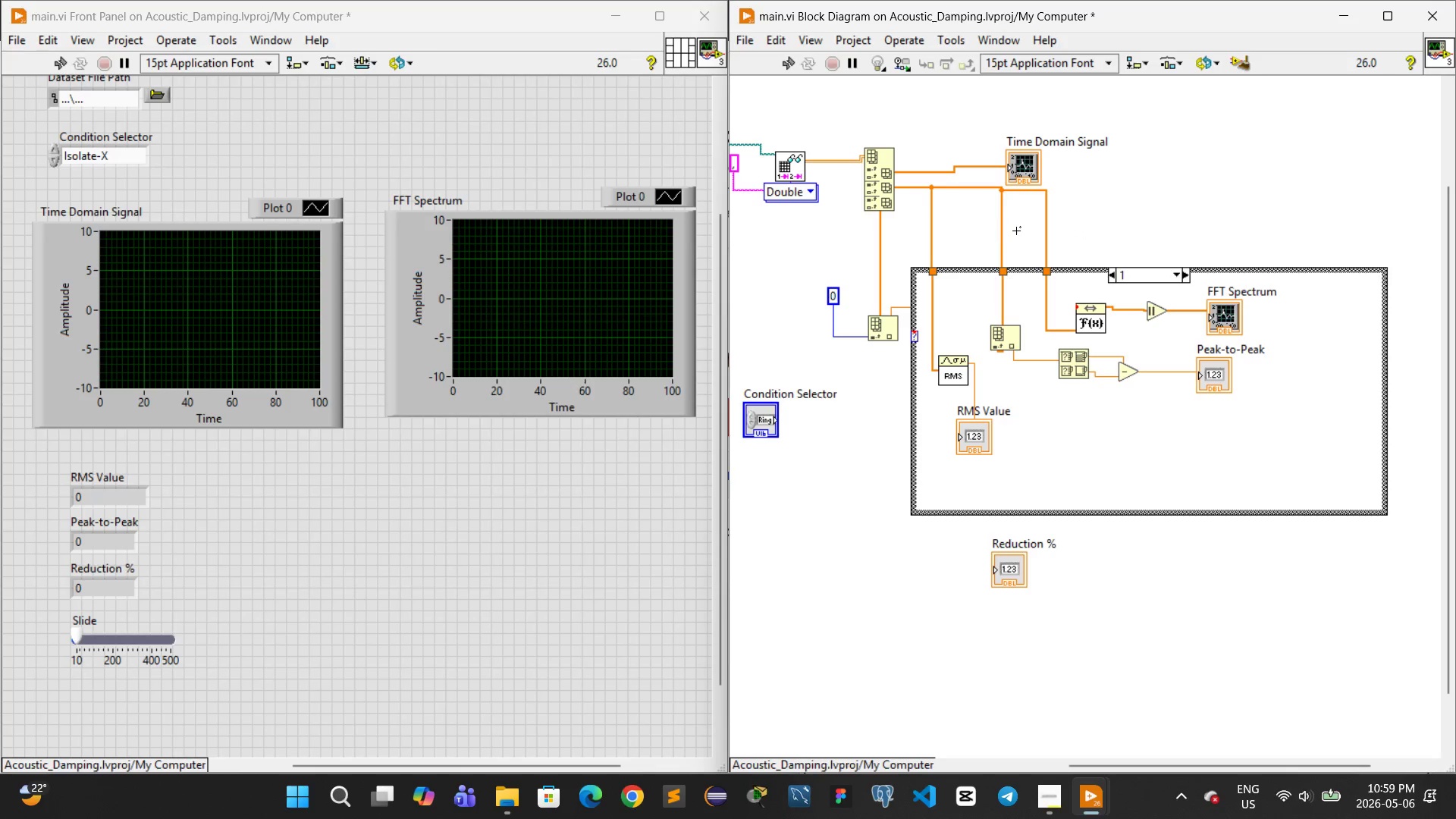 
right_click([1181, 158])
 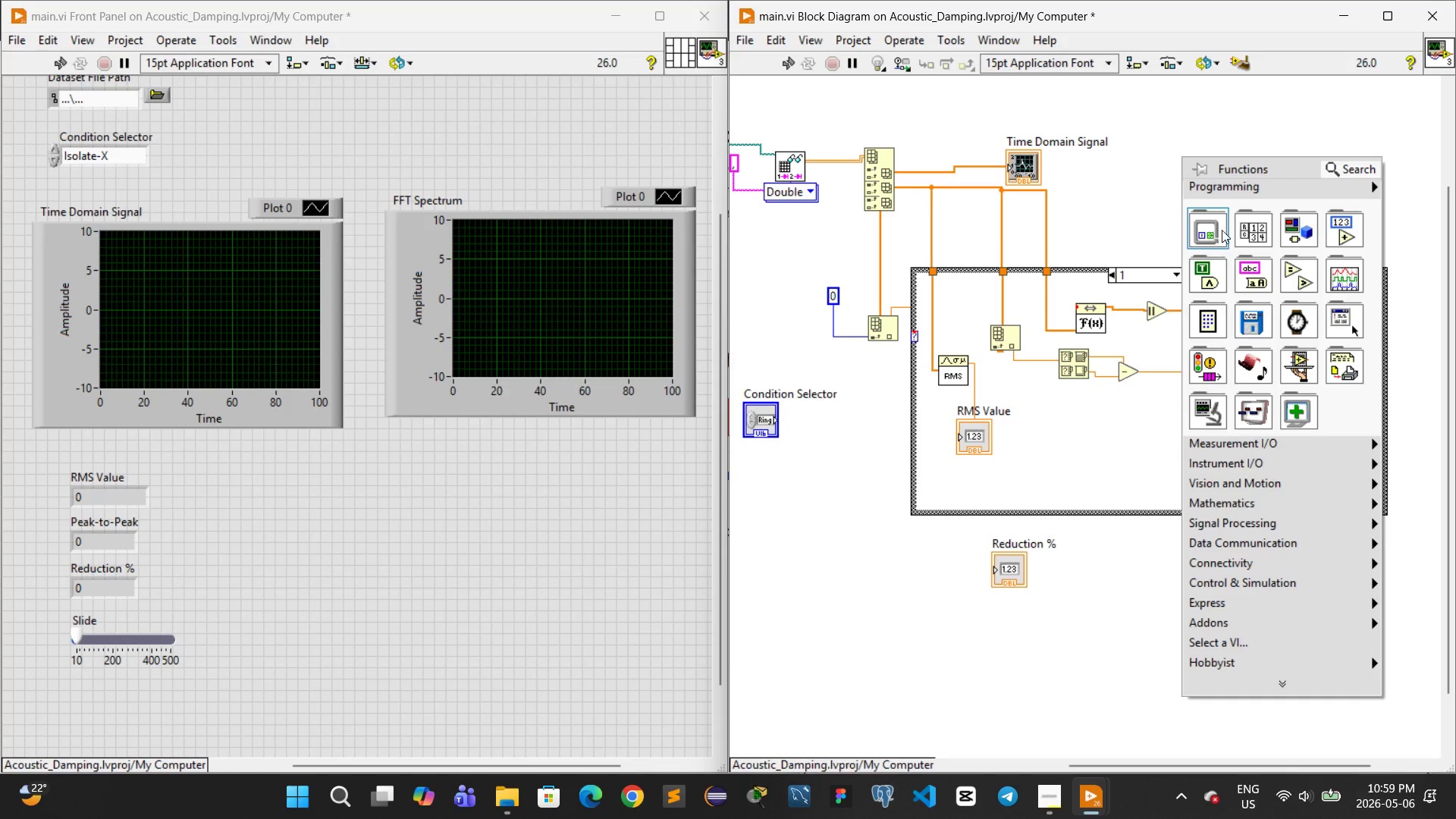 
mouse_move([1247, 239])
 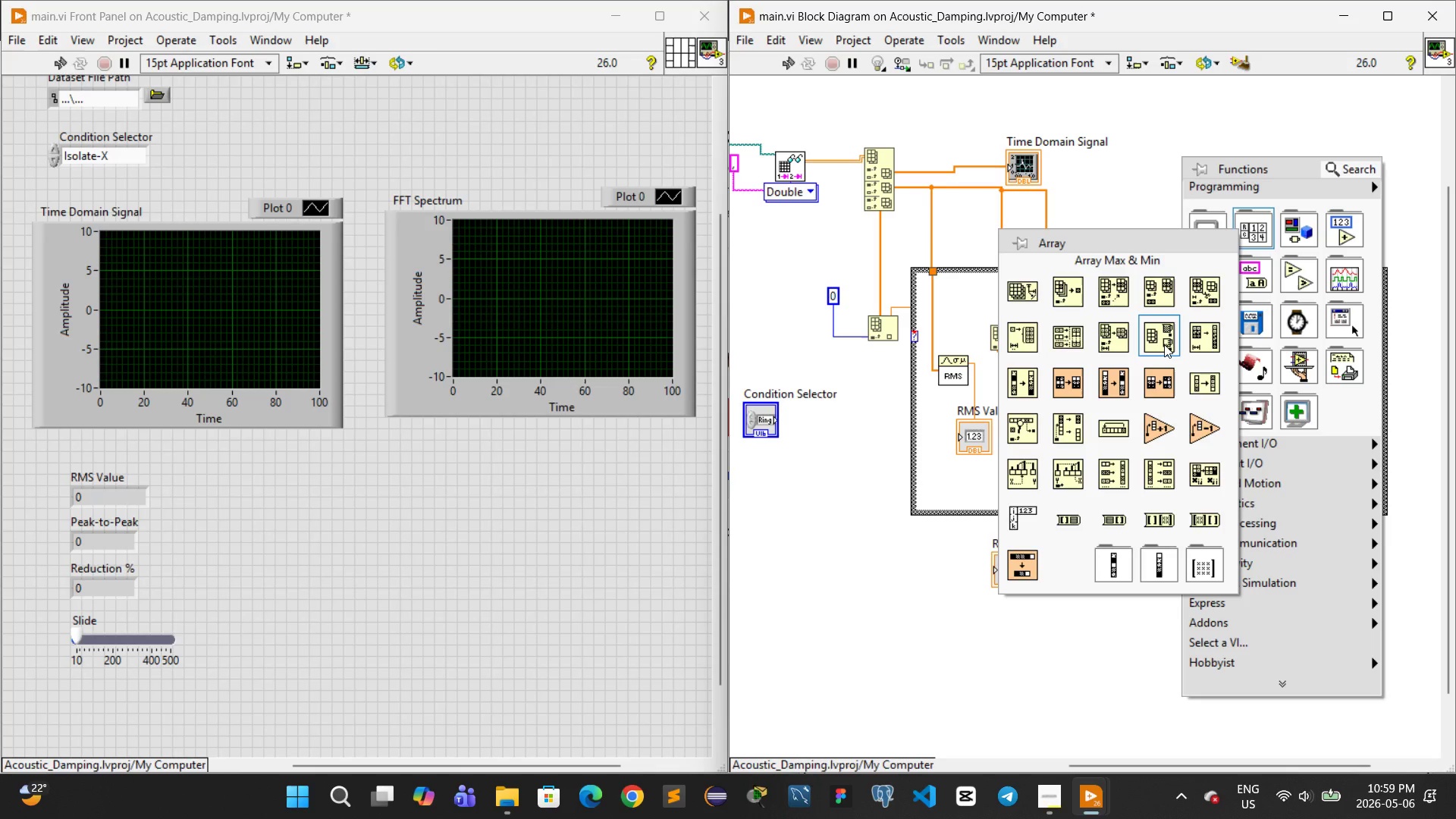 
wait(7.3)
 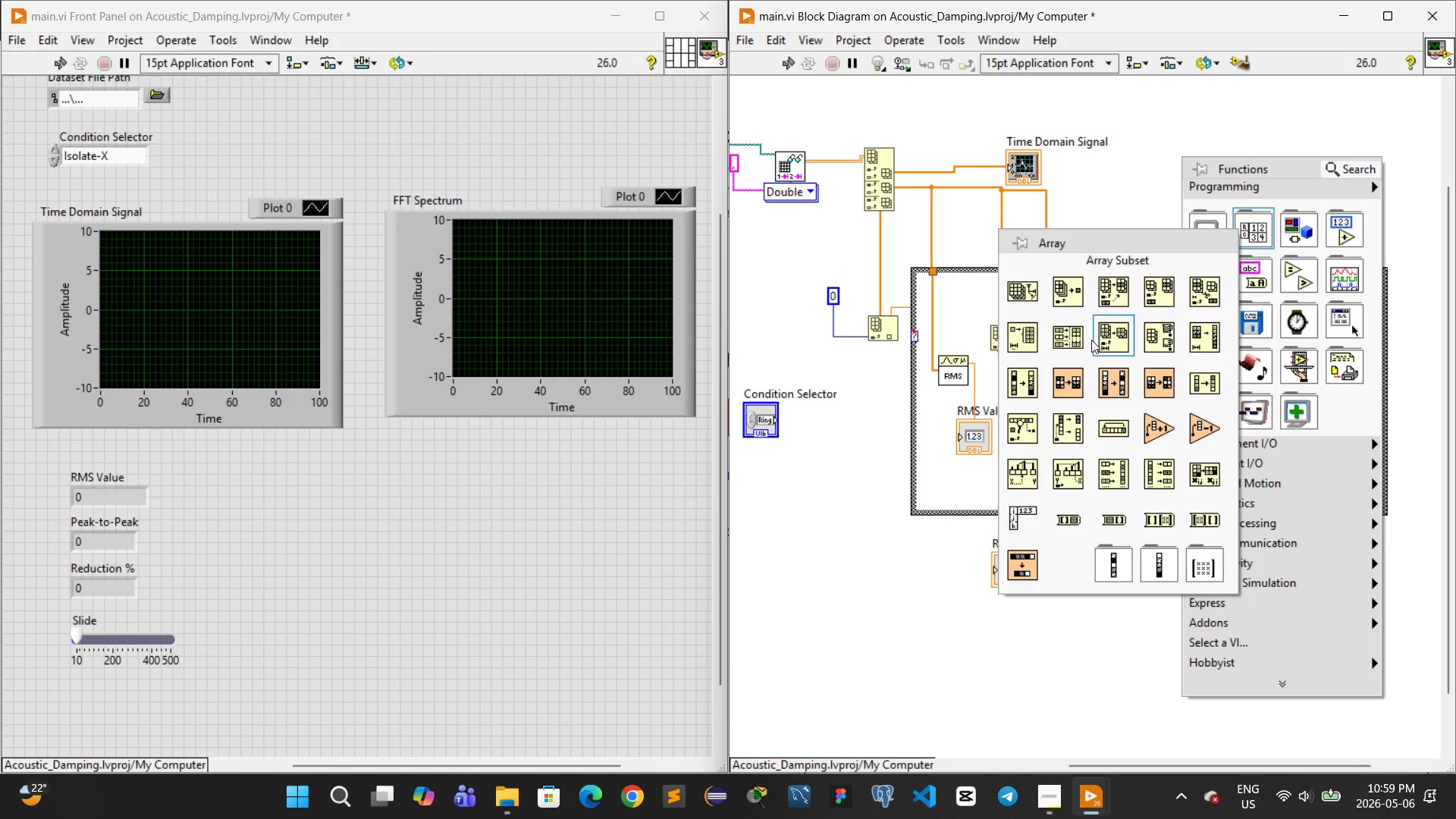 
left_click([1164, 344])
 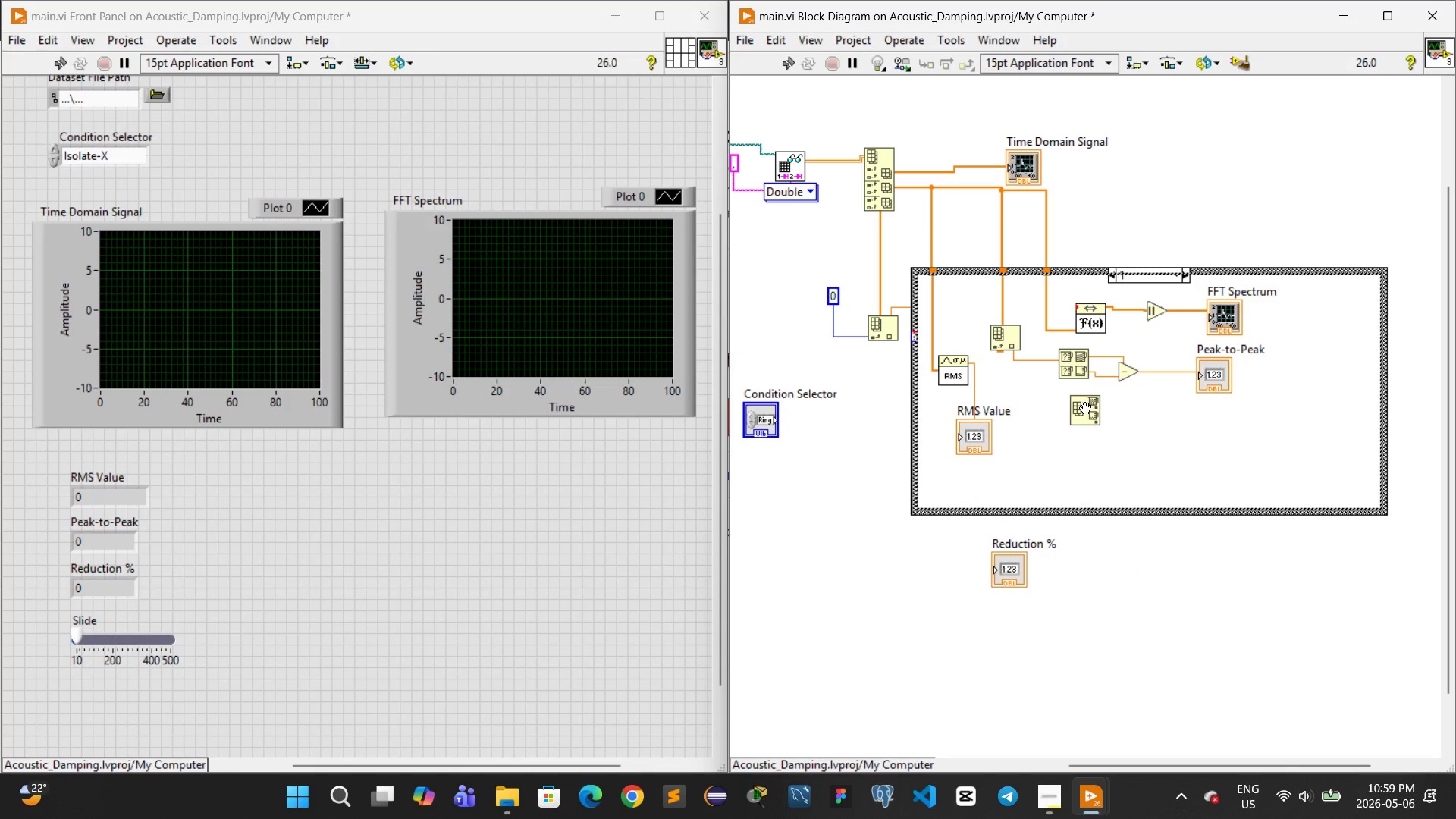 
wait(8.61)
 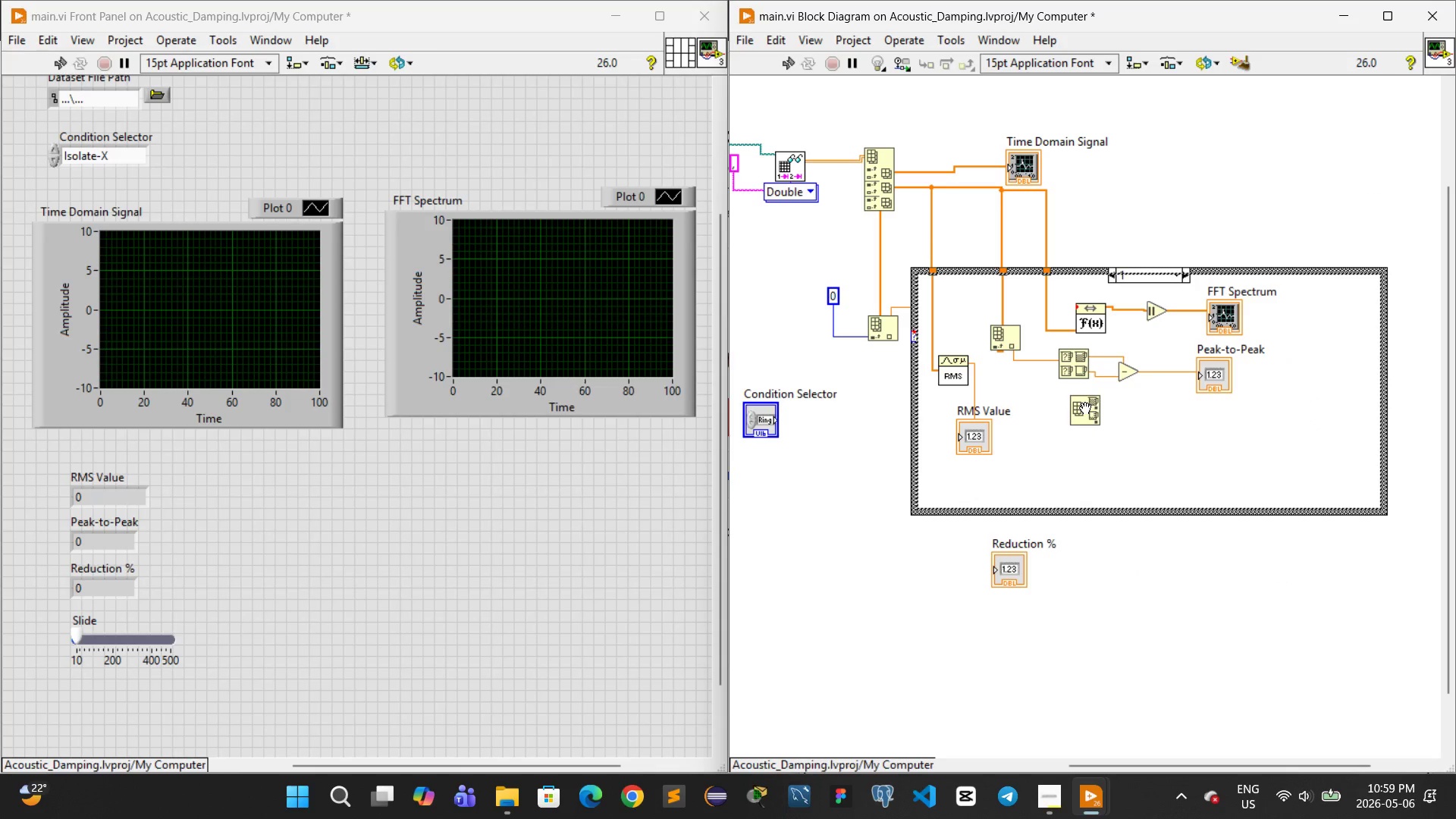 
left_click([1069, 419])
 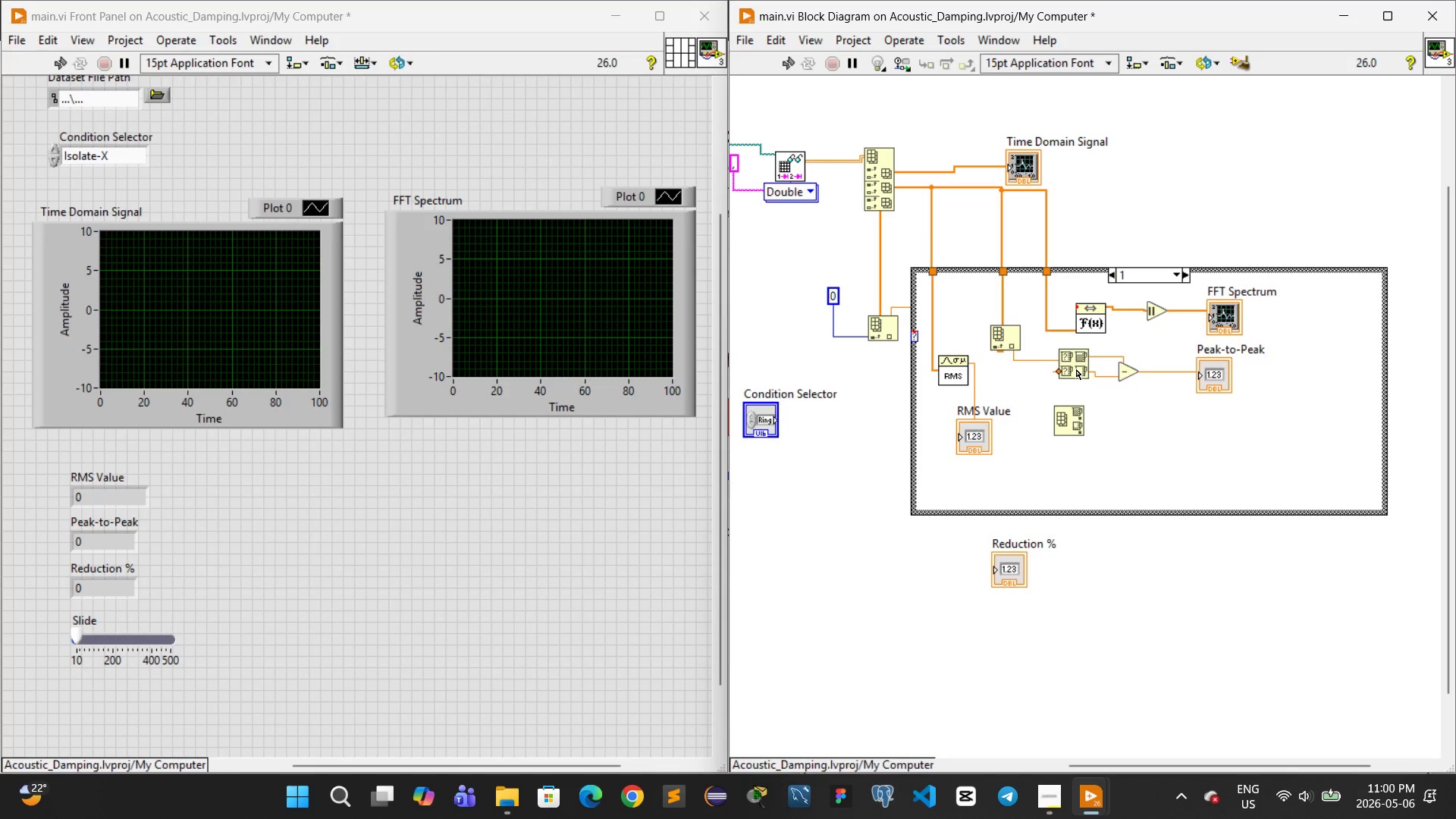 
left_click([1076, 365])
 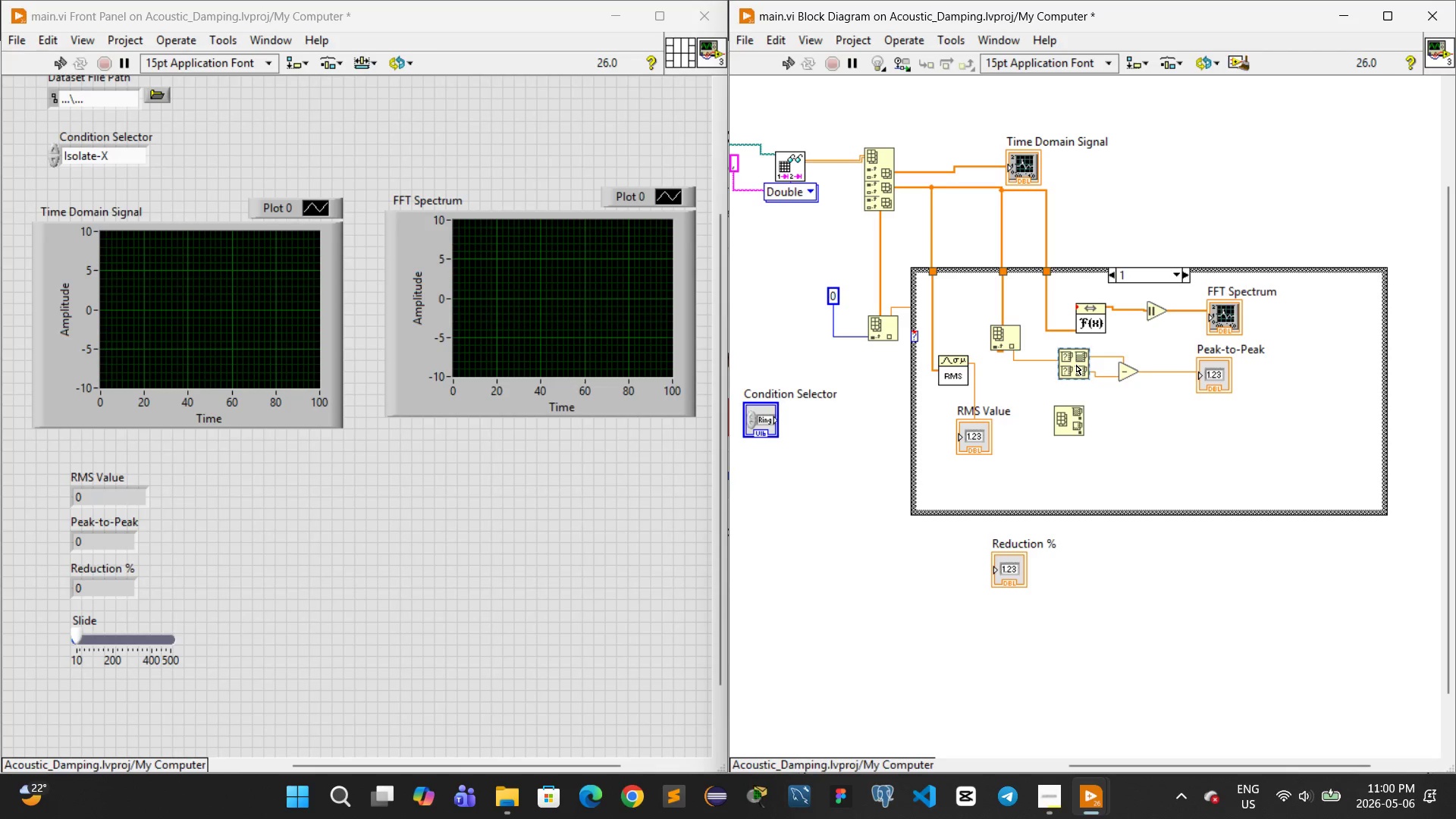 
key(Control+ControlLeft)
 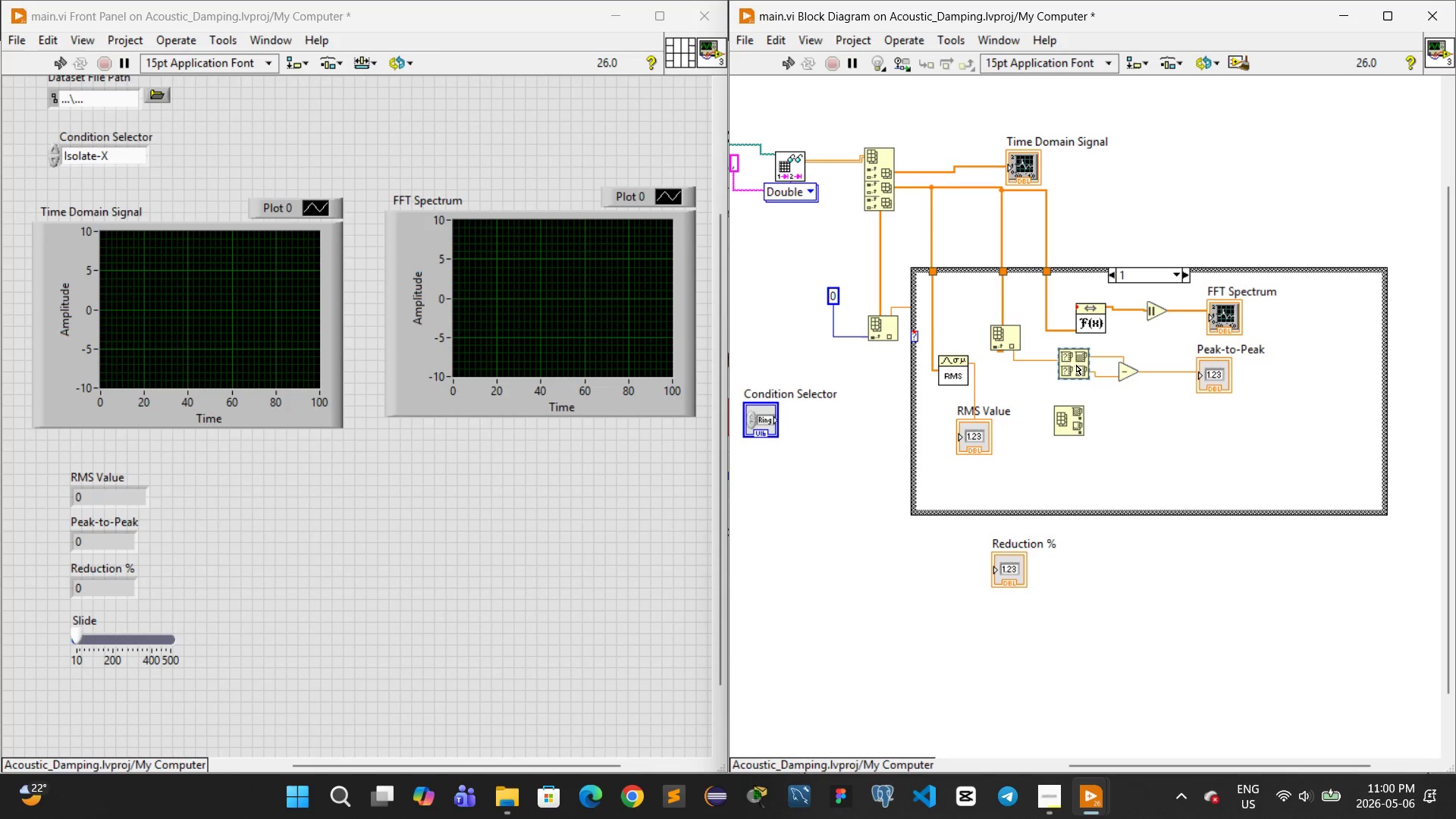 
key(Control+X)
 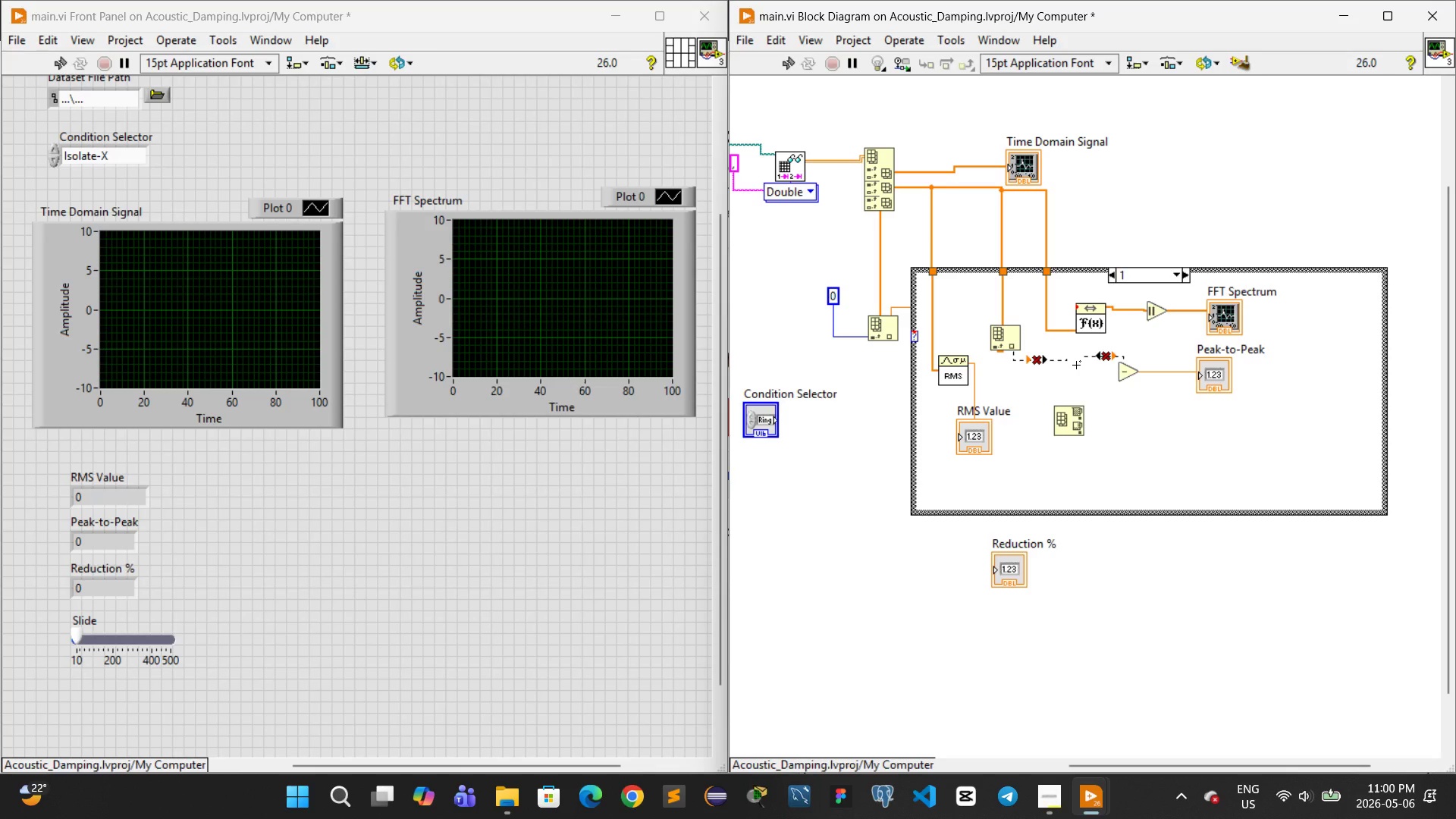 
wait(10.04)
 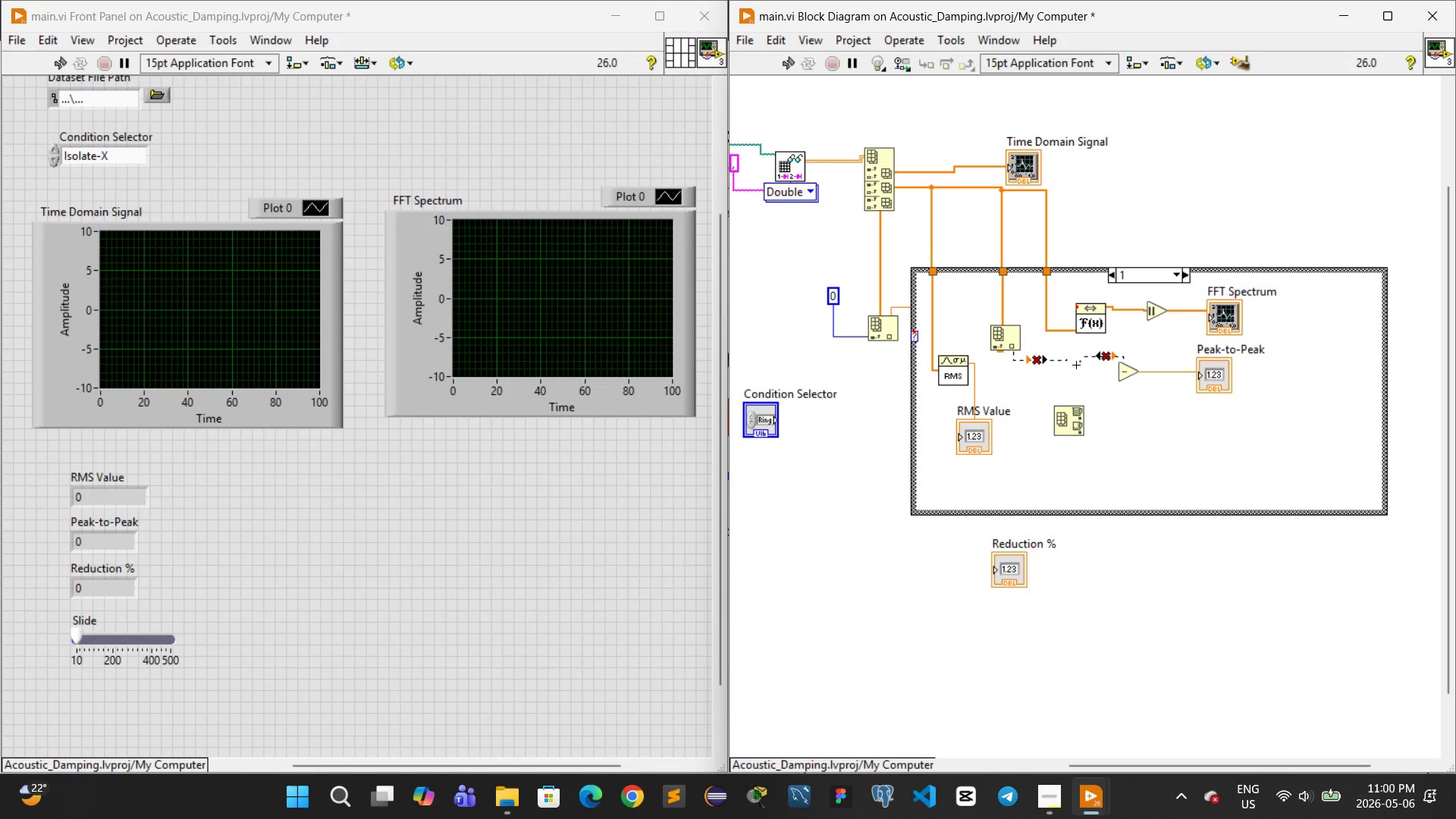 
mouse_move([1066, 375])
 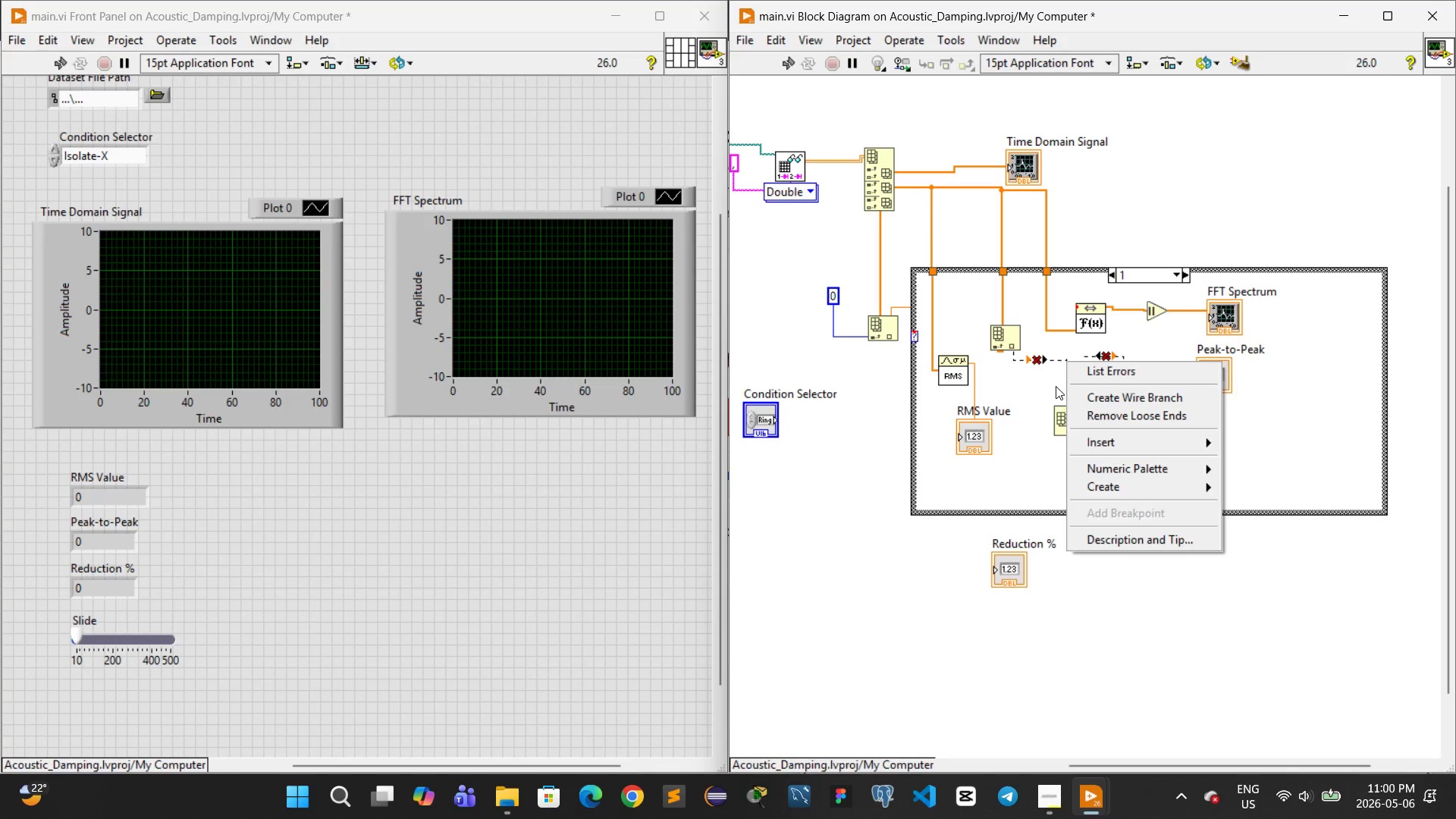 
left_click([1056, 386])
 